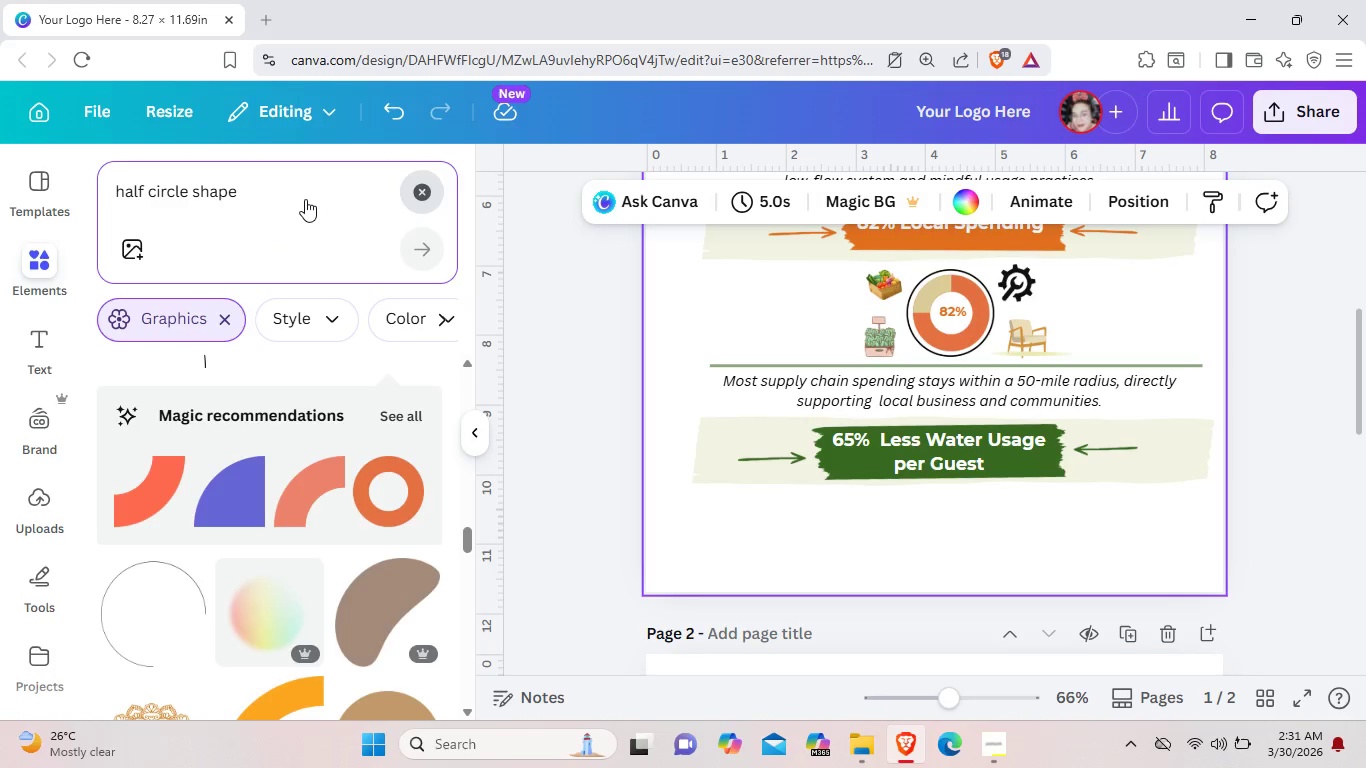 
left_click([281, 194])
 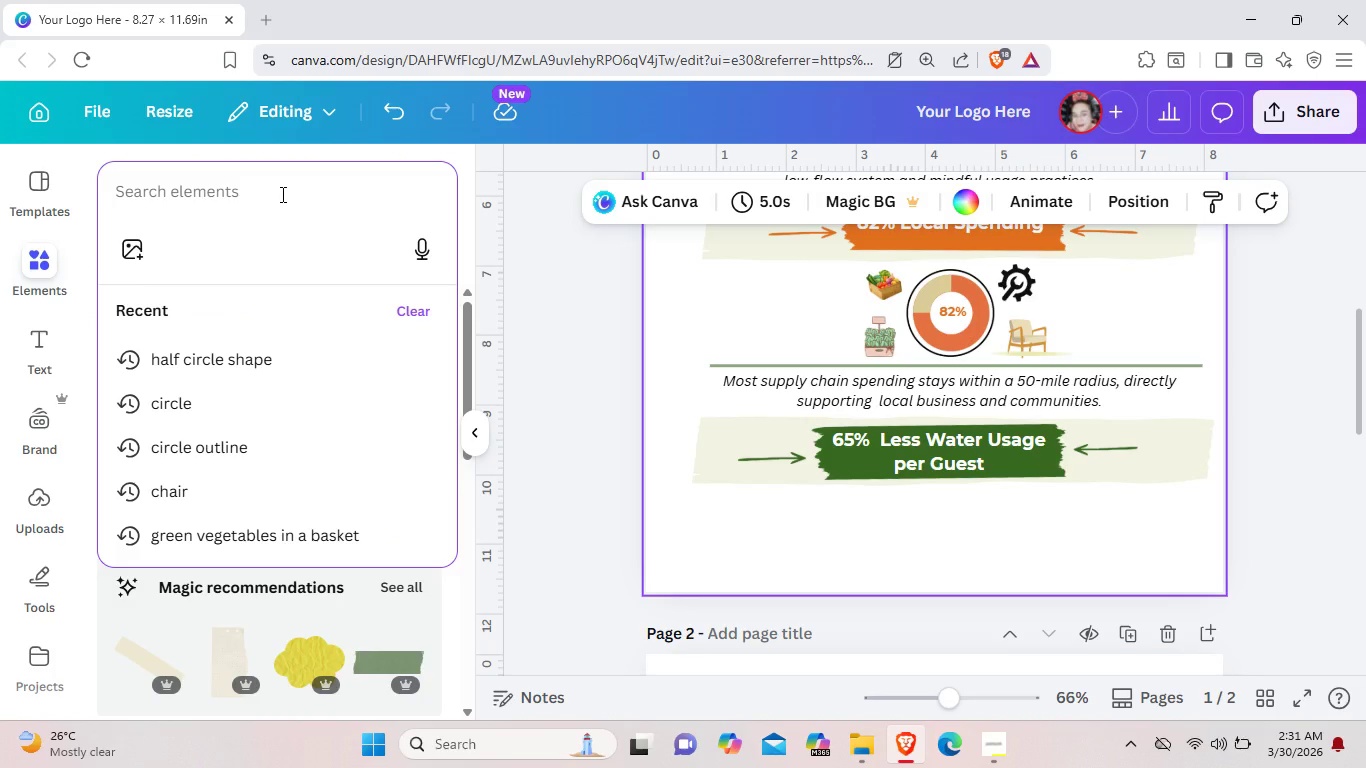 
type(luxury hotel waste )
 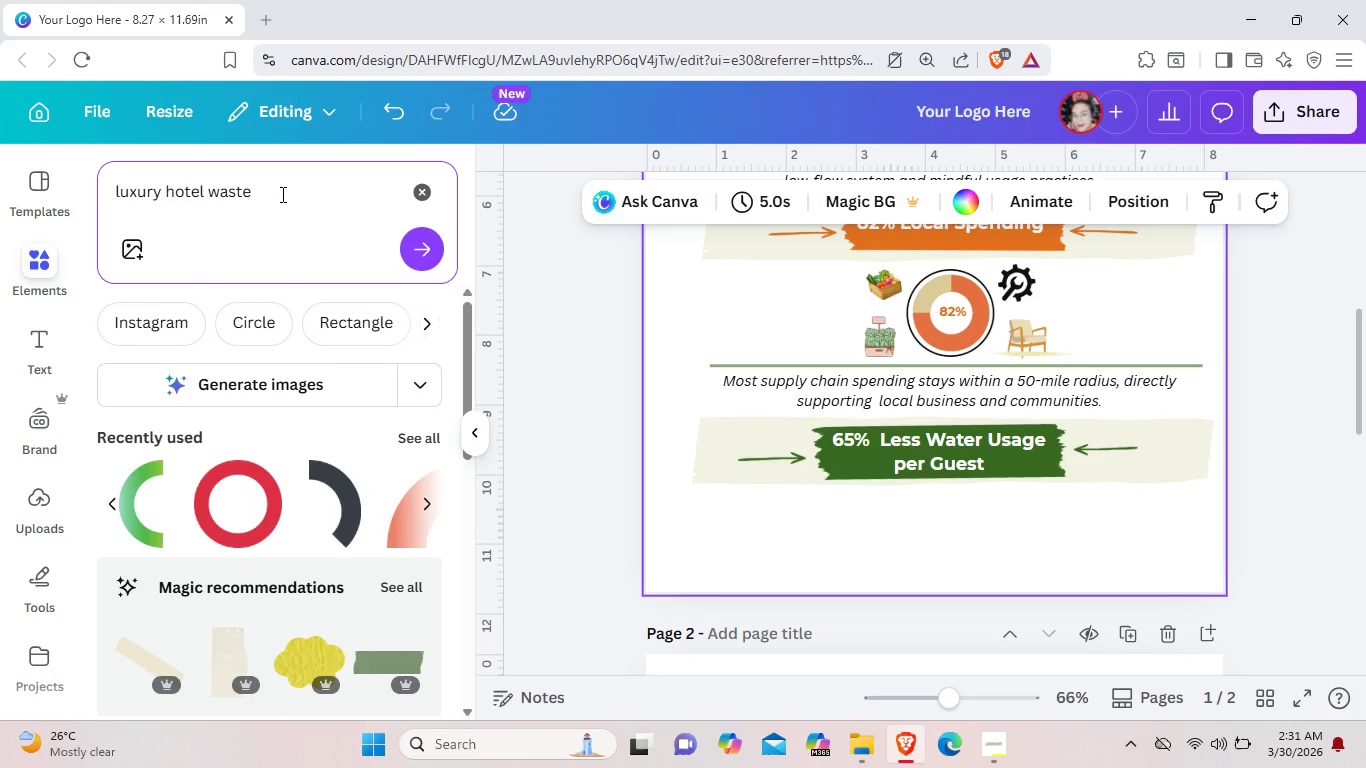 
key(Enter)
 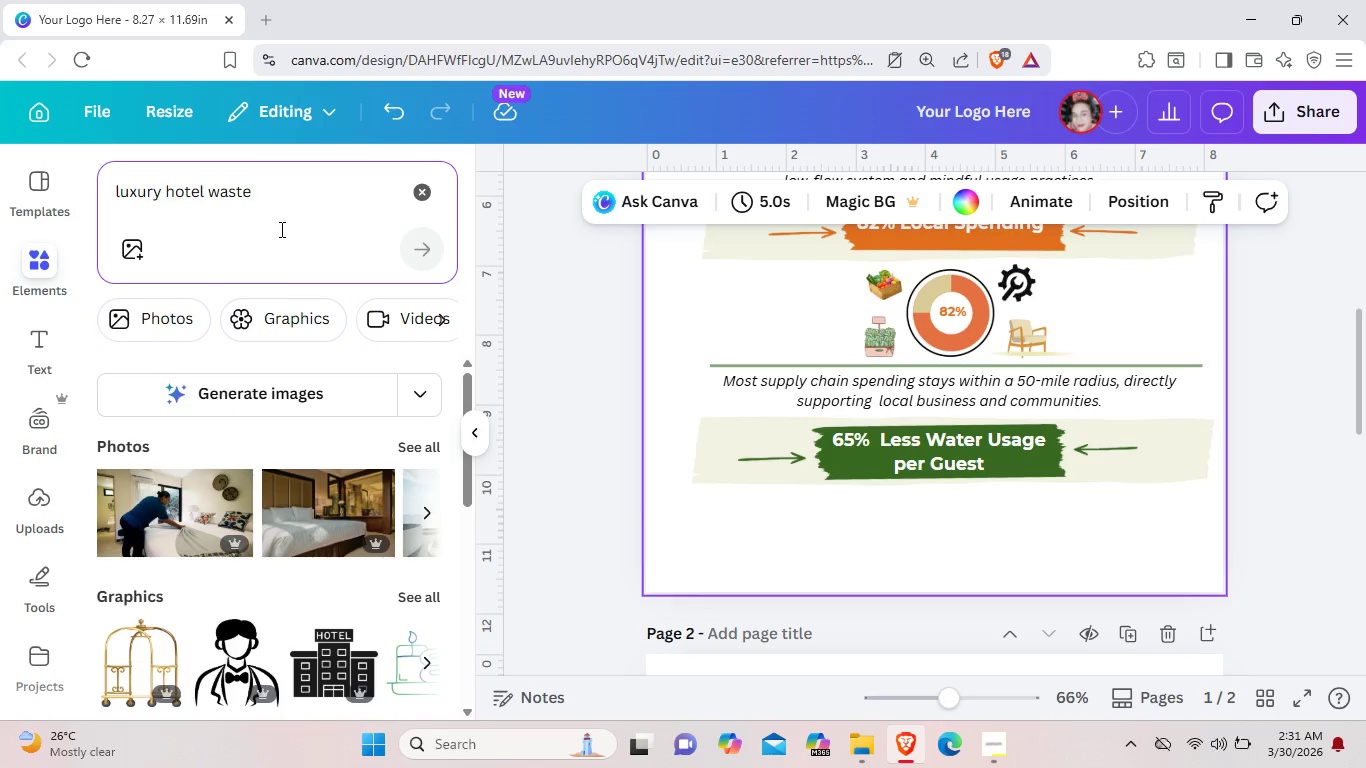 
scroll: coordinate [414, 452], scroll_direction: down, amount: 2.0
 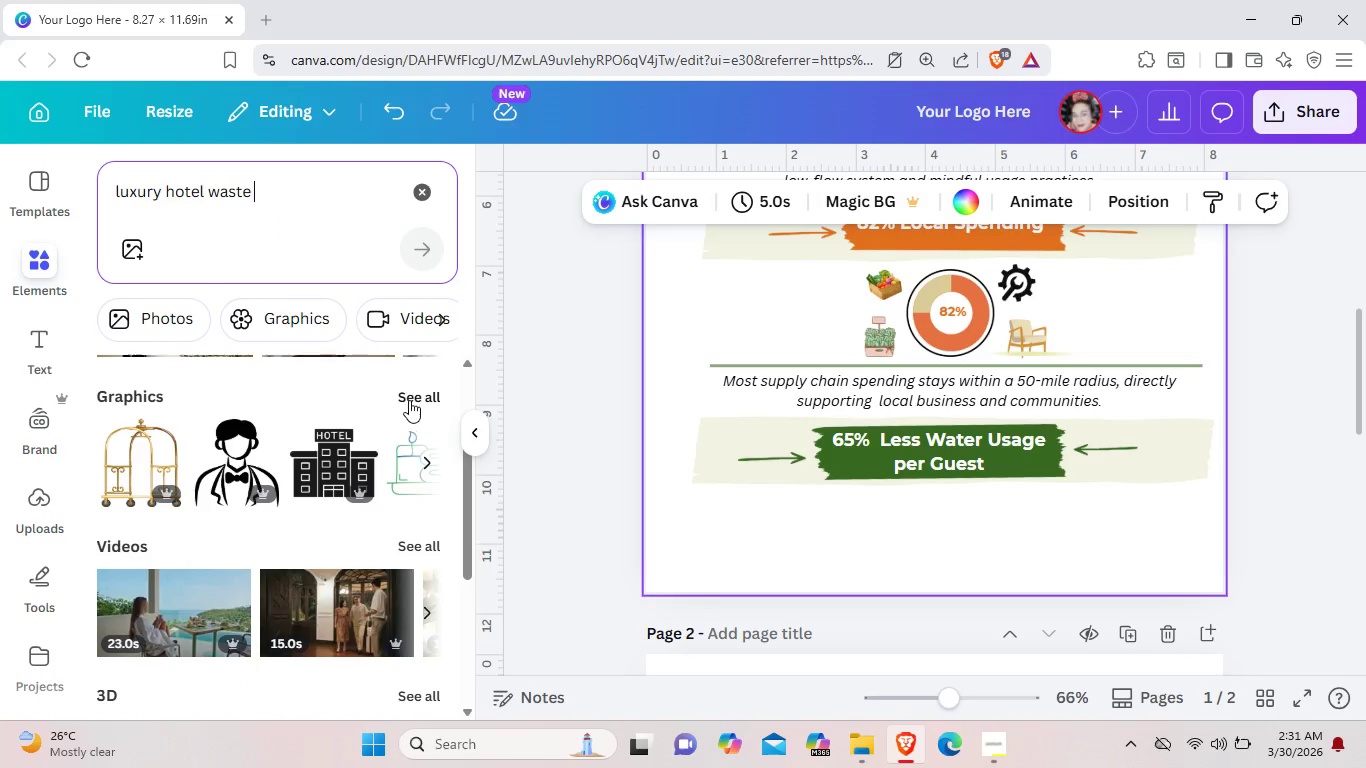 
left_click([410, 398])
 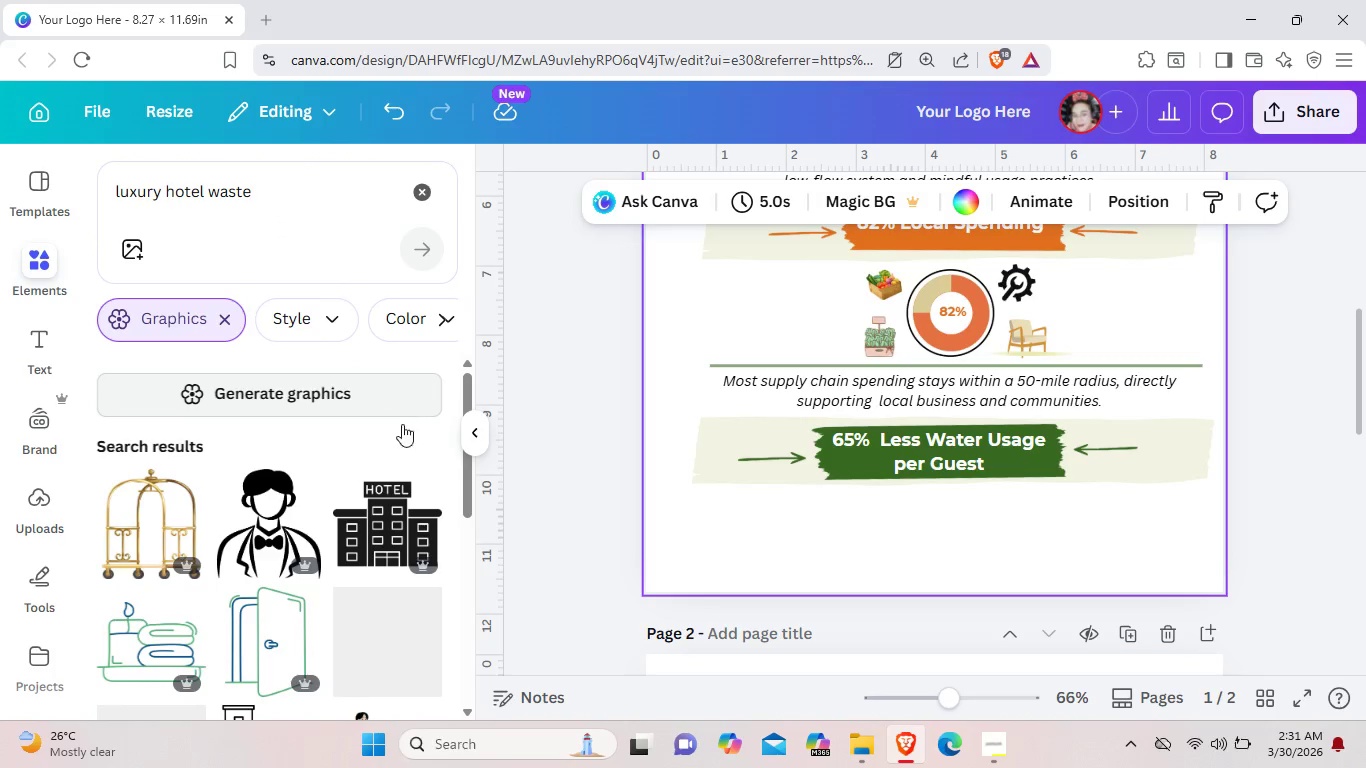 
scroll: coordinate [380, 459], scroll_direction: down, amount: 12.0
 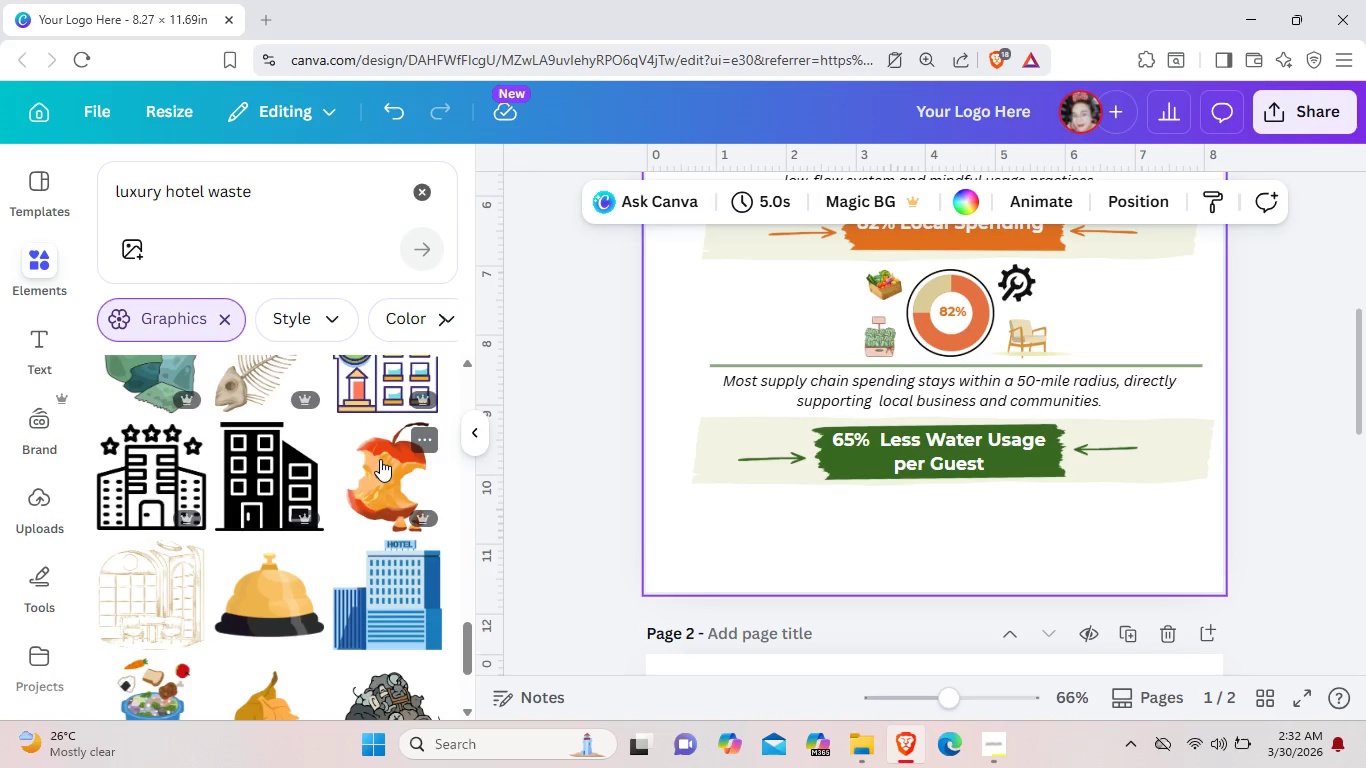 
scroll: coordinate [290, 486], scroll_direction: down, amount: 9.0
 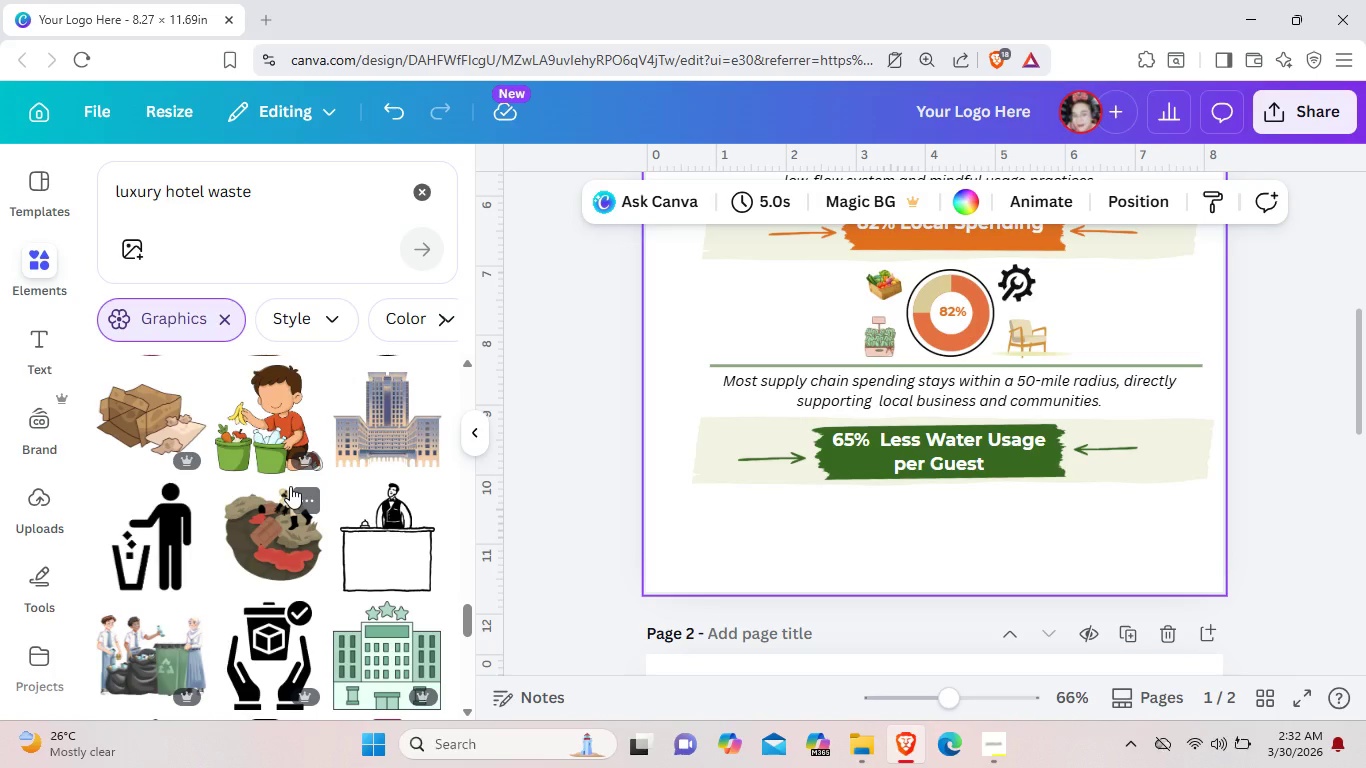 
scroll: coordinate [282, 516], scroll_direction: down, amount: 8.0
 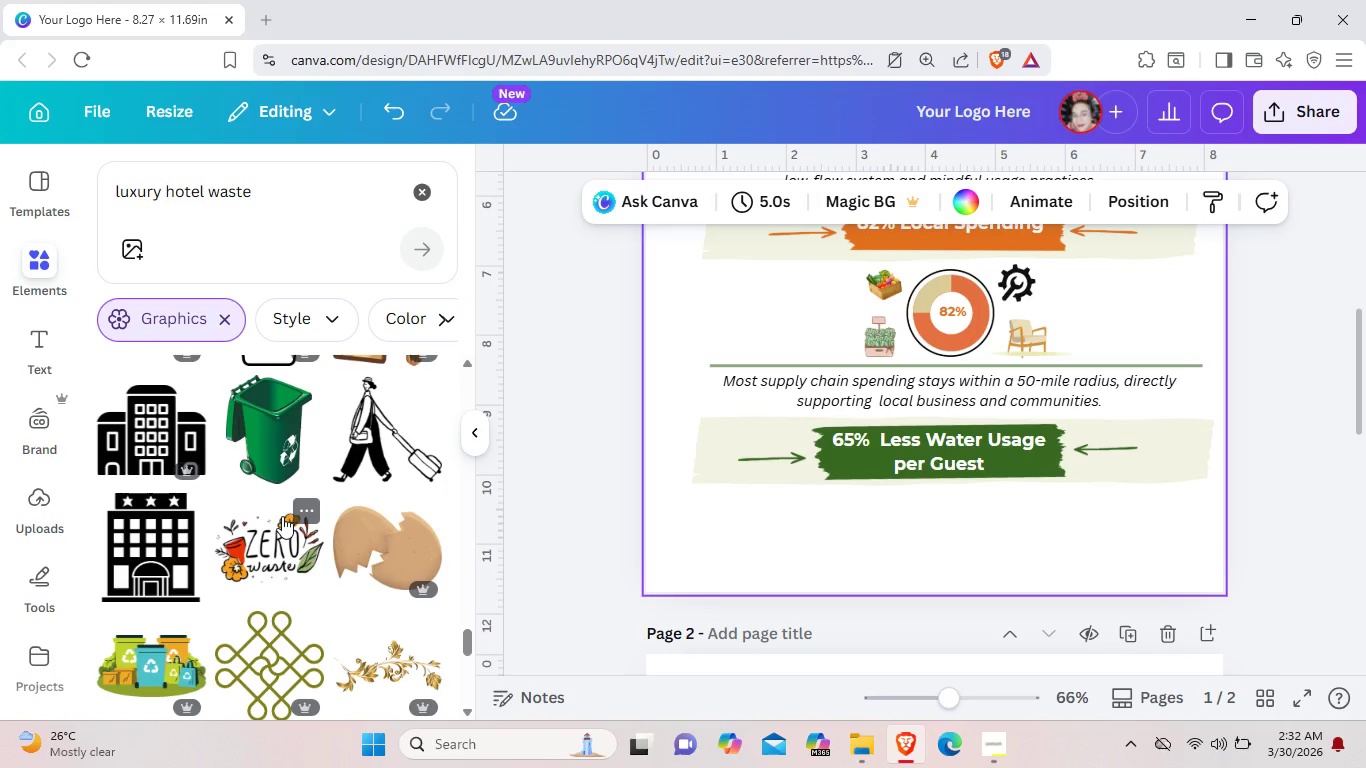 
scroll: coordinate [280, 519], scroll_direction: down, amount: 10.0
 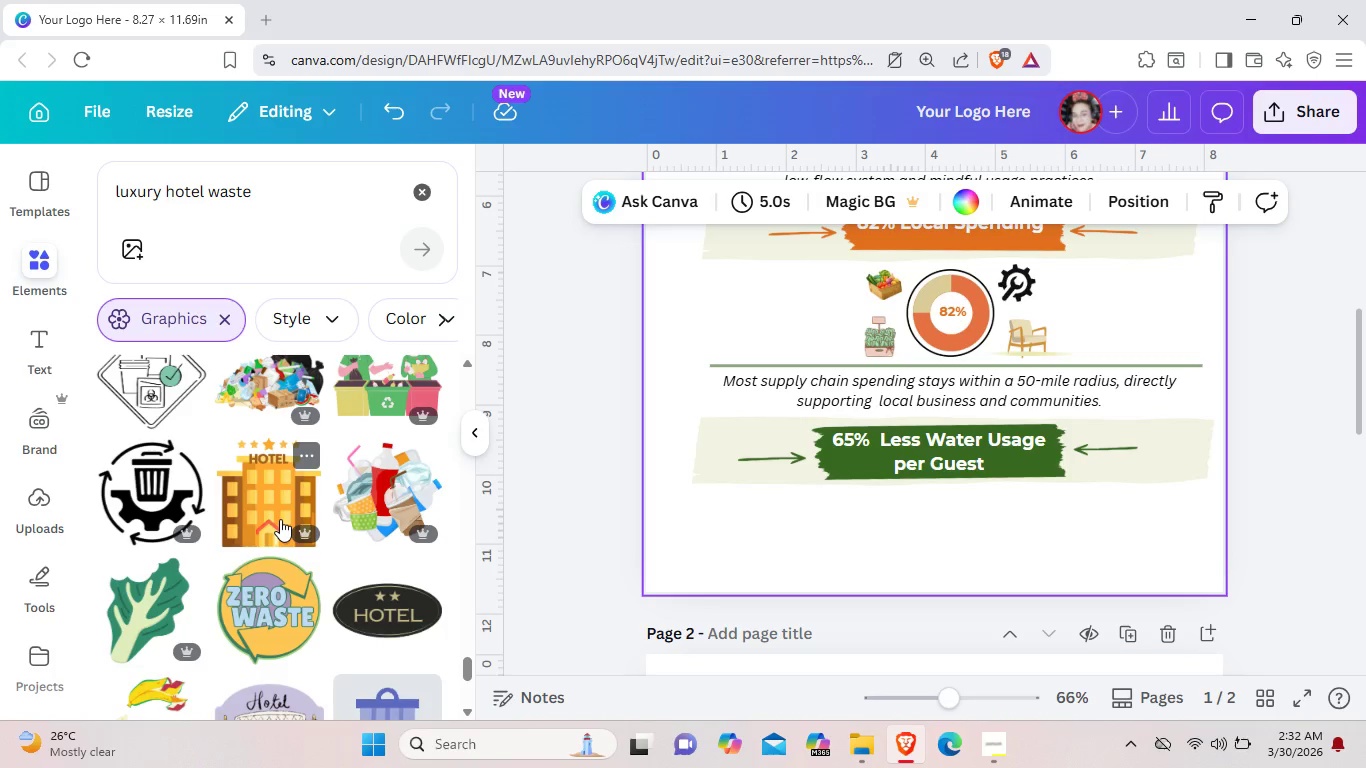 
scroll: coordinate [261, 521], scroll_direction: up, amount: 5.0
 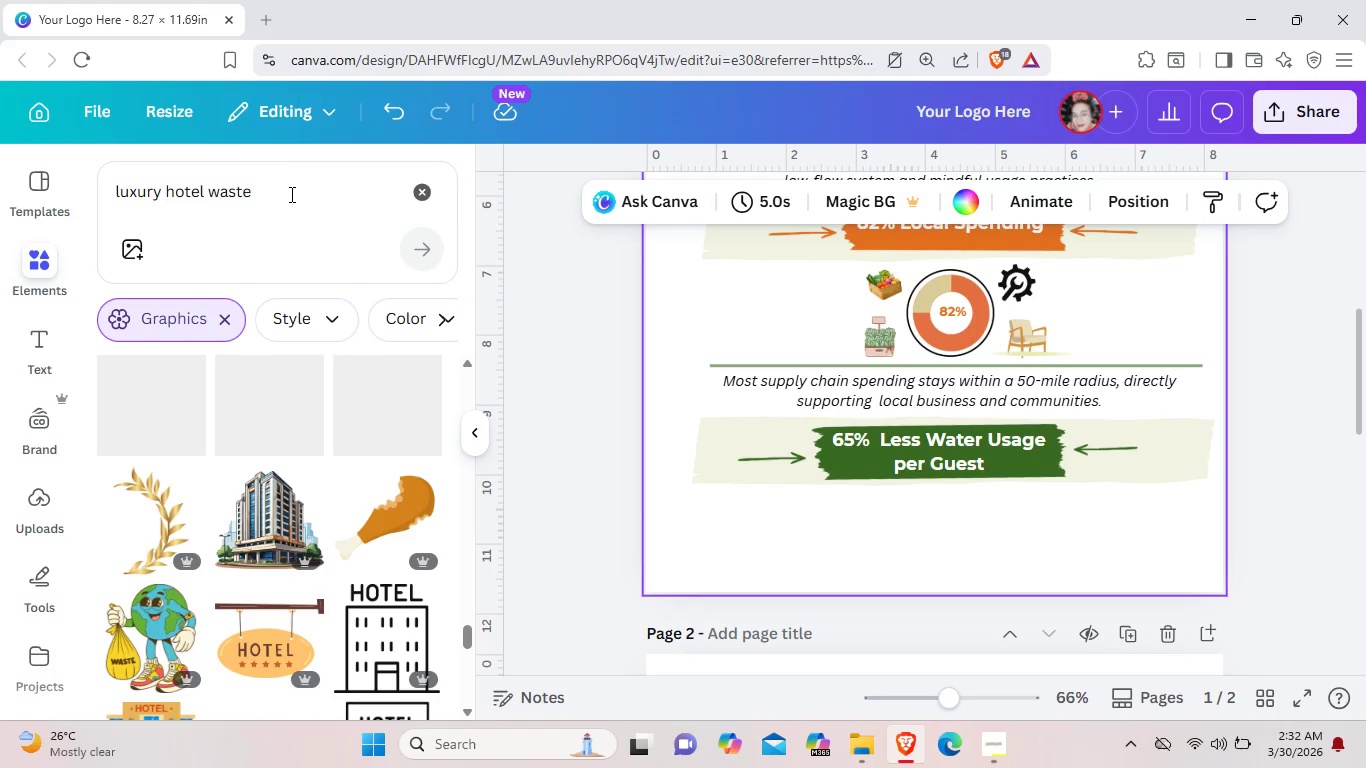 
left_click_drag(start_coordinate=[290, 194], to_coordinate=[109, 199])
 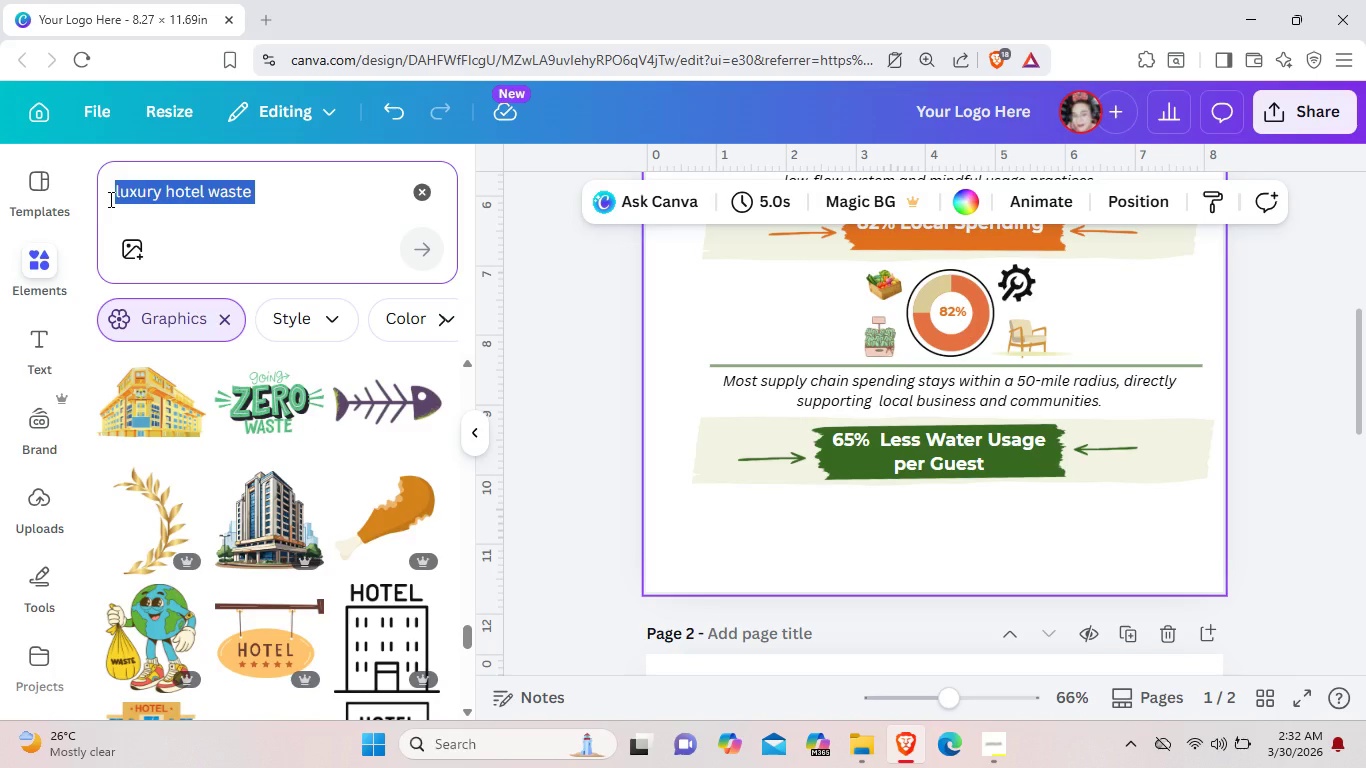 
key(Backspace)
type(trash can)
 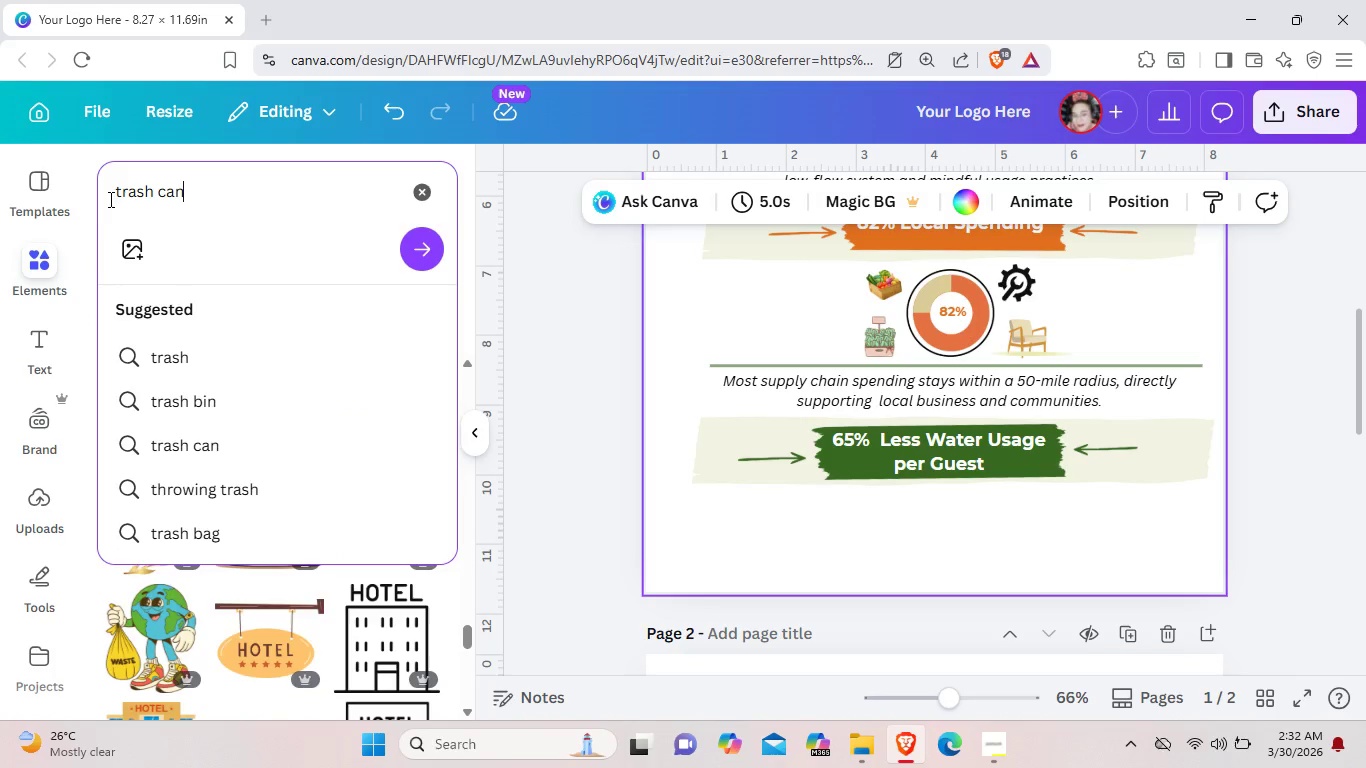 
key(Enter)
 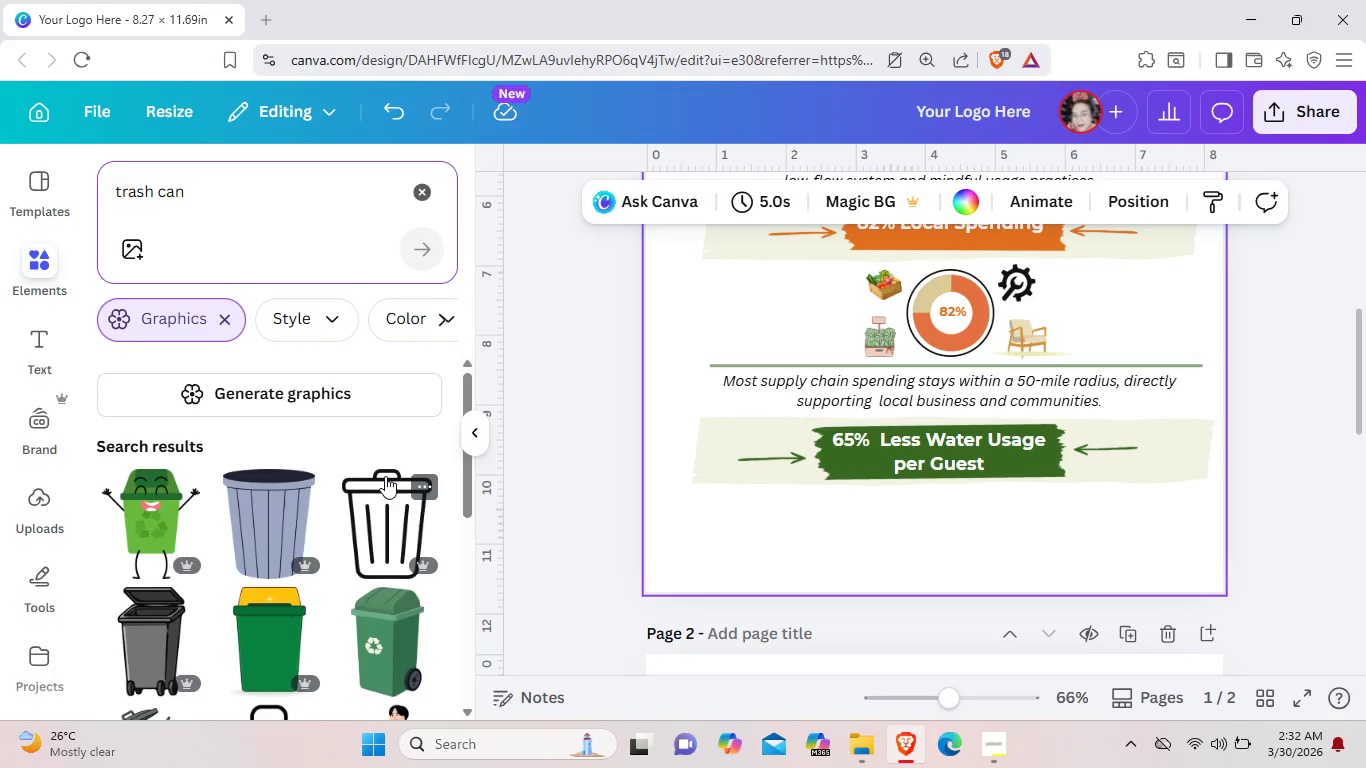 
scroll: coordinate [334, 475], scroll_direction: down, amount: 13.0
 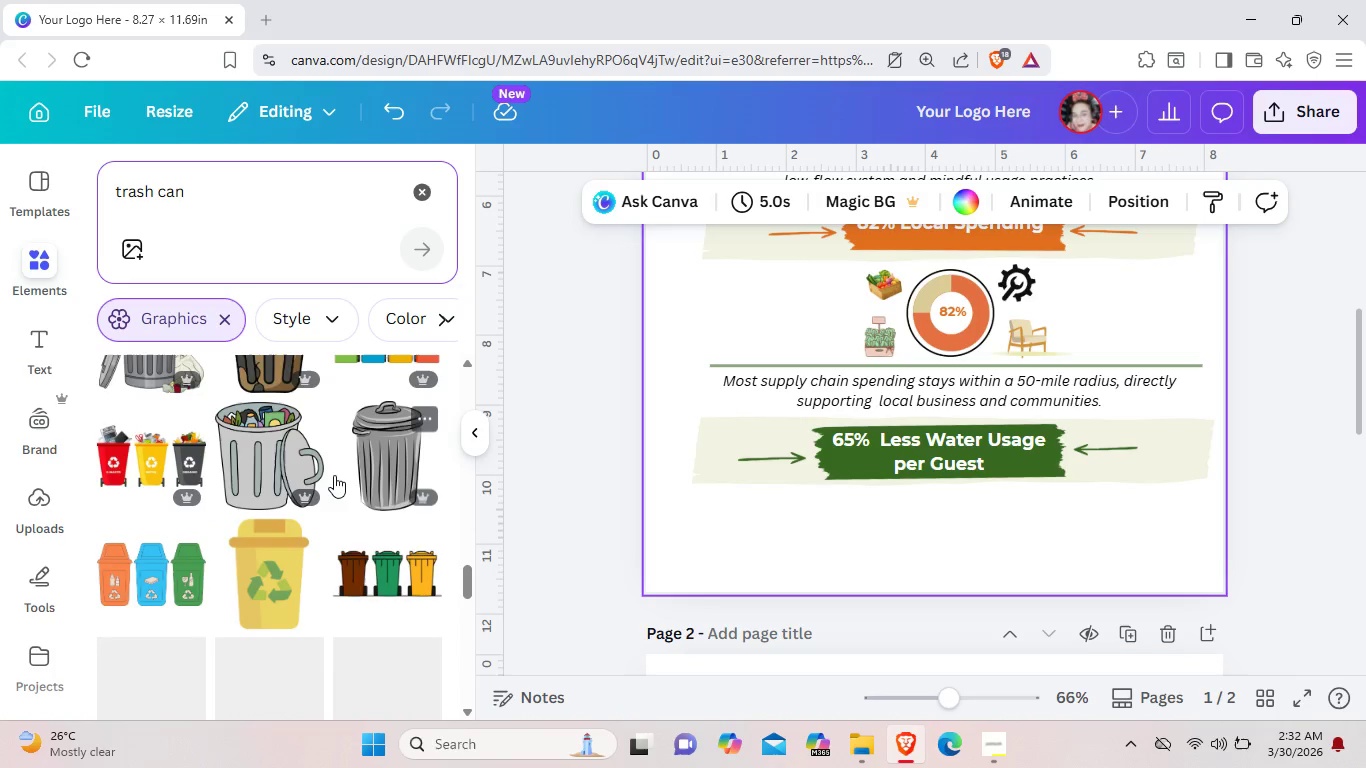 
scroll: coordinate [334, 475], scroll_direction: down, amount: 2.0
 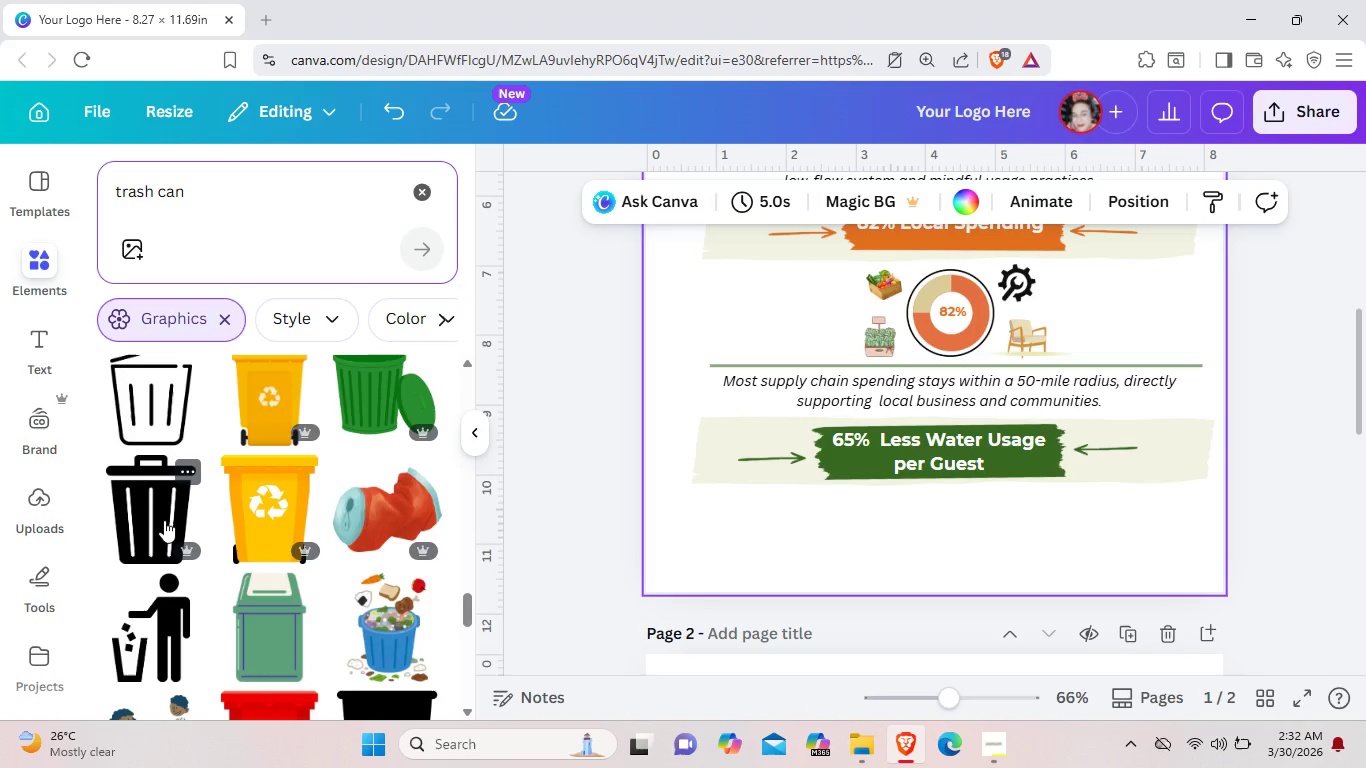 
left_click([164, 520])
 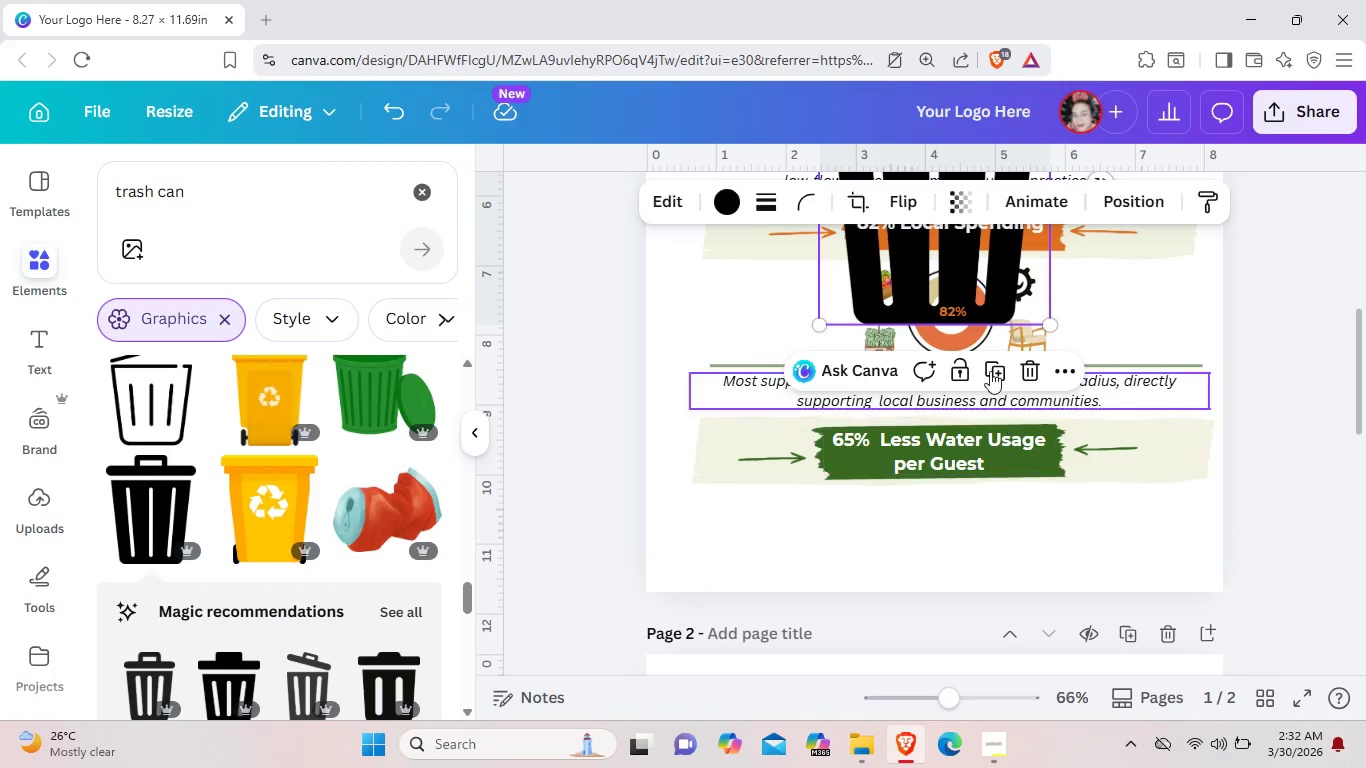 
left_click_drag(start_coordinate=[965, 287], to_coordinate=[806, 598])
 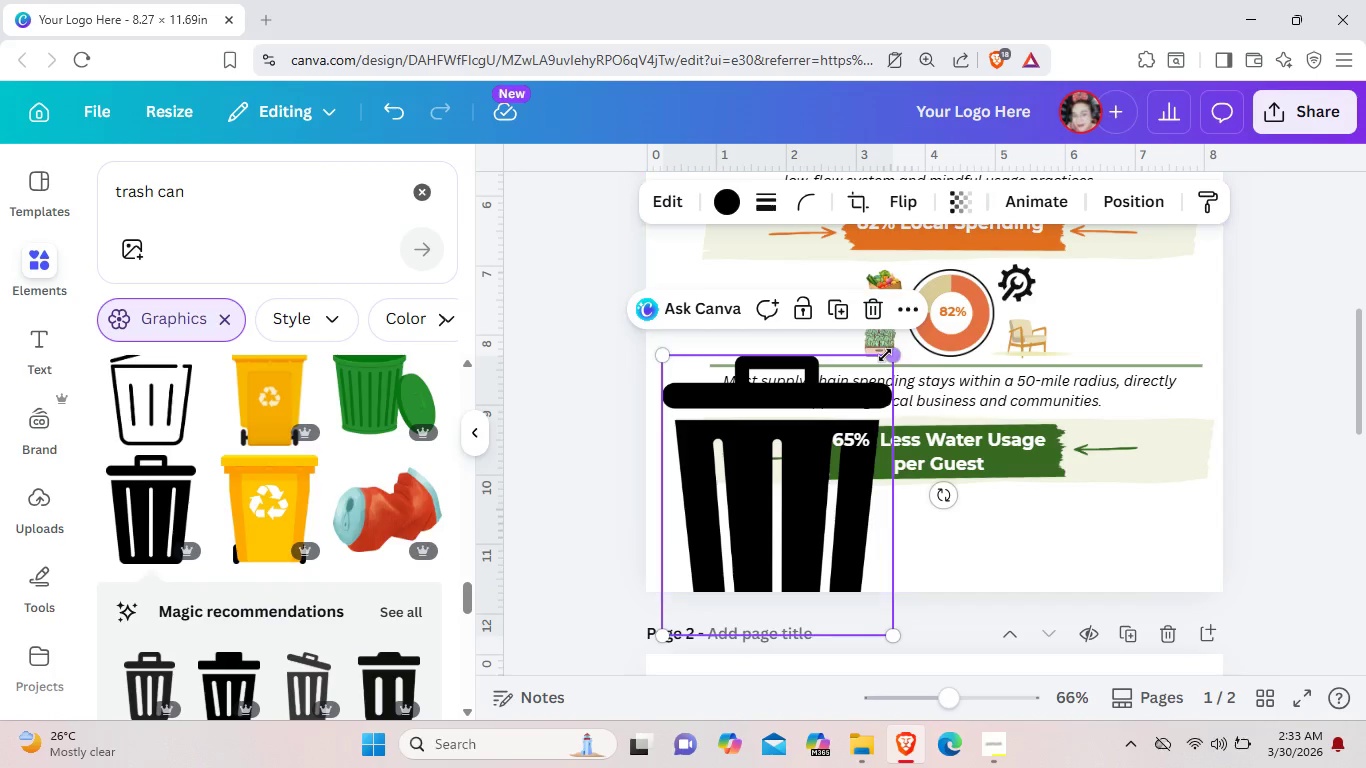 
left_click_drag(start_coordinate=[885, 355], to_coordinate=[781, 531])
 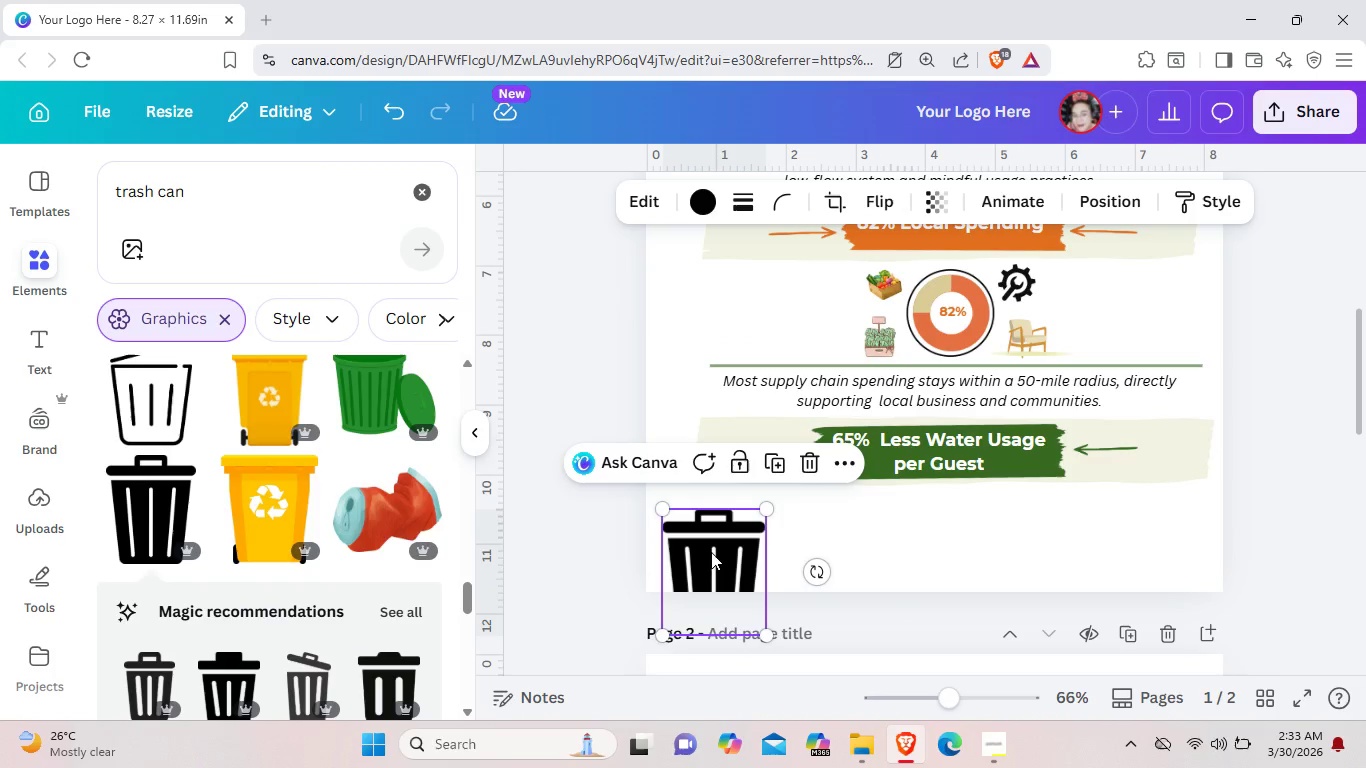 
left_click_drag(start_coordinate=[711, 552], to_coordinate=[751, 527])
 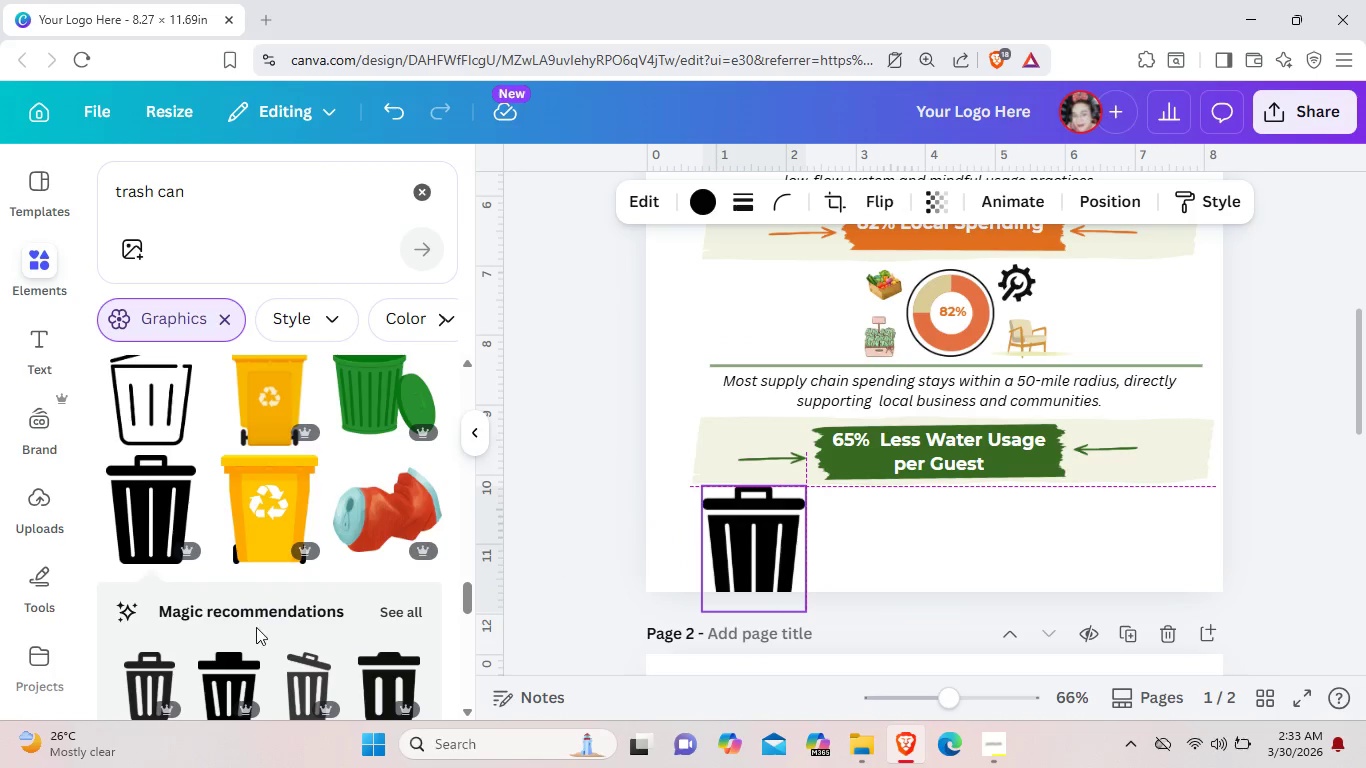 
scroll: coordinate [256, 627], scroll_direction: down, amount: 1.0
 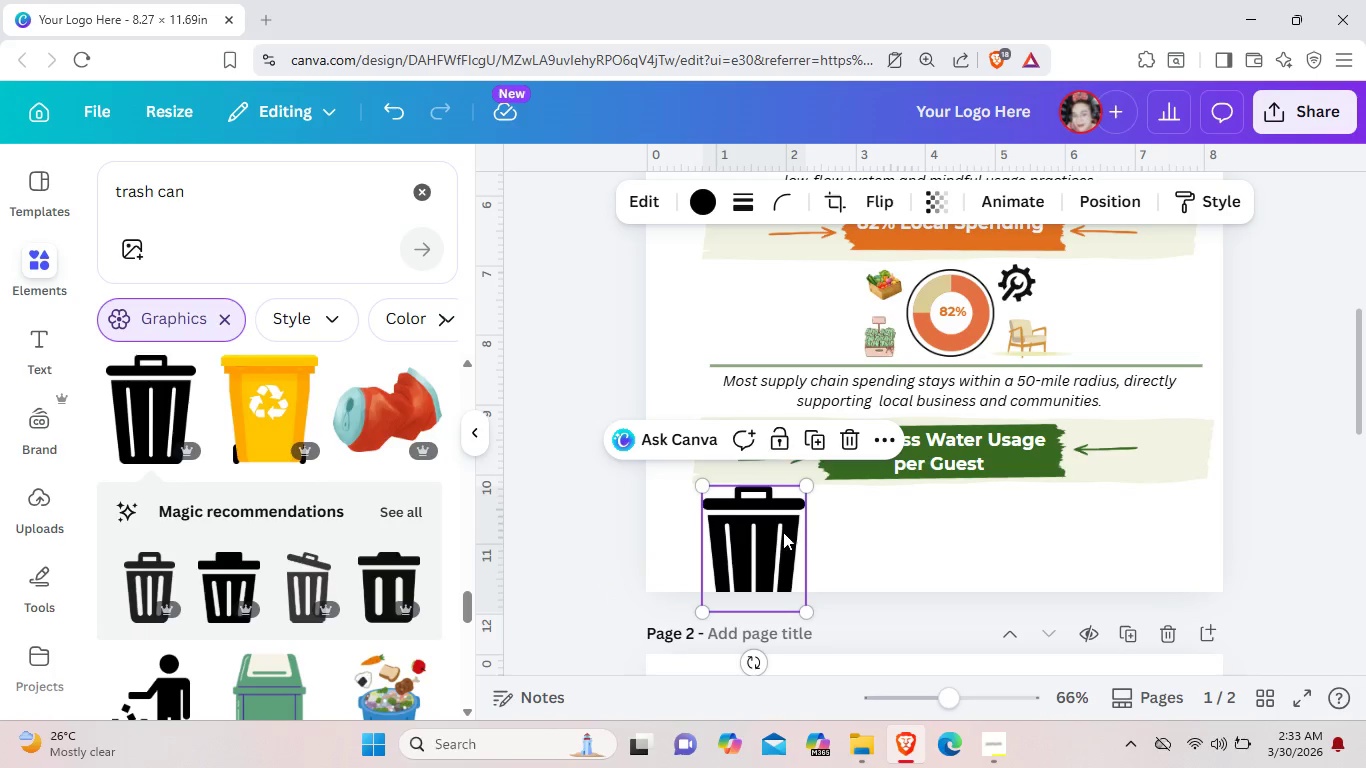 
left_click_drag(start_coordinate=[807, 492], to_coordinate=[739, 553])
 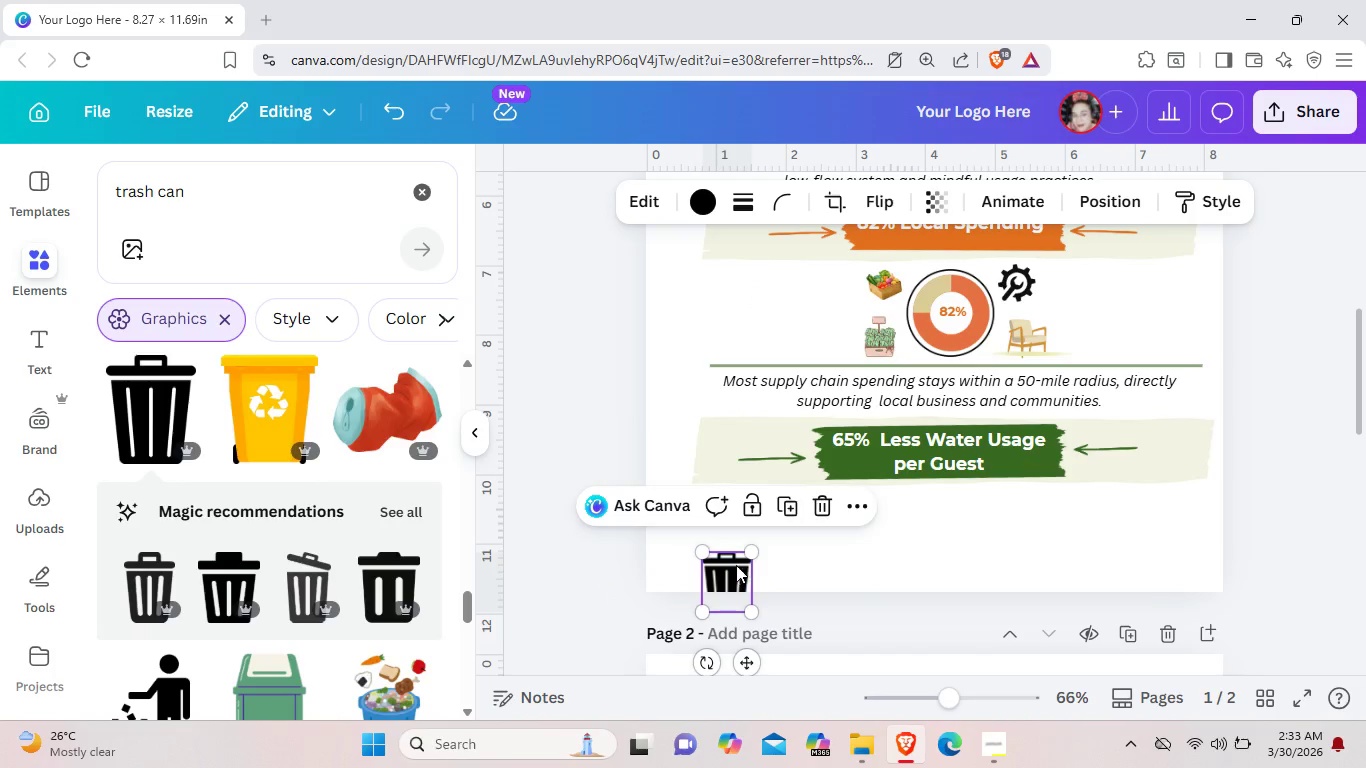 
left_click_drag(start_coordinate=[733, 569], to_coordinate=[785, 521])
 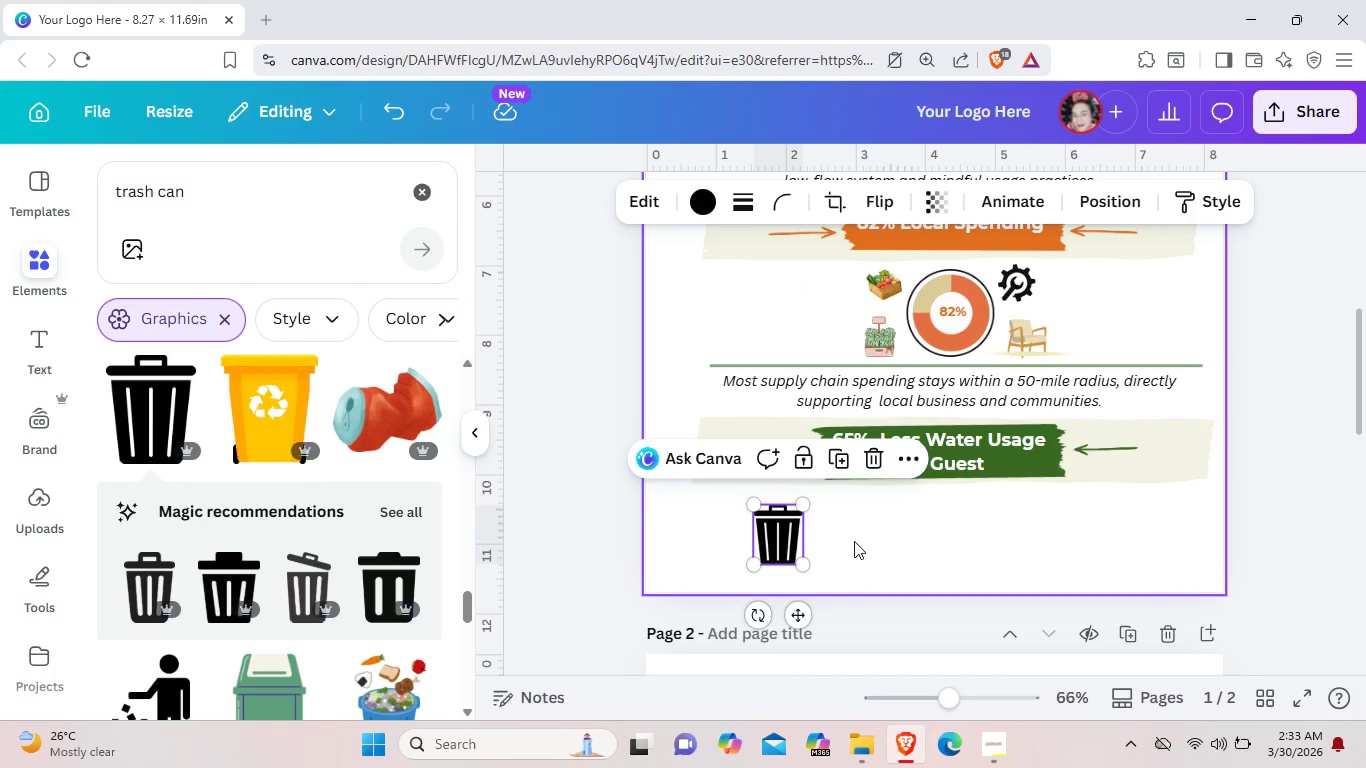 
left_click([854, 541])
 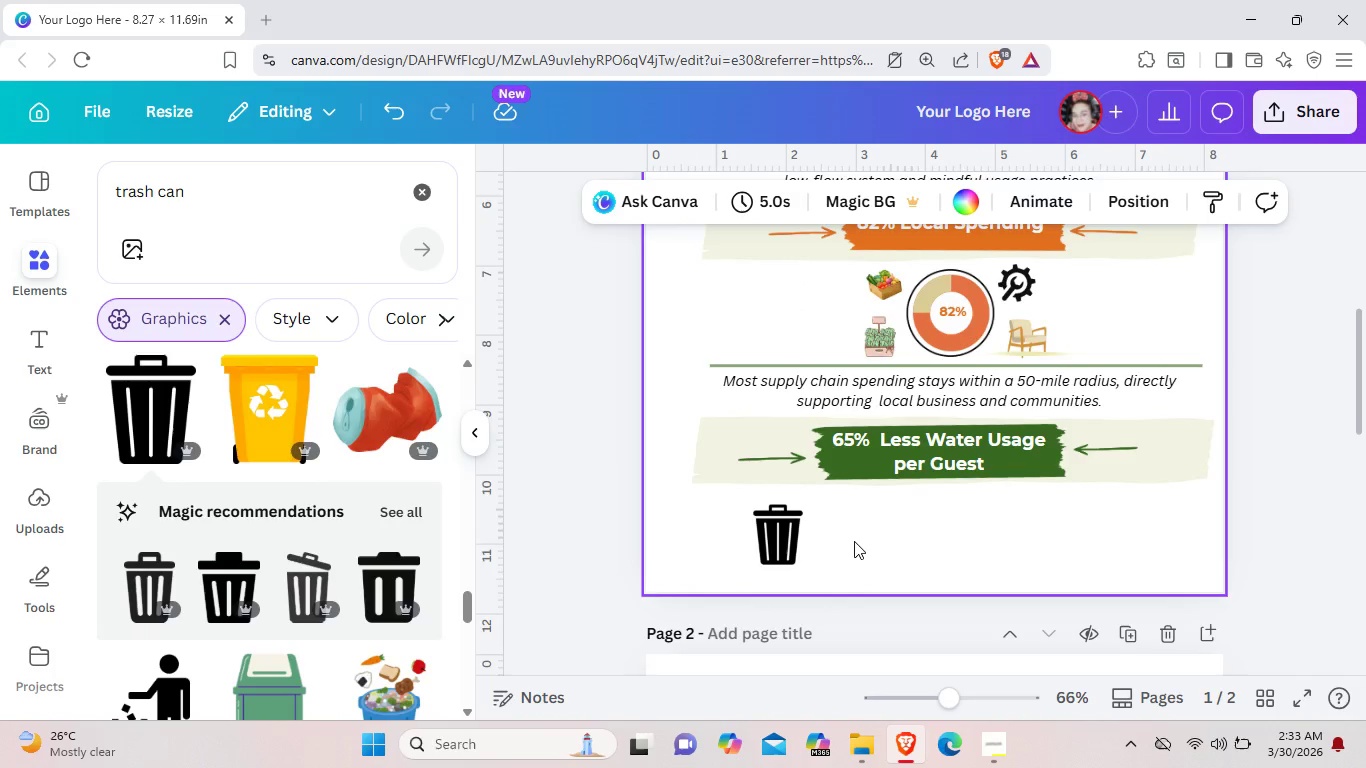 
scroll: coordinate [854, 541], scroll_direction: up, amount: 1.0
 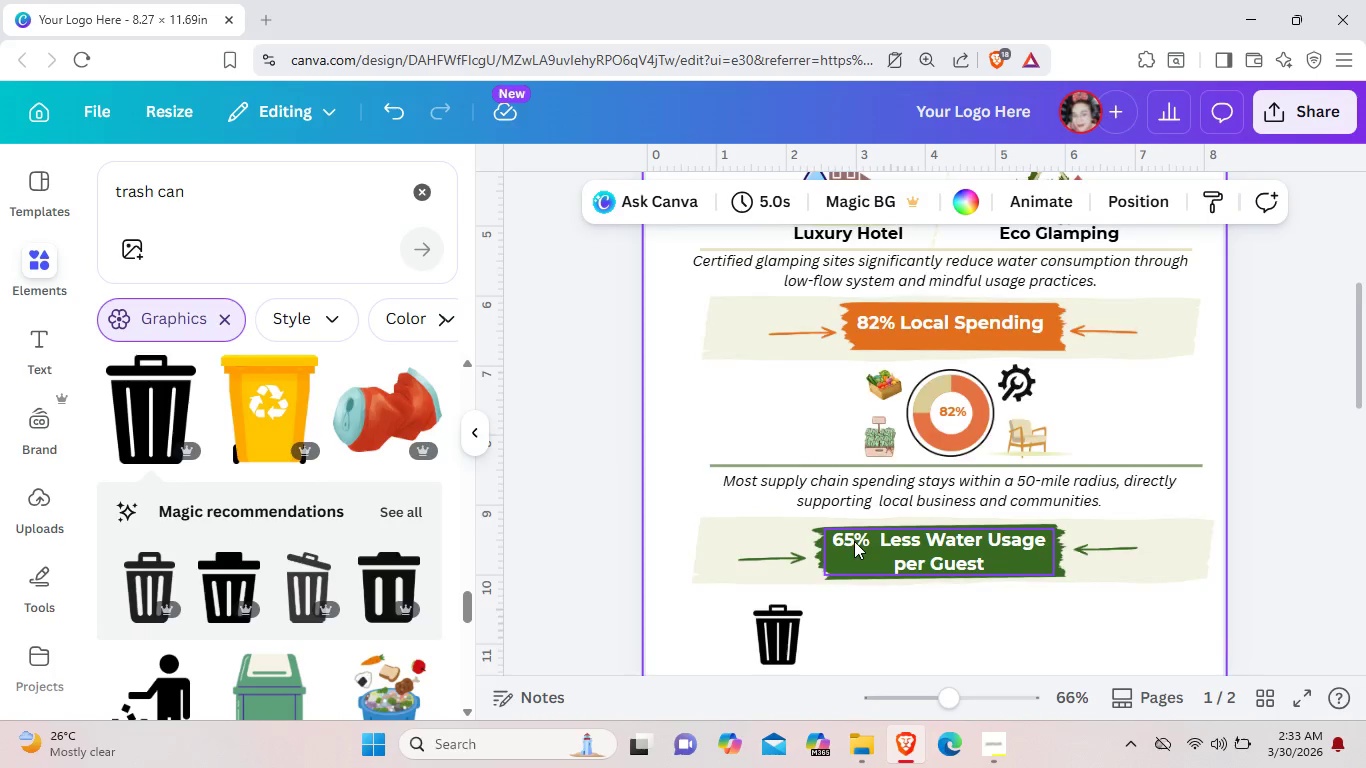 
scroll: coordinate [854, 541], scroll_direction: down, amount: 2.0
 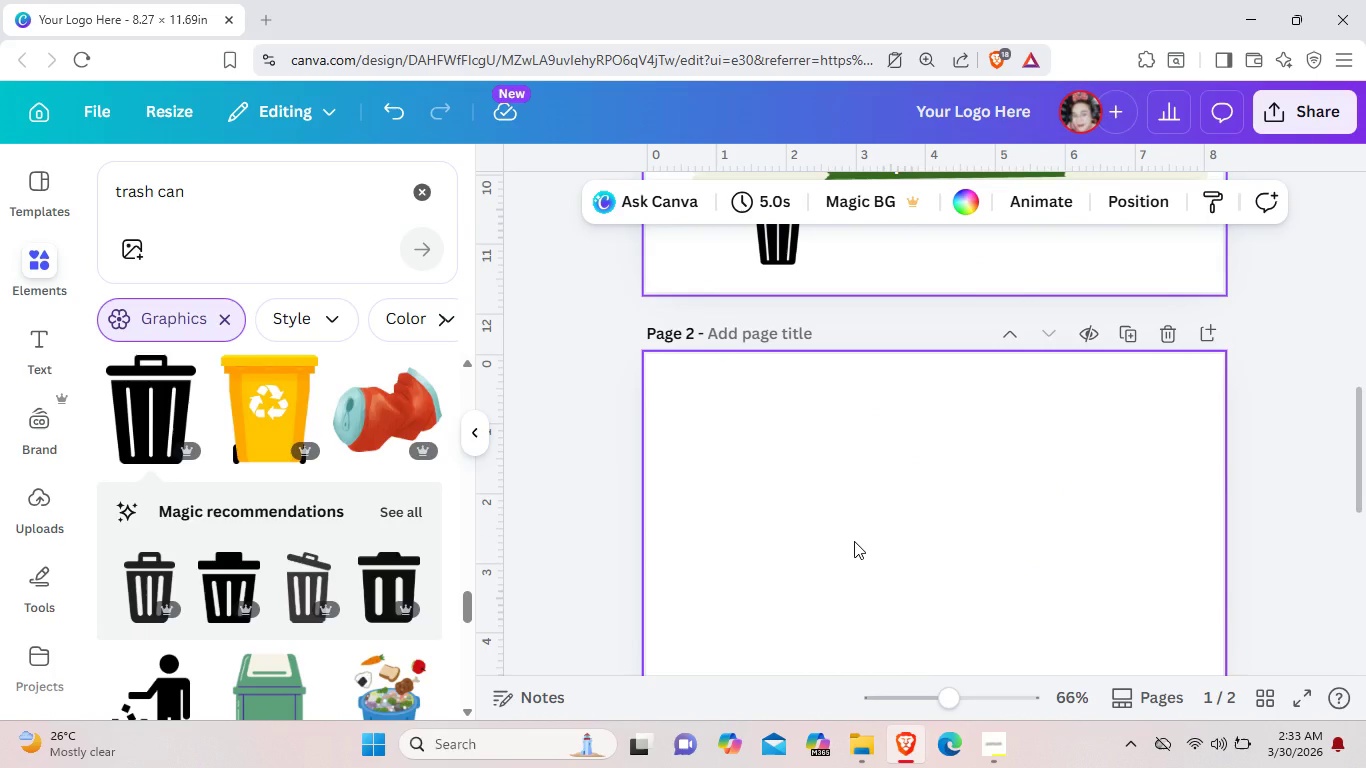 
scroll: coordinate [854, 541], scroll_direction: up, amount: 1.0
 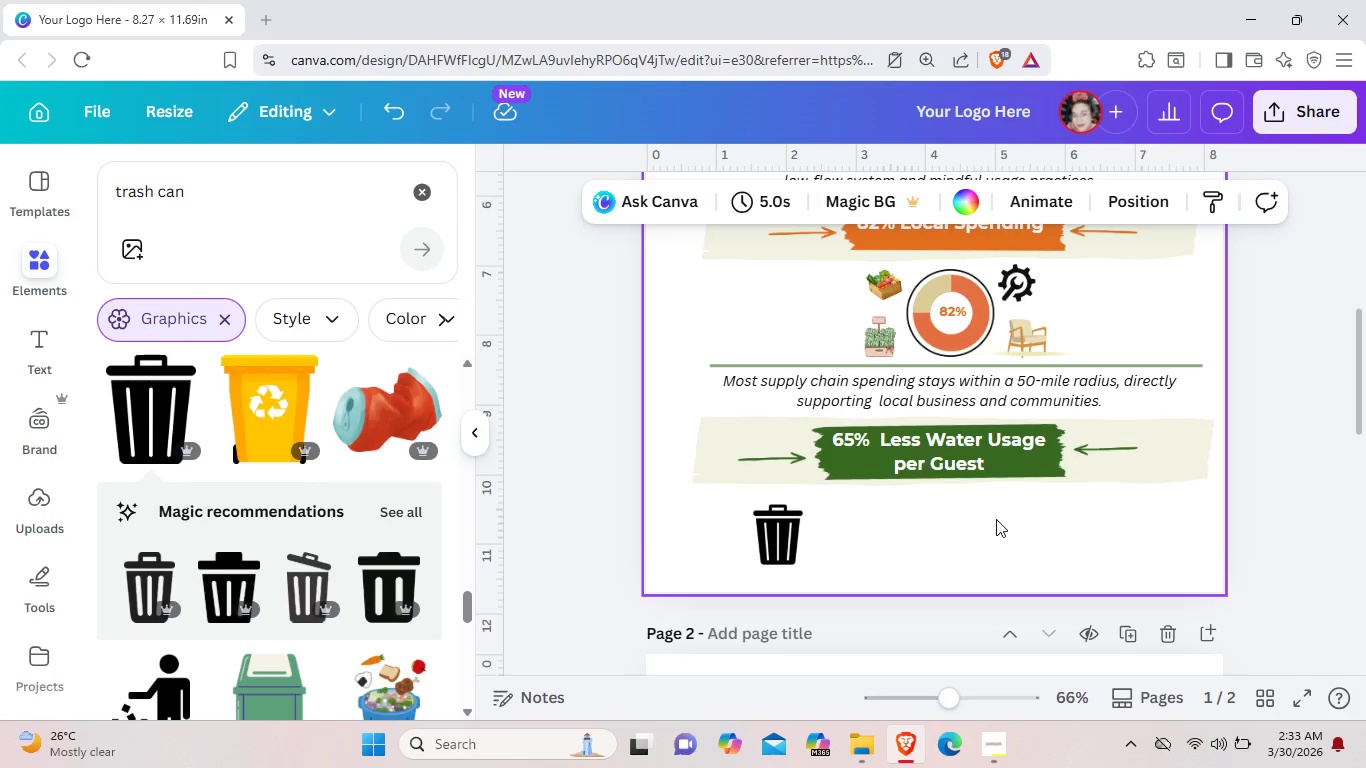 
wait(6.47)
 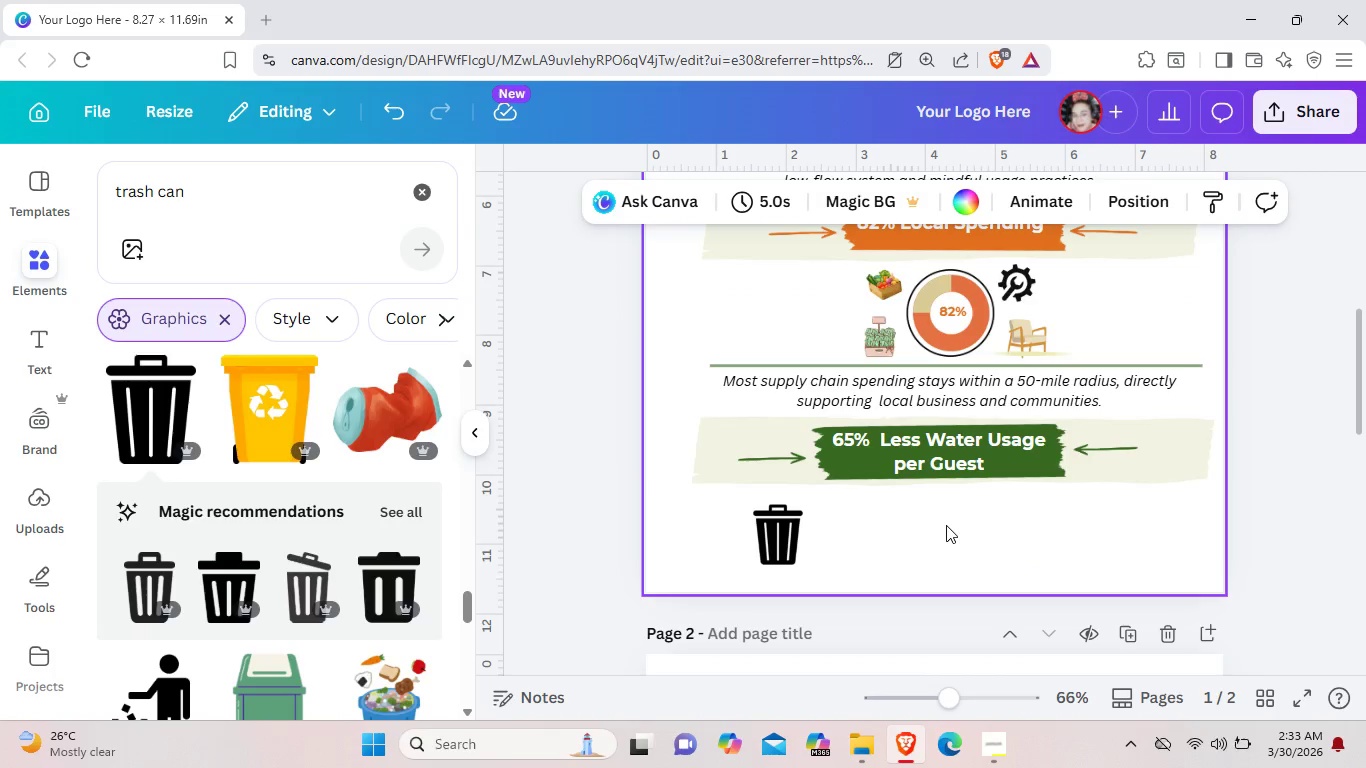 
left_click([802, 541])
 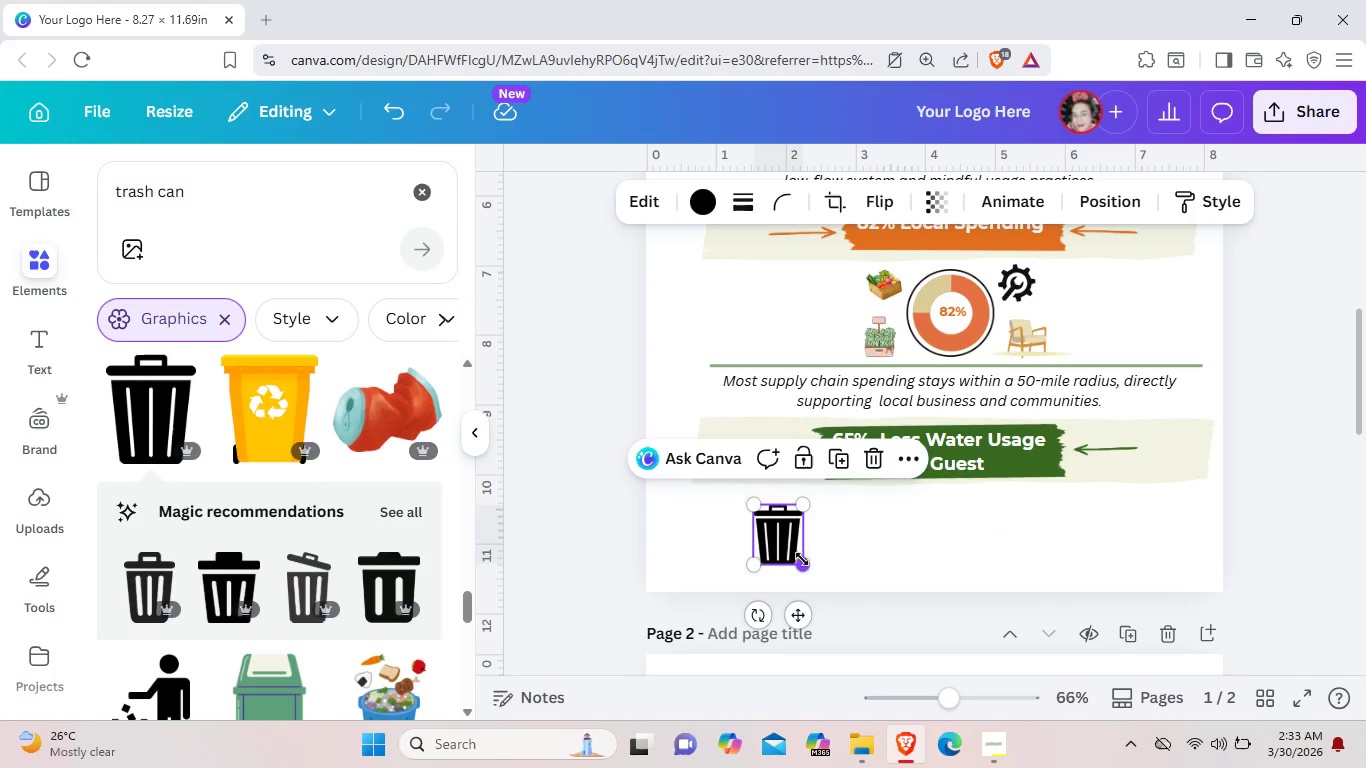 
left_click_drag(start_coordinate=[802, 559], to_coordinate=[801, 545])
 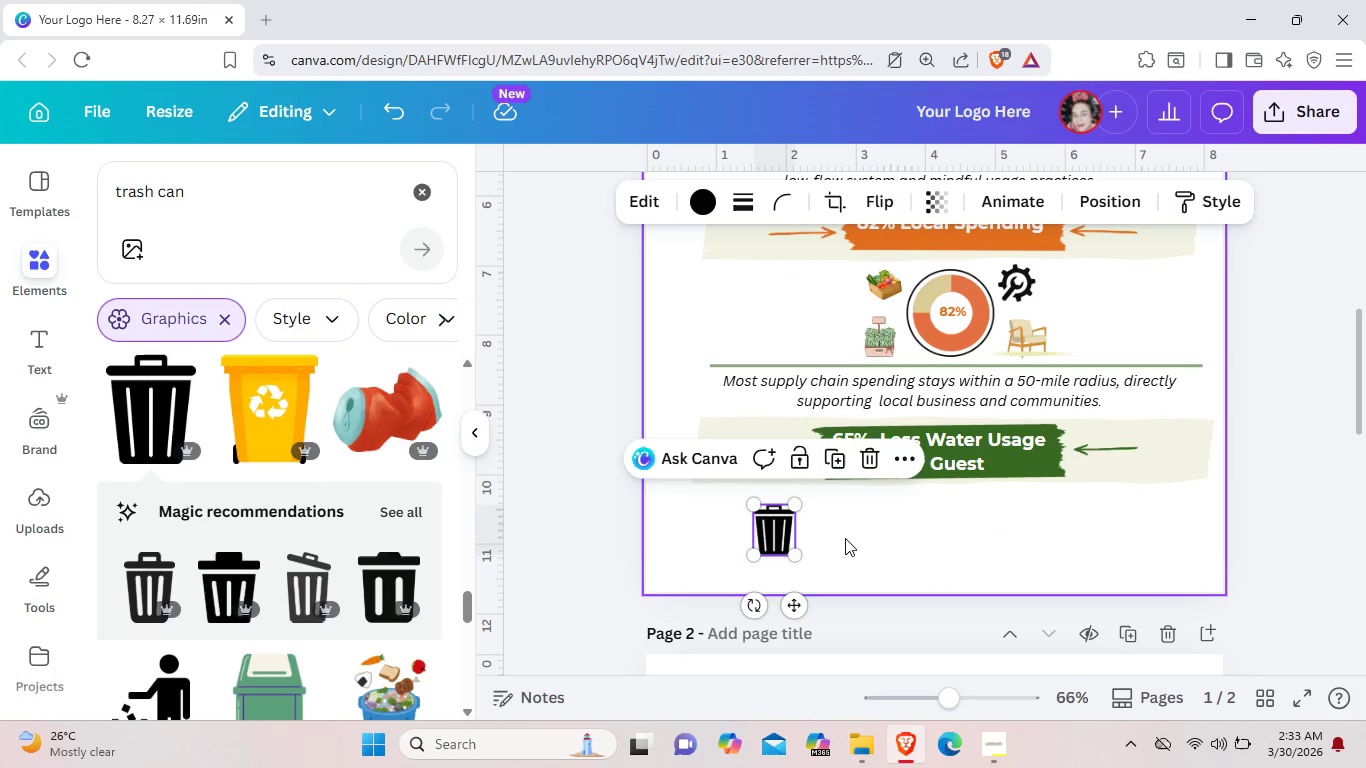 
left_click([845, 538])
 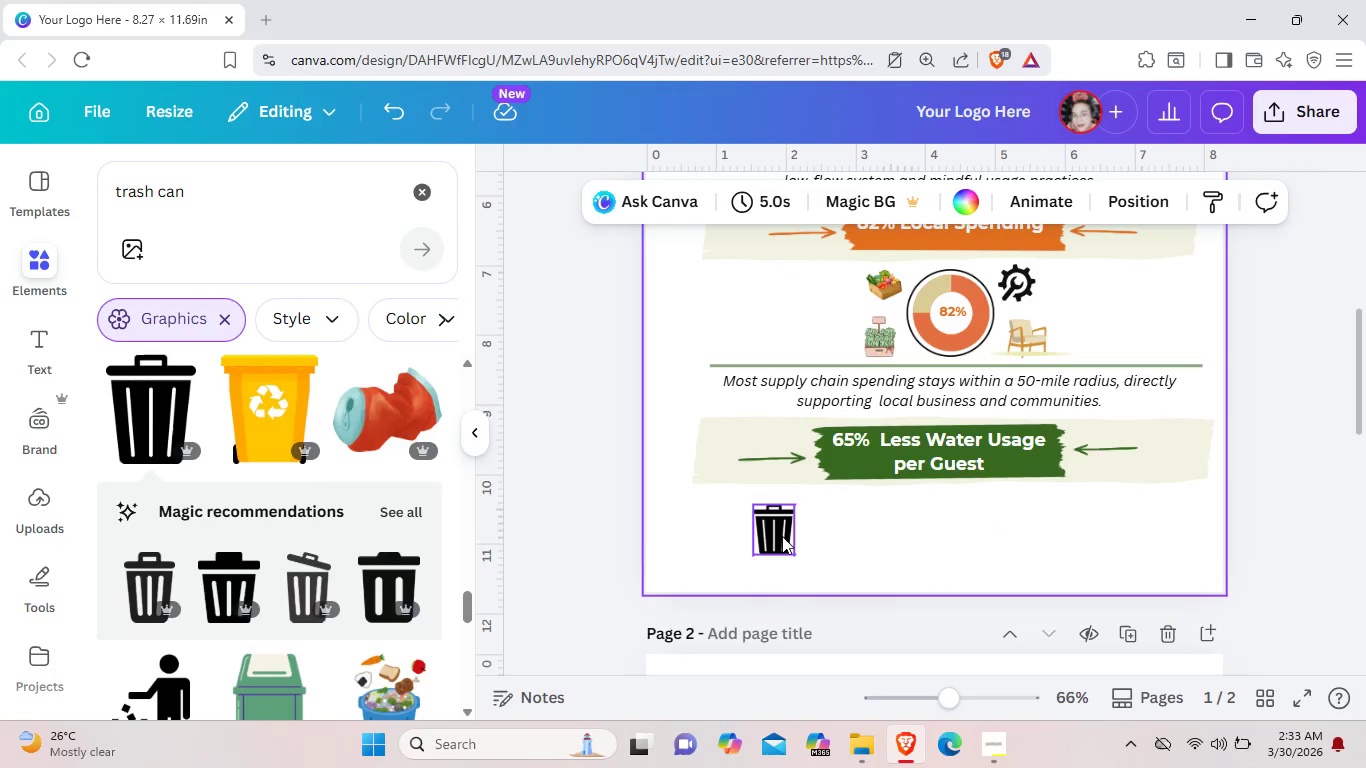 
left_click([782, 536])
 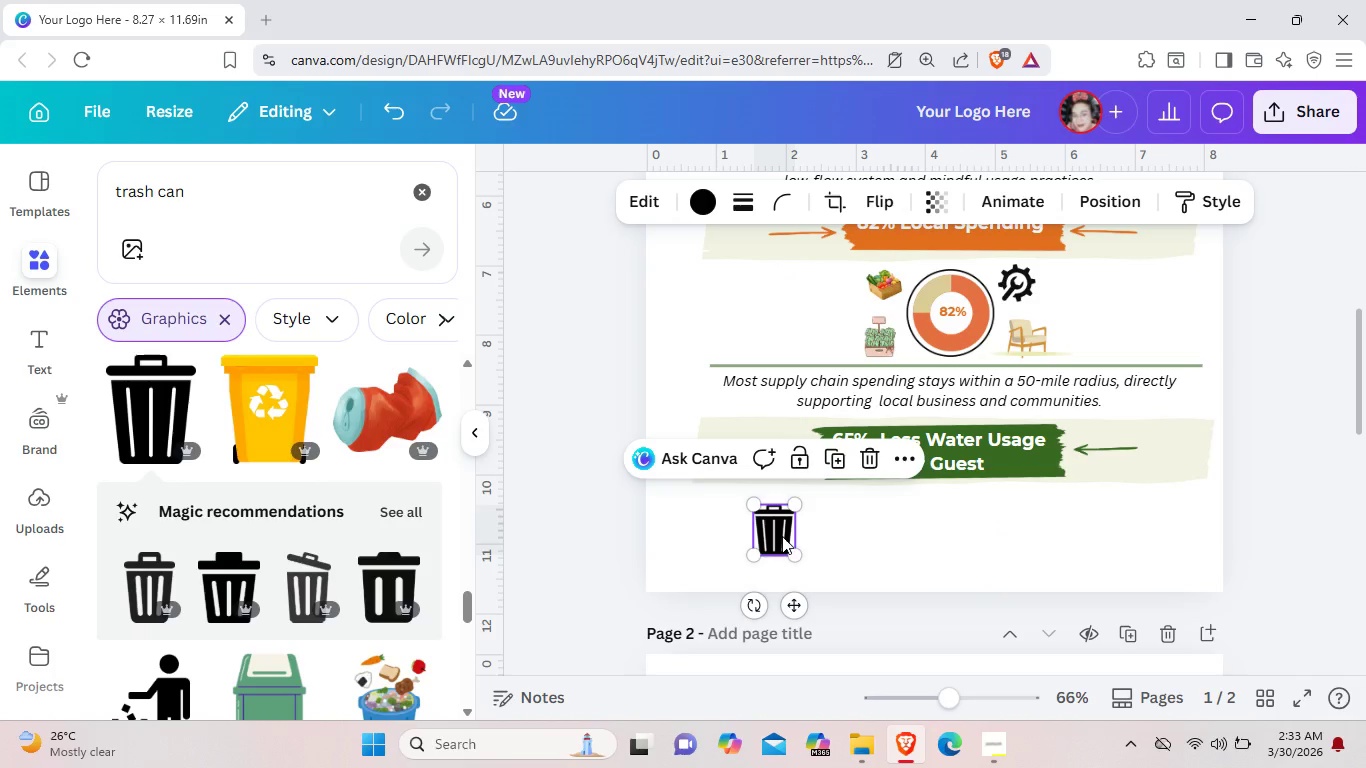 
key(Control+C)
 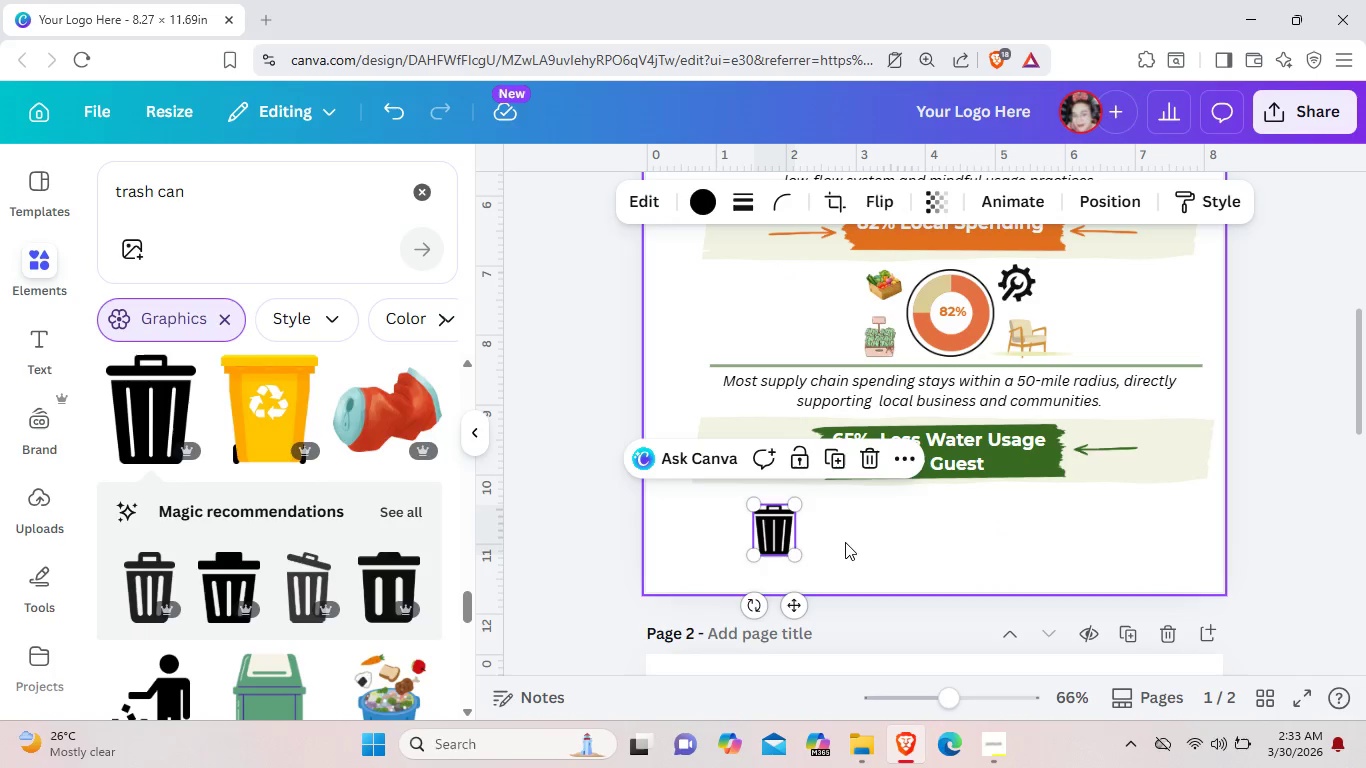 
left_click([845, 542])
 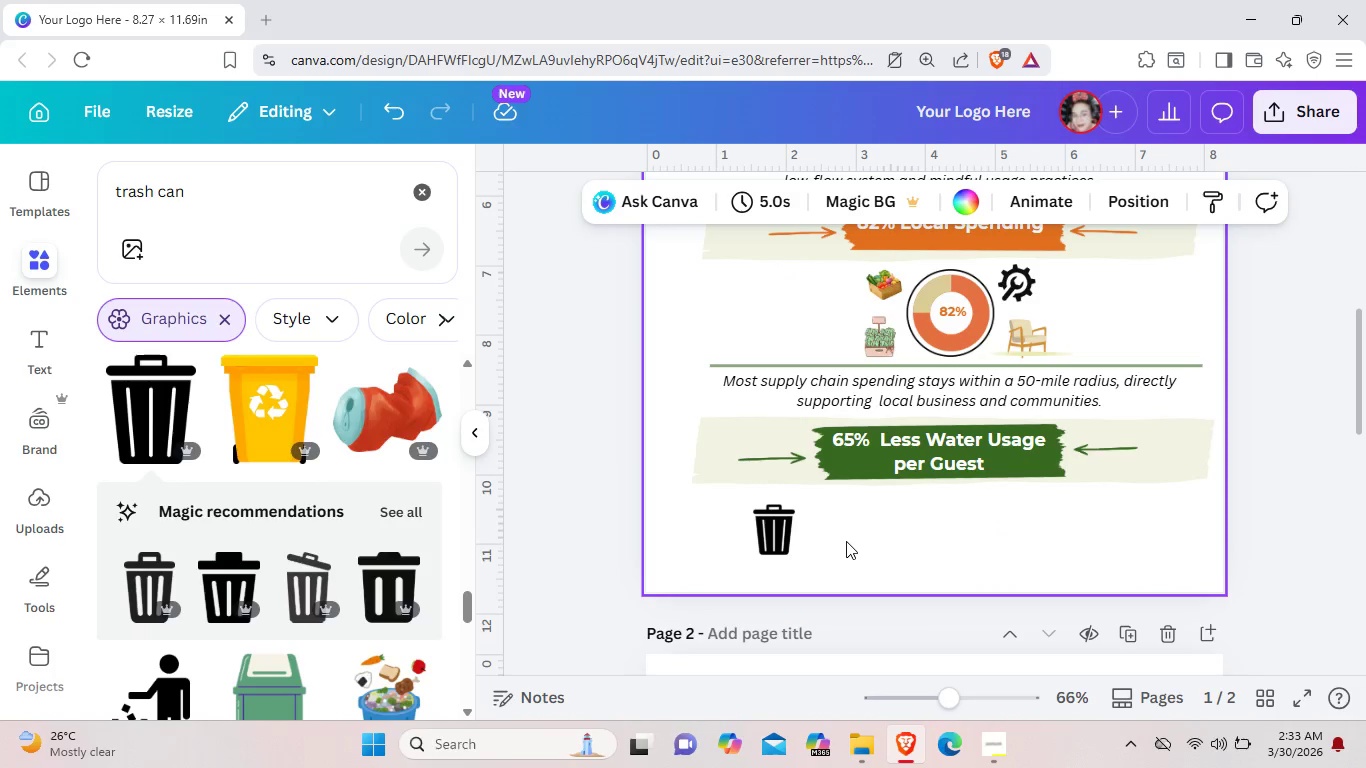 
key(Control+V)
 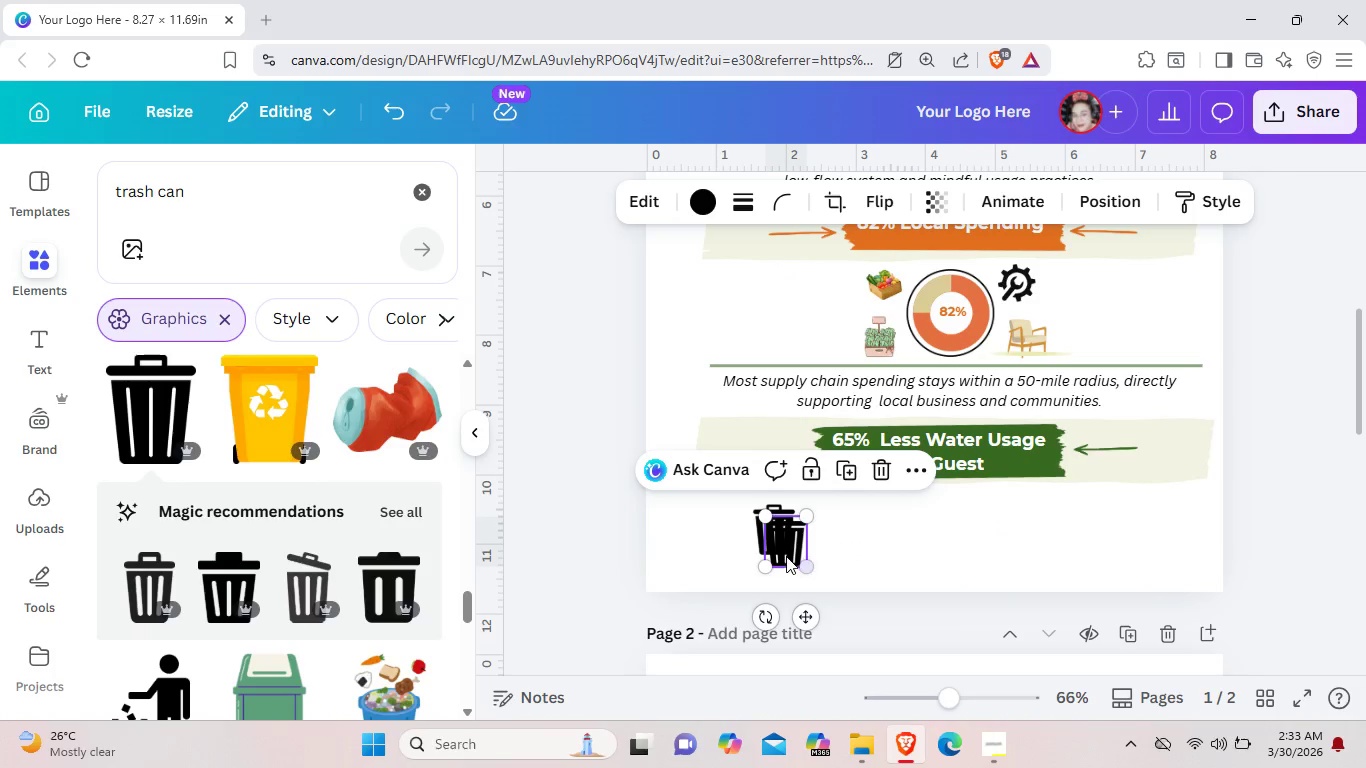 
left_click_drag(start_coordinate=[786, 554], to_coordinate=[819, 539])
 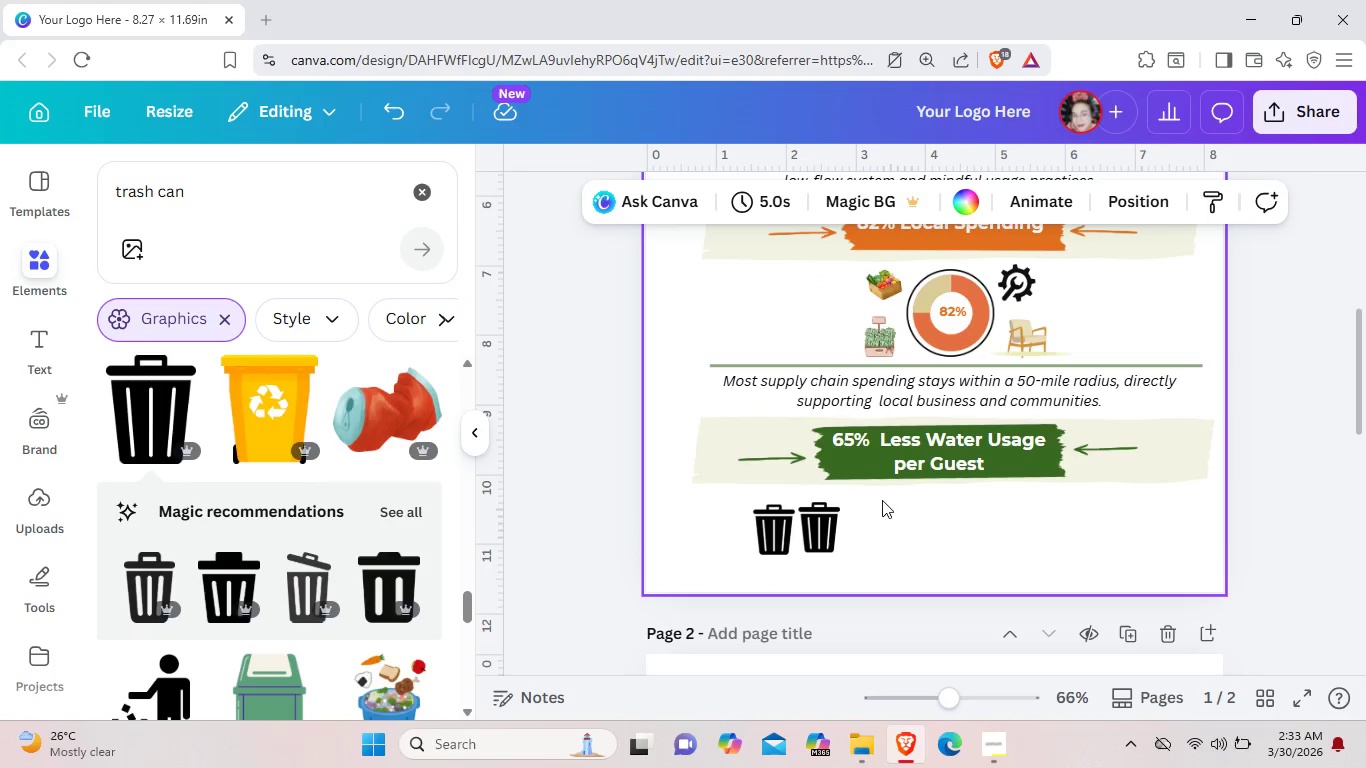 
wait(6.52)
 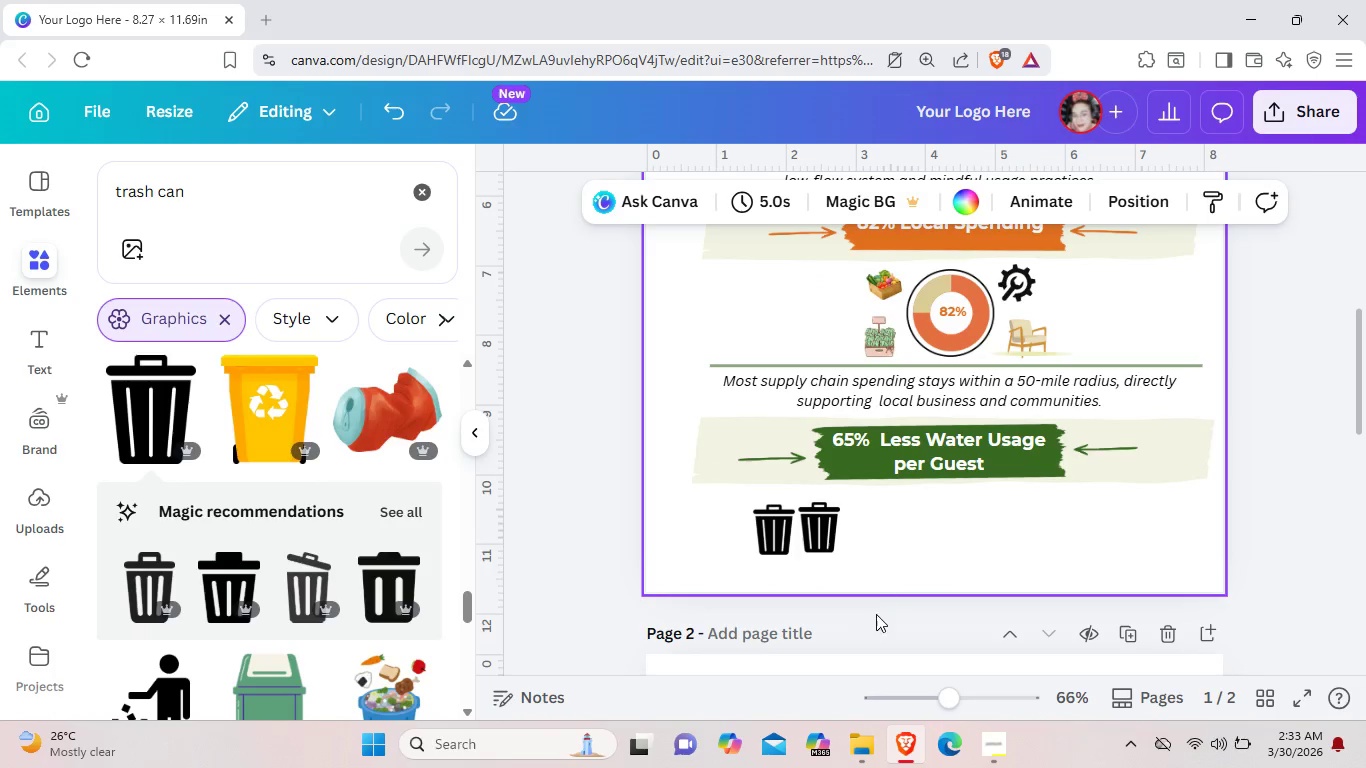 
key(Control+V)
 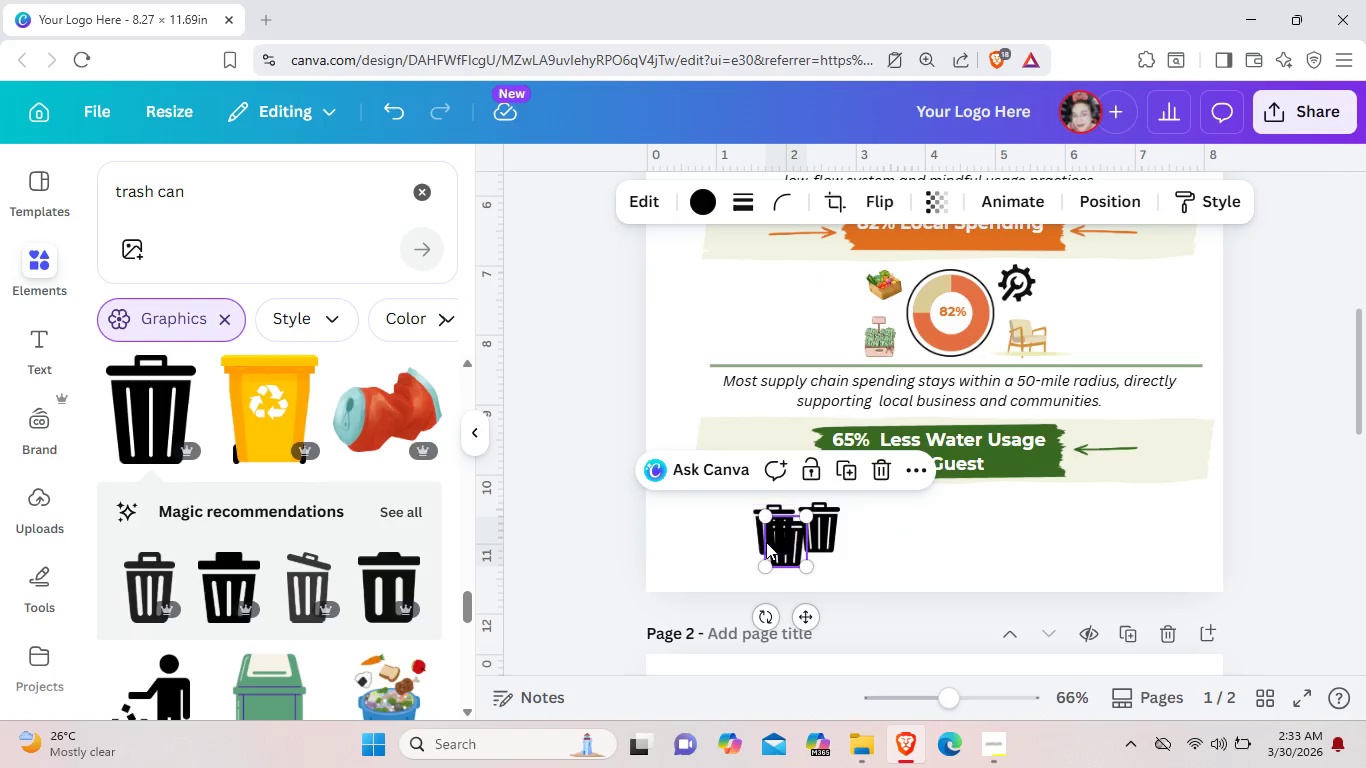 
left_click_drag(start_coordinate=[774, 546], to_coordinate=[764, 561])
 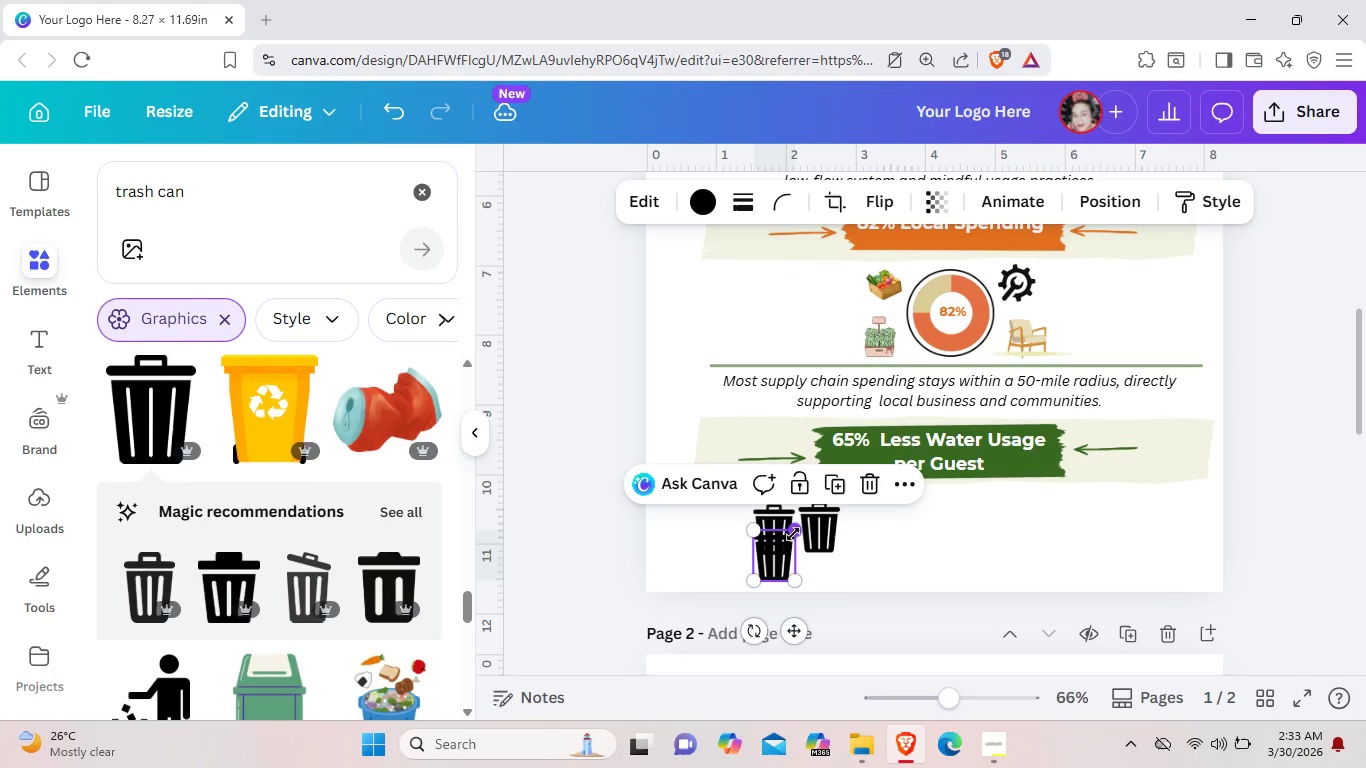 
left_click_drag(start_coordinate=[793, 532], to_coordinate=[786, 551])
 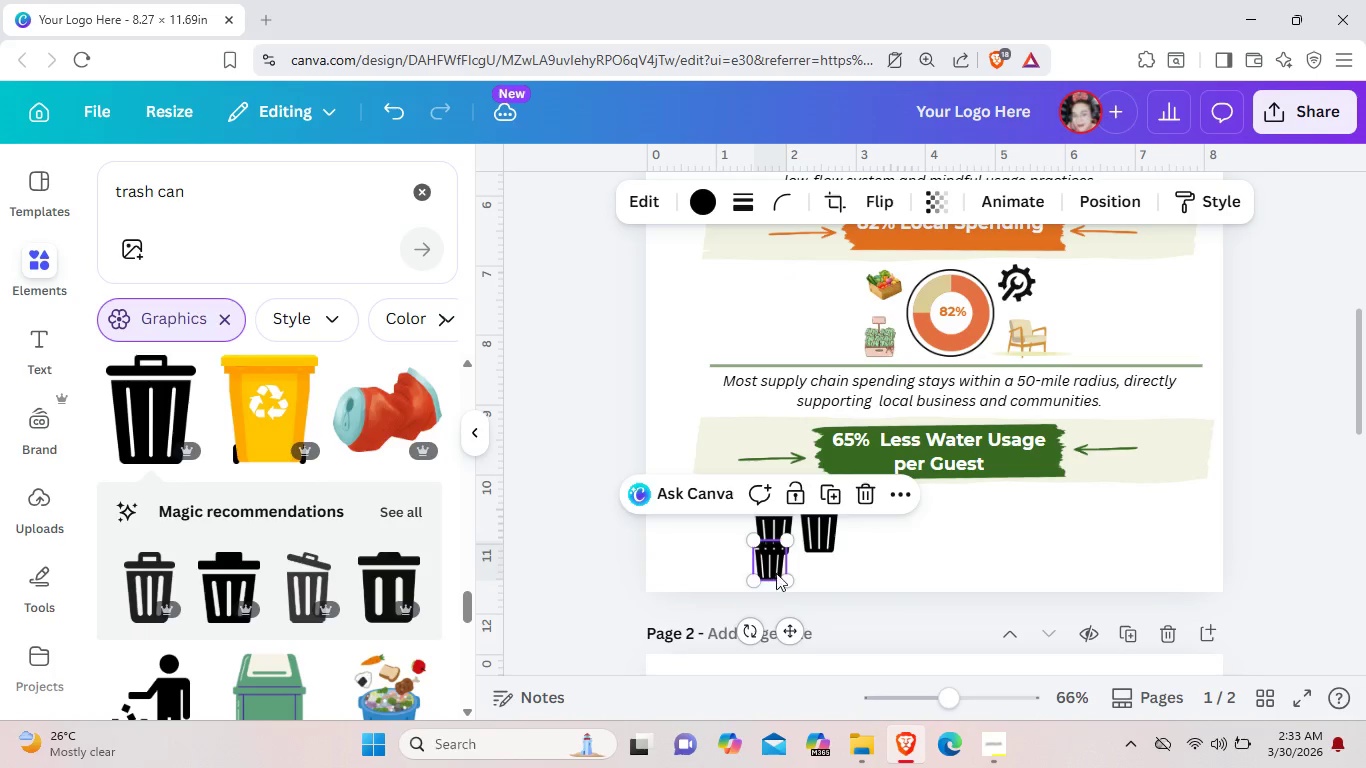 
left_click_drag(start_coordinate=[772, 577], to_coordinate=[776, 585])
 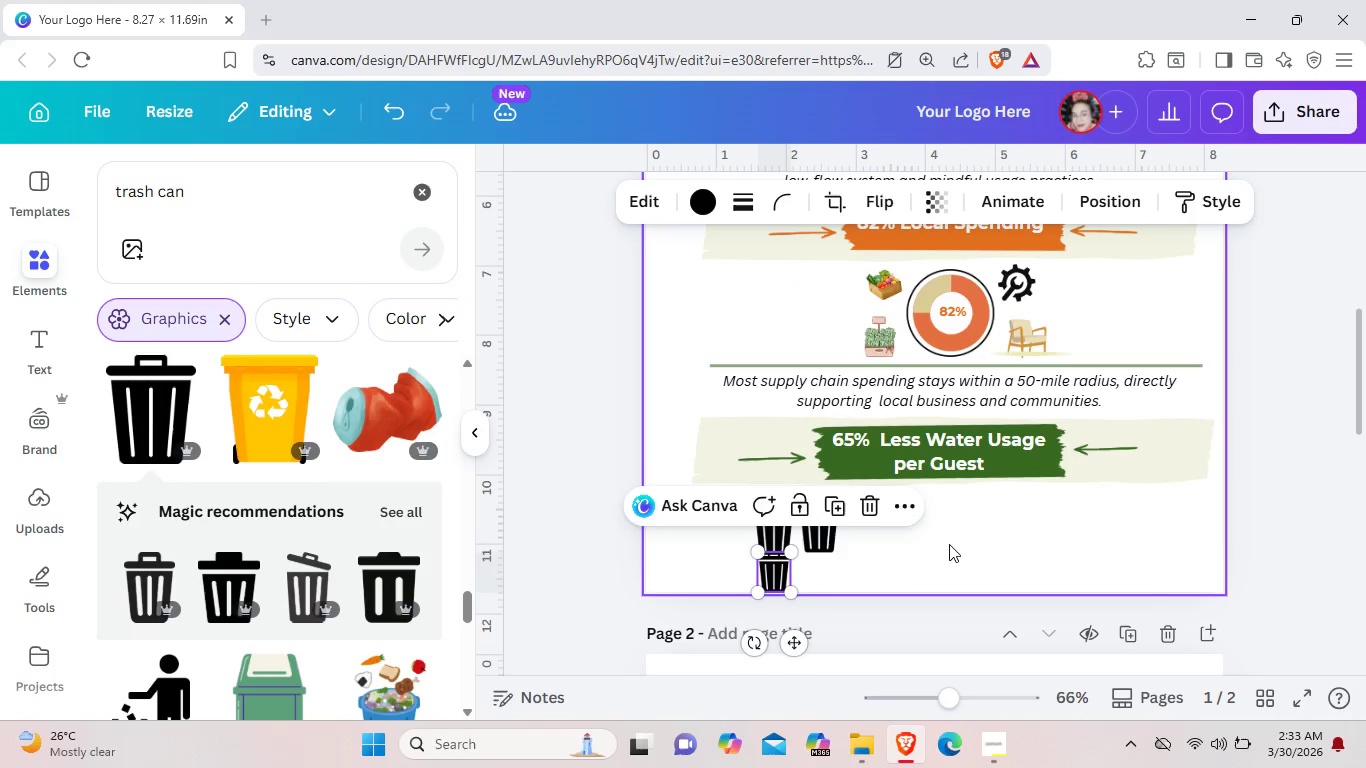 
left_click([949, 544])
 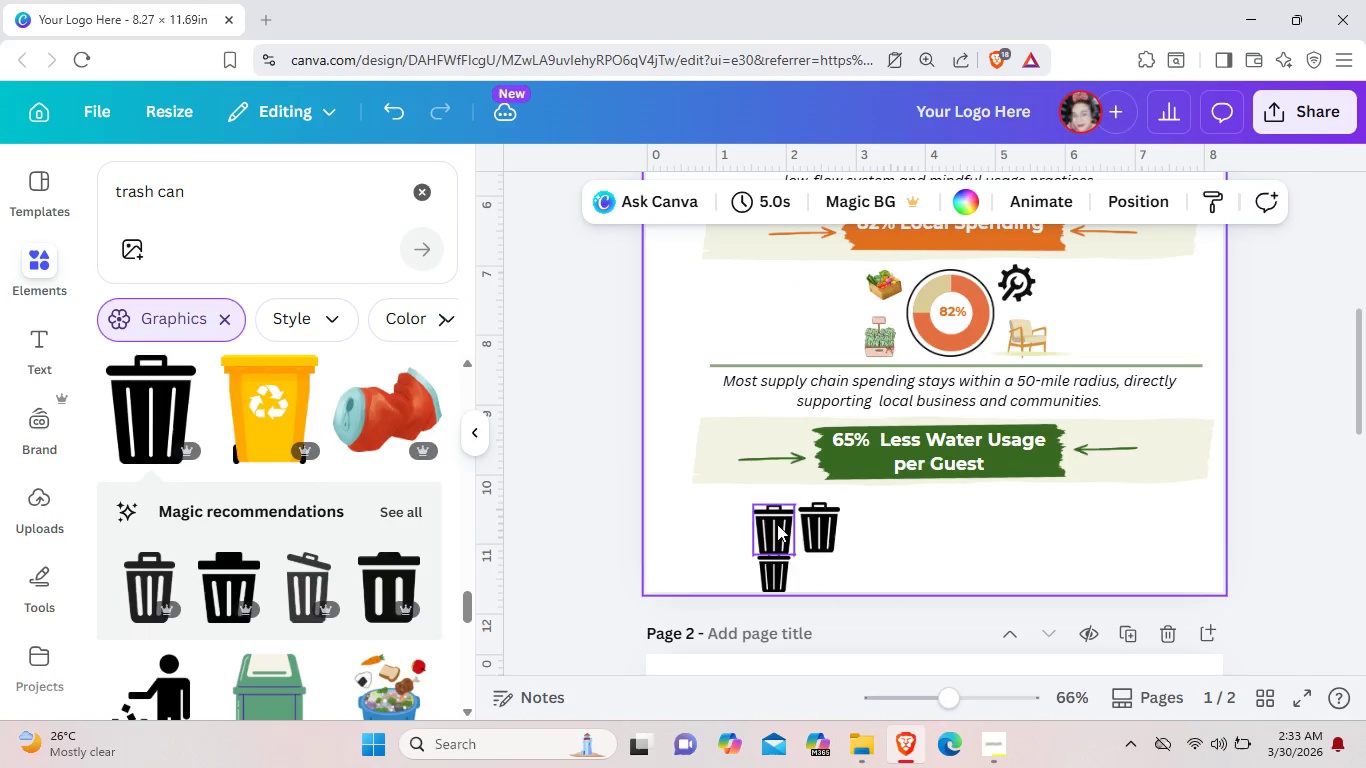 
left_click_drag(start_coordinate=[776, 524], to_coordinate=[776, 516])
 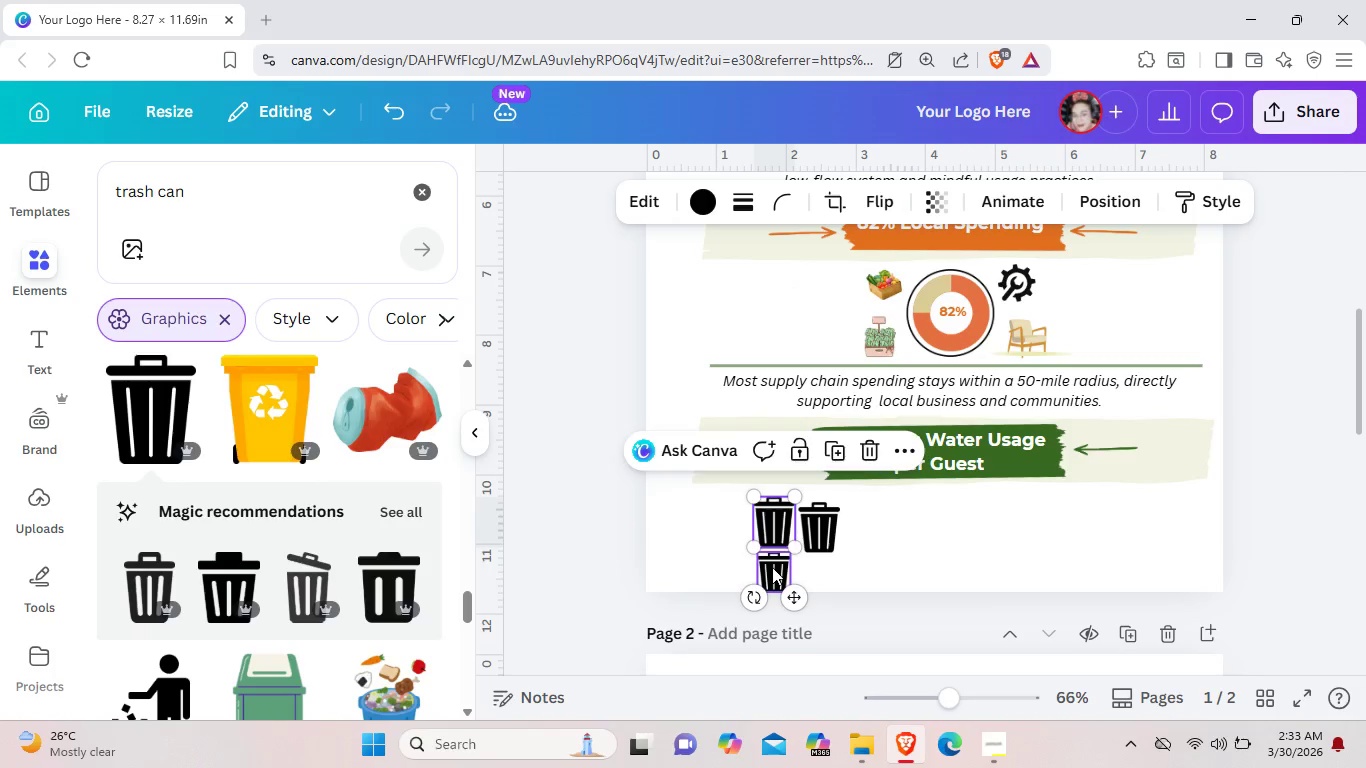 
left_click_drag(start_coordinate=[772, 567], to_coordinate=[772, 560])
 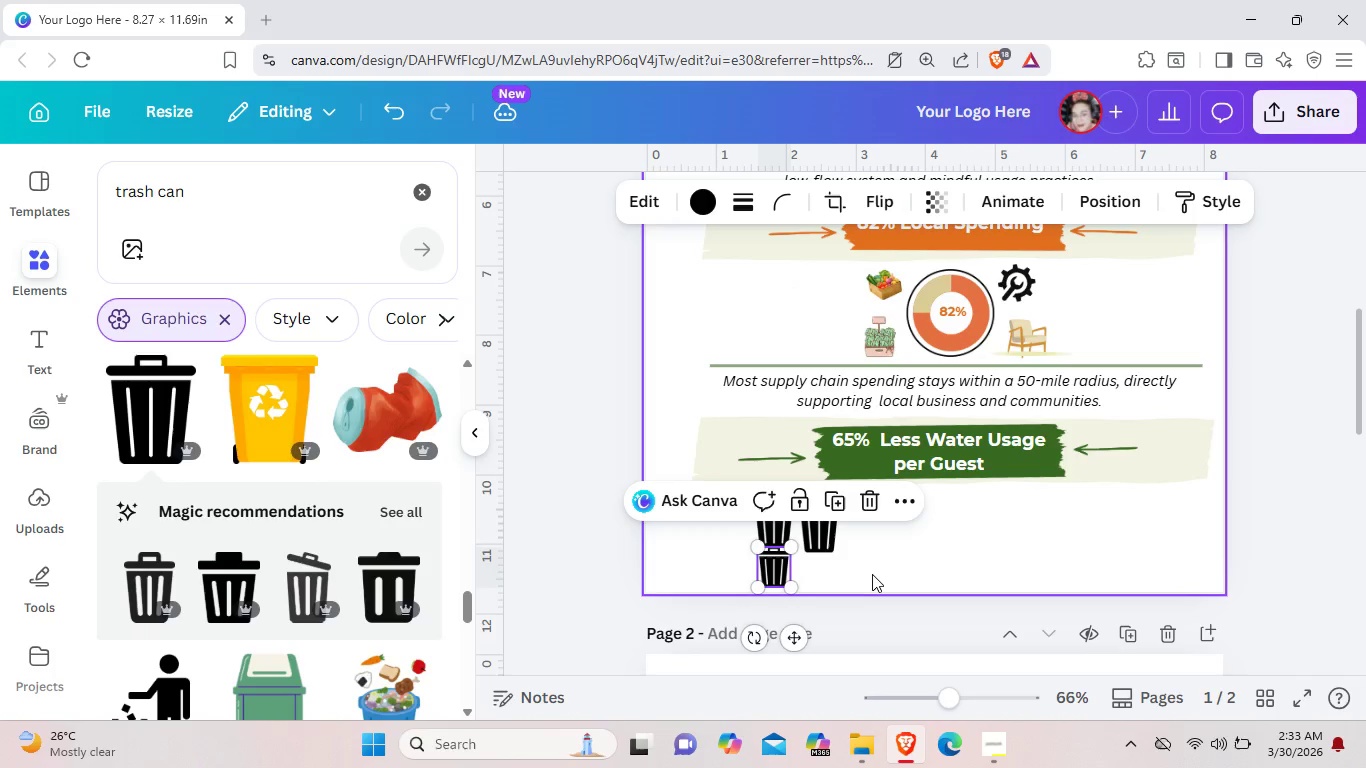 
left_click([872, 574])
 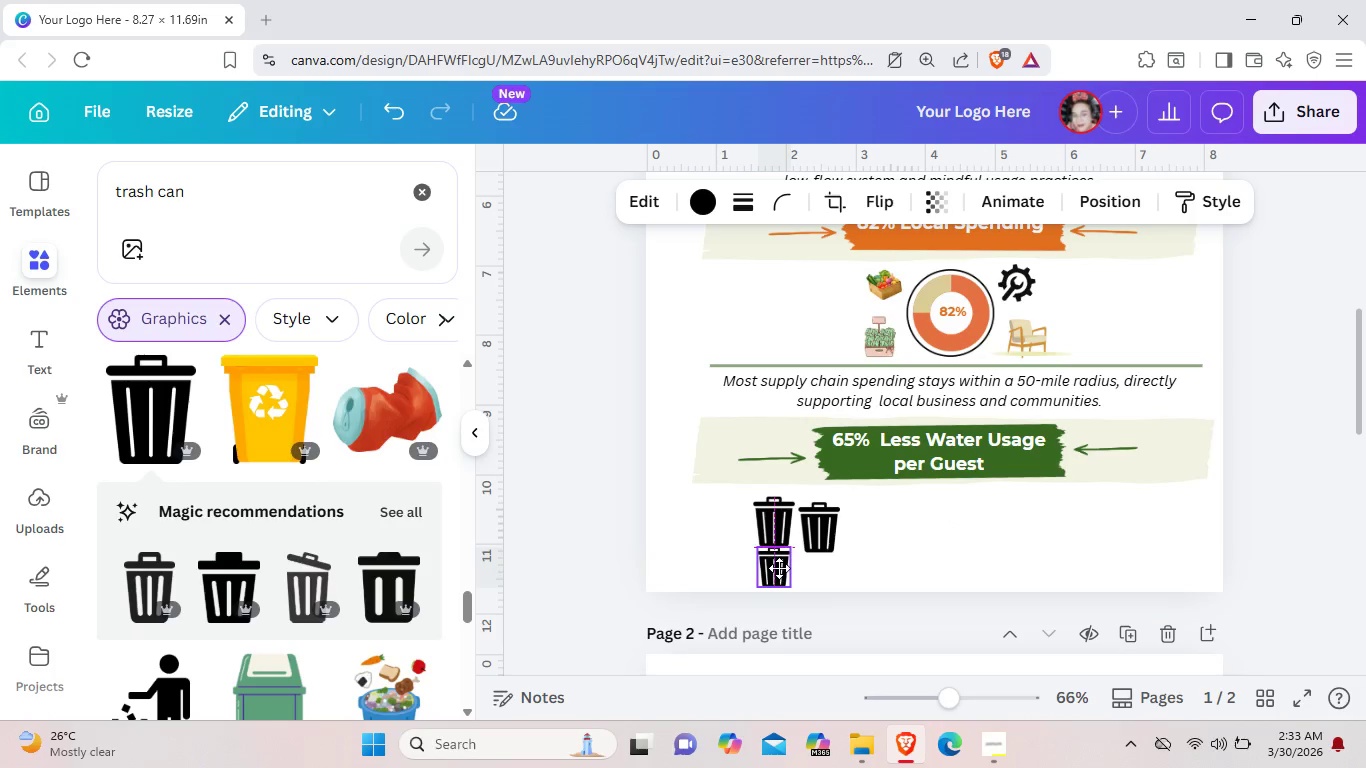 
left_click([863, 567])
 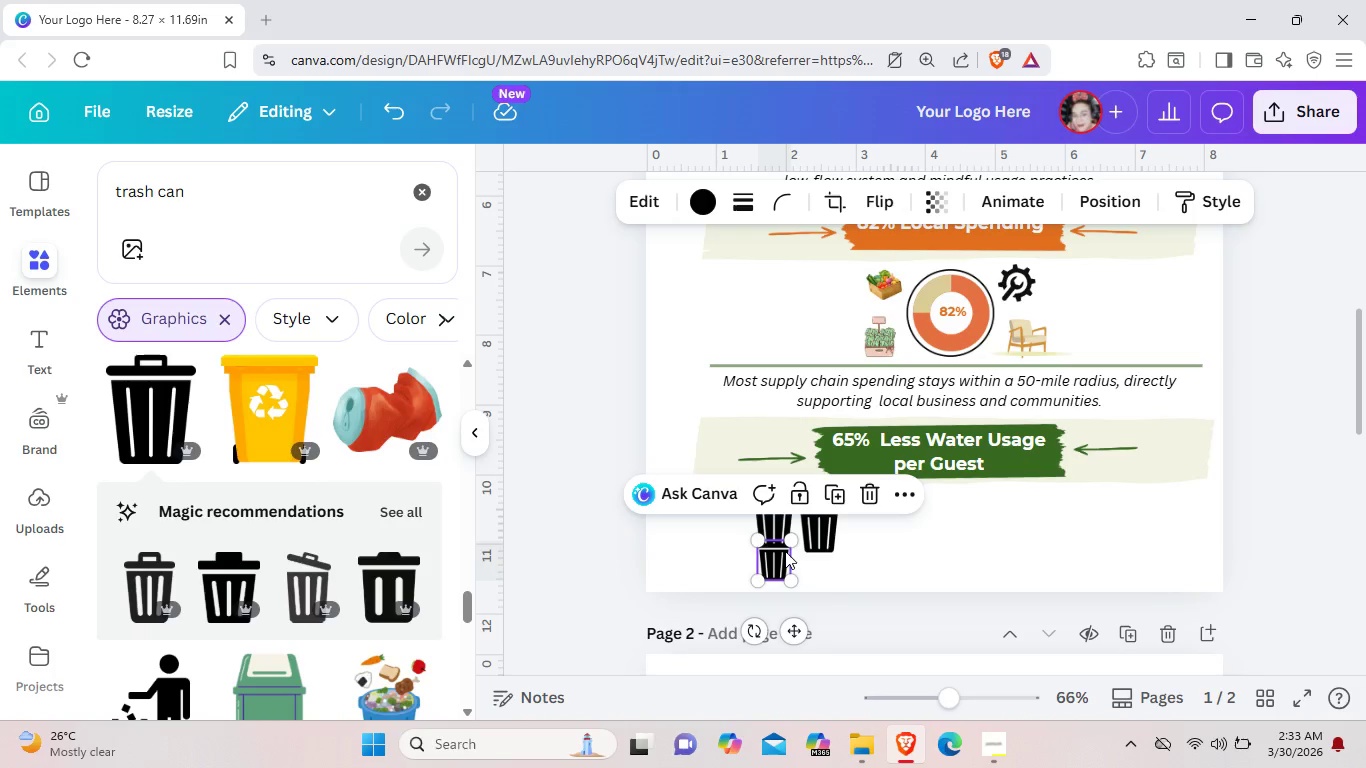 
key(Control+C)
 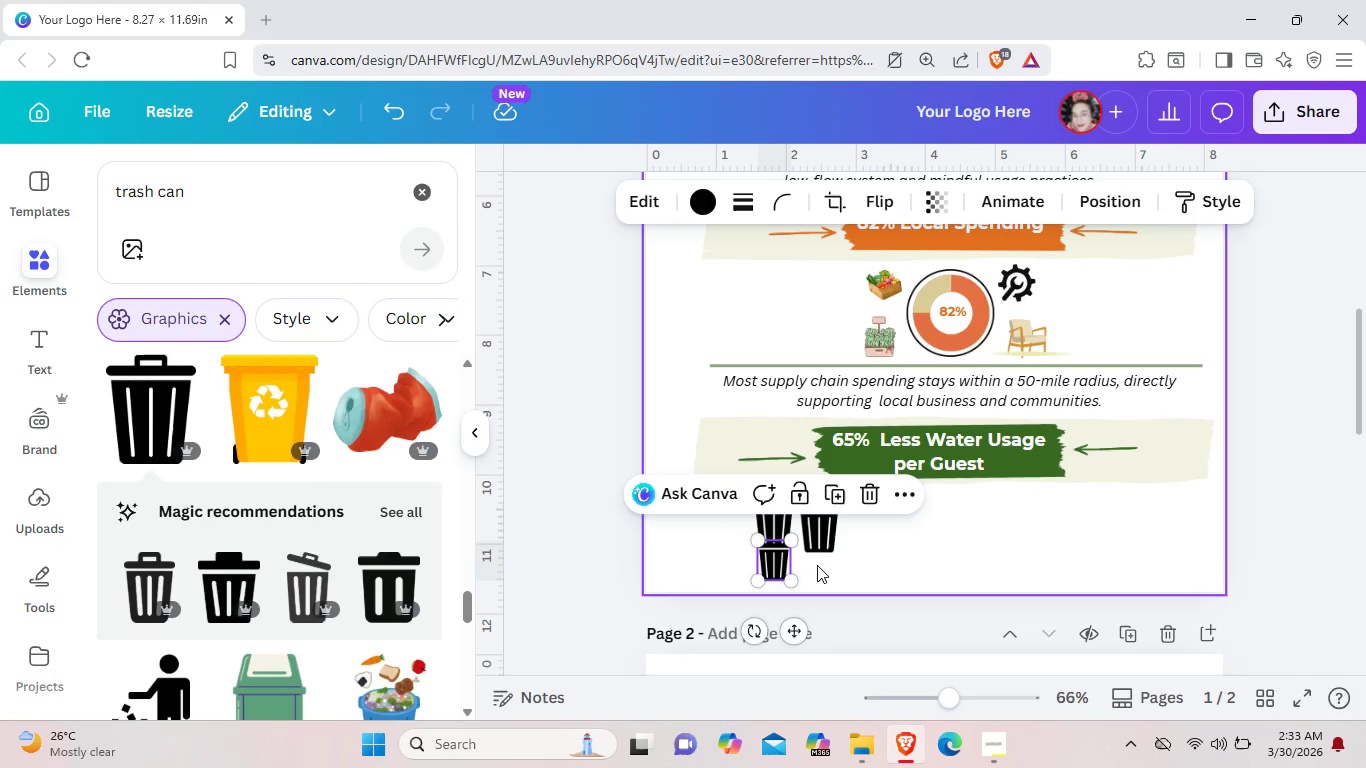 
left_click([817, 565])
 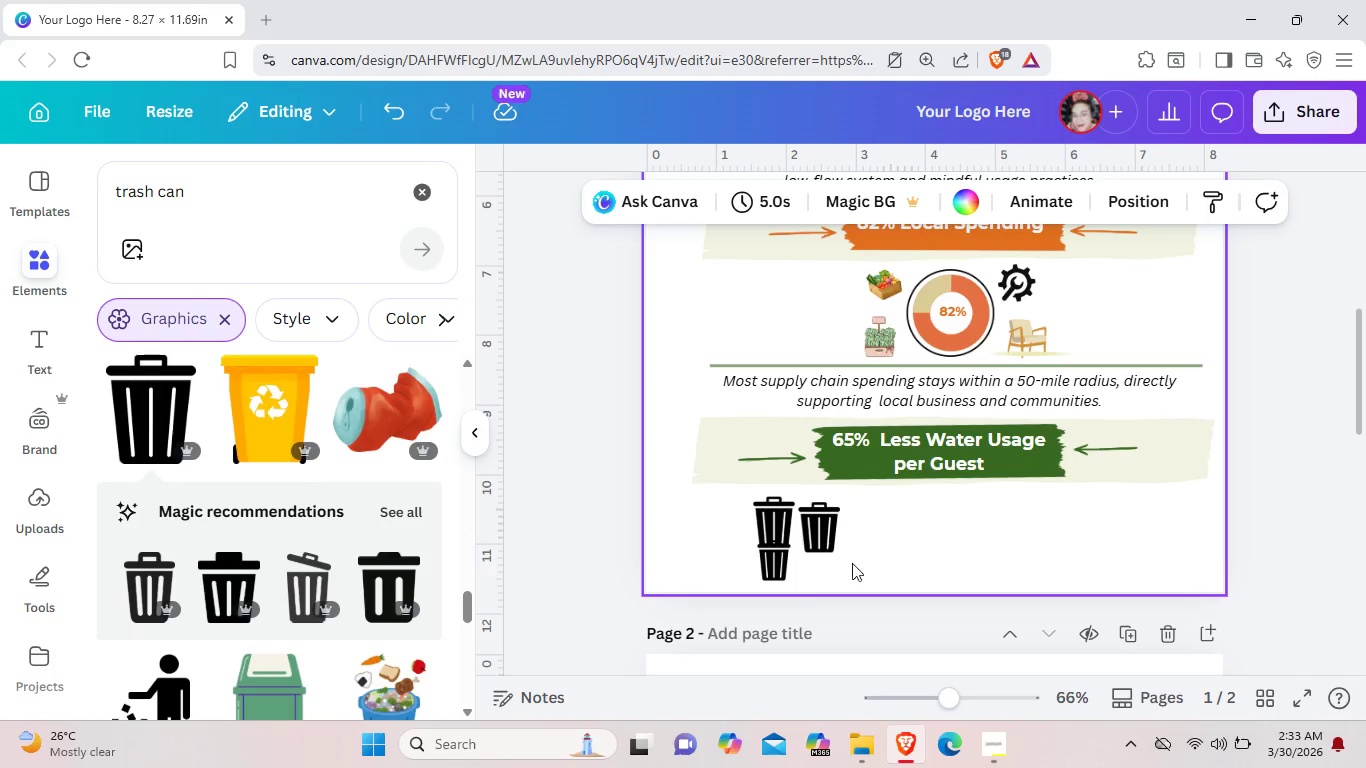 
key(Control+V)
 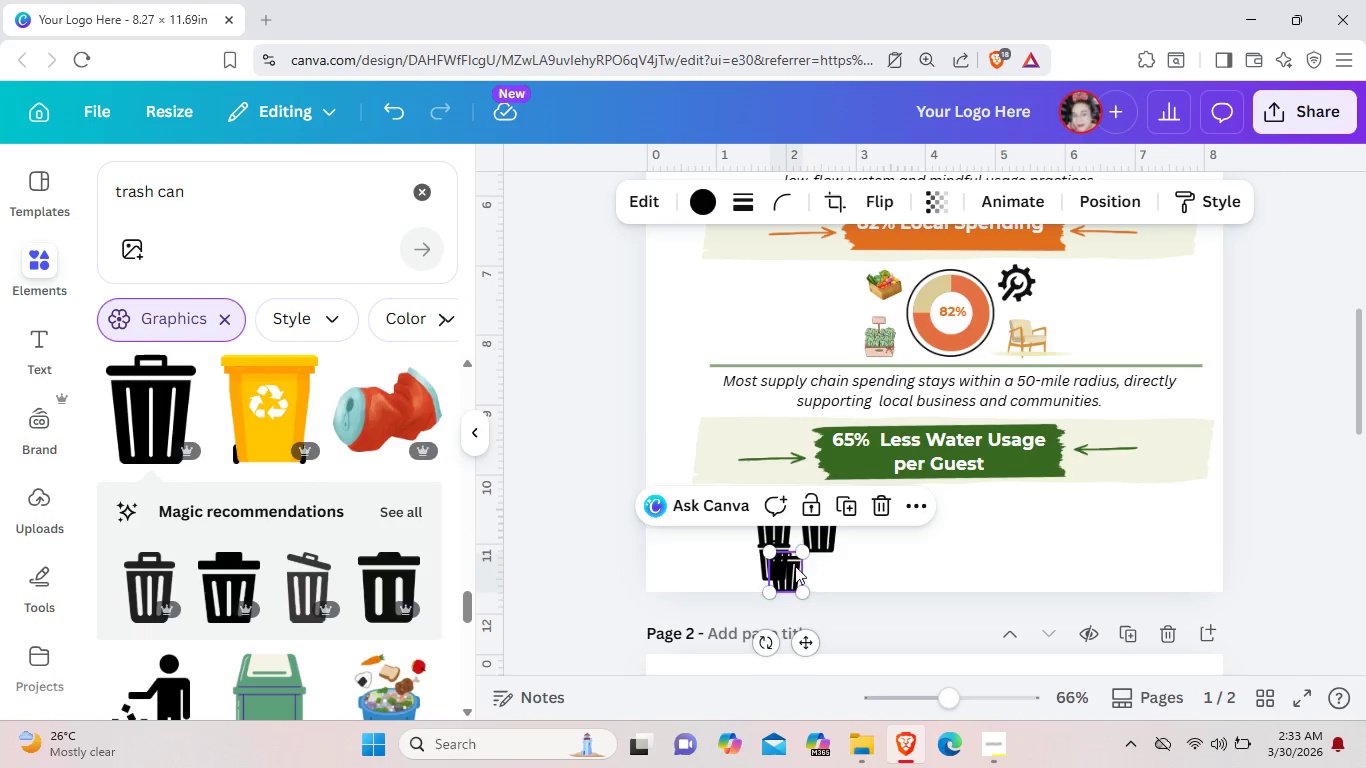 
left_click_drag(start_coordinate=[788, 566], to_coordinate=[815, 554])
 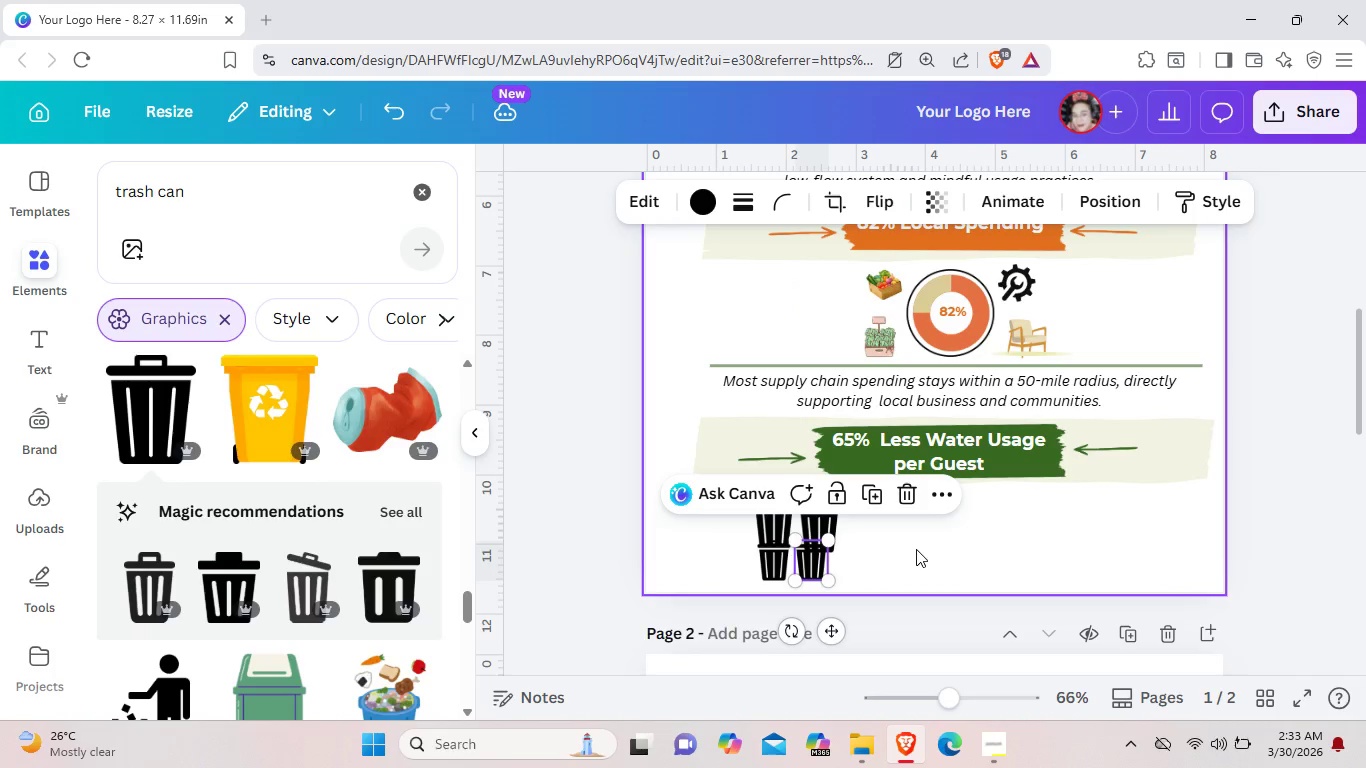 
left_click([916, 549])
 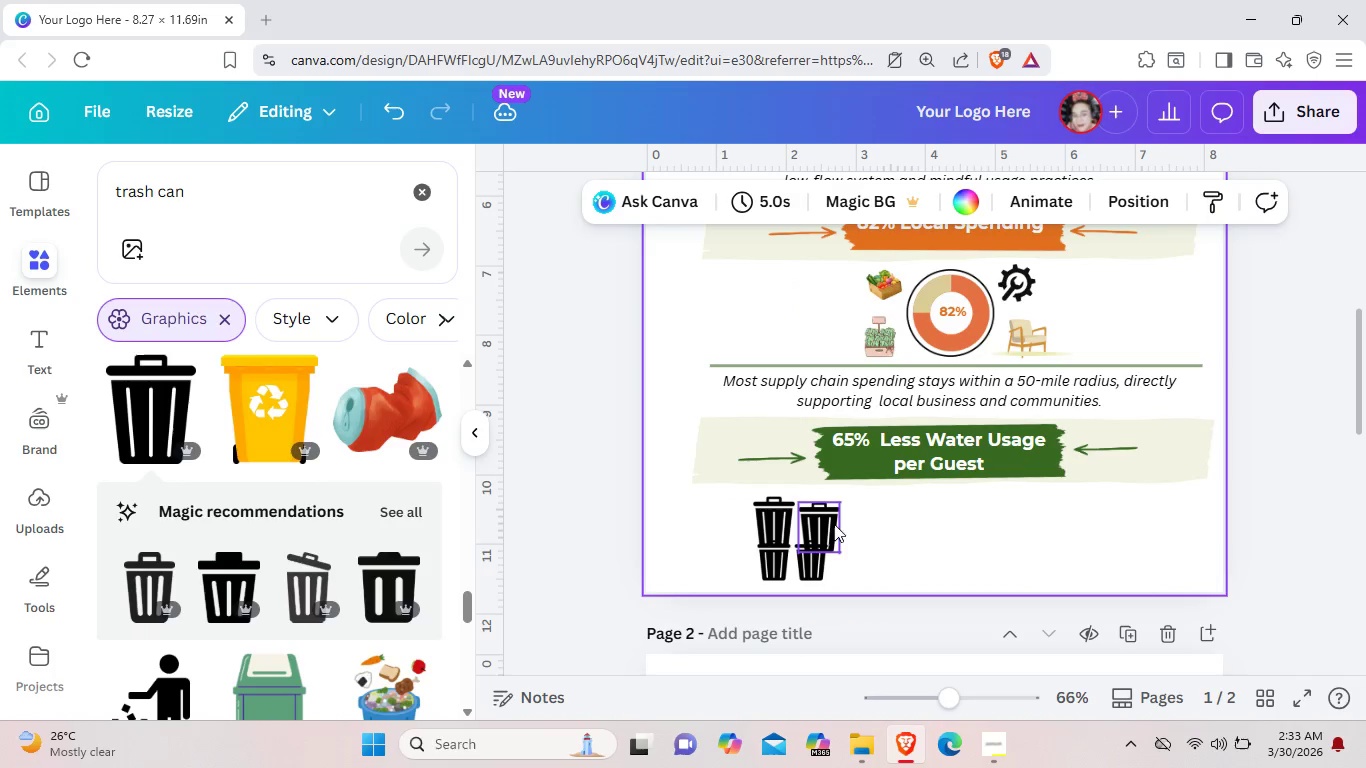 
left_click_drag(start_coordinate=[828, 524], to_coordinate=[819, 522])
 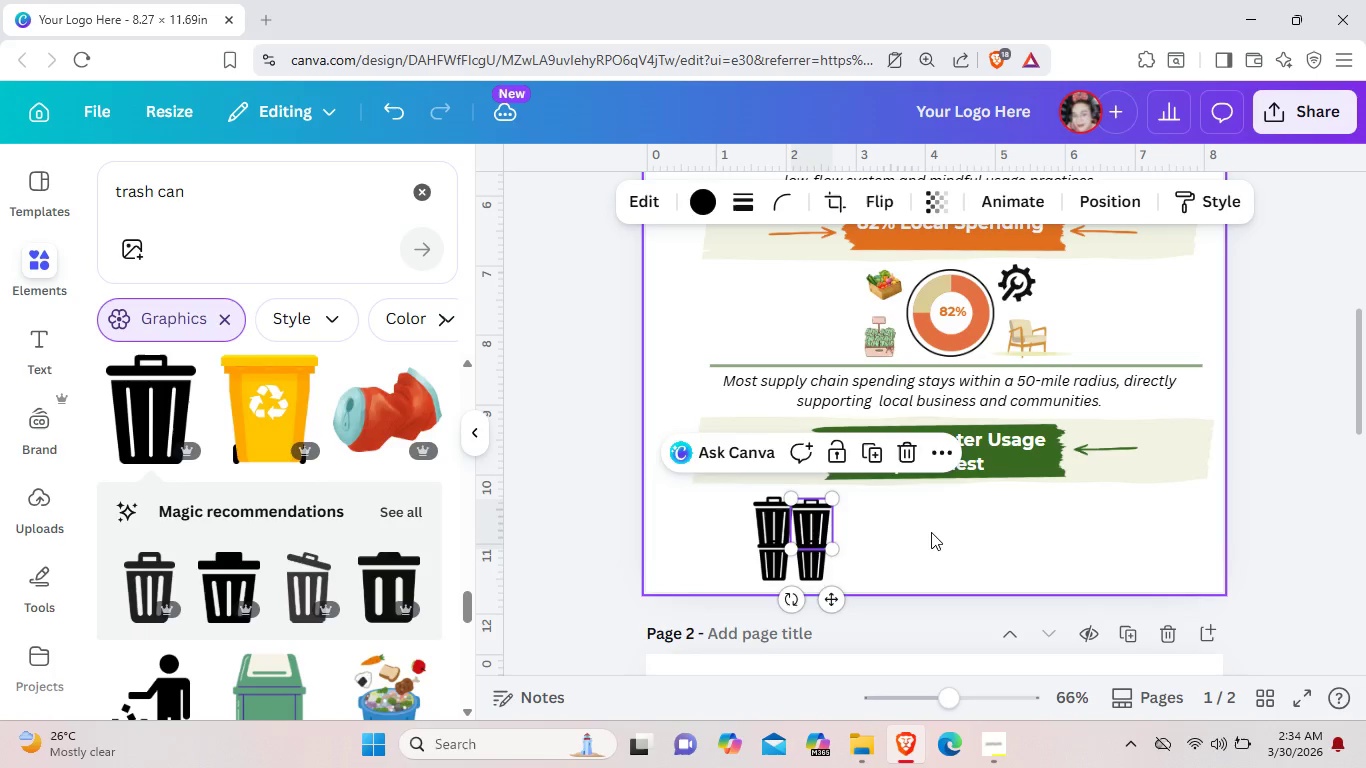 
left_click([931, 532])
 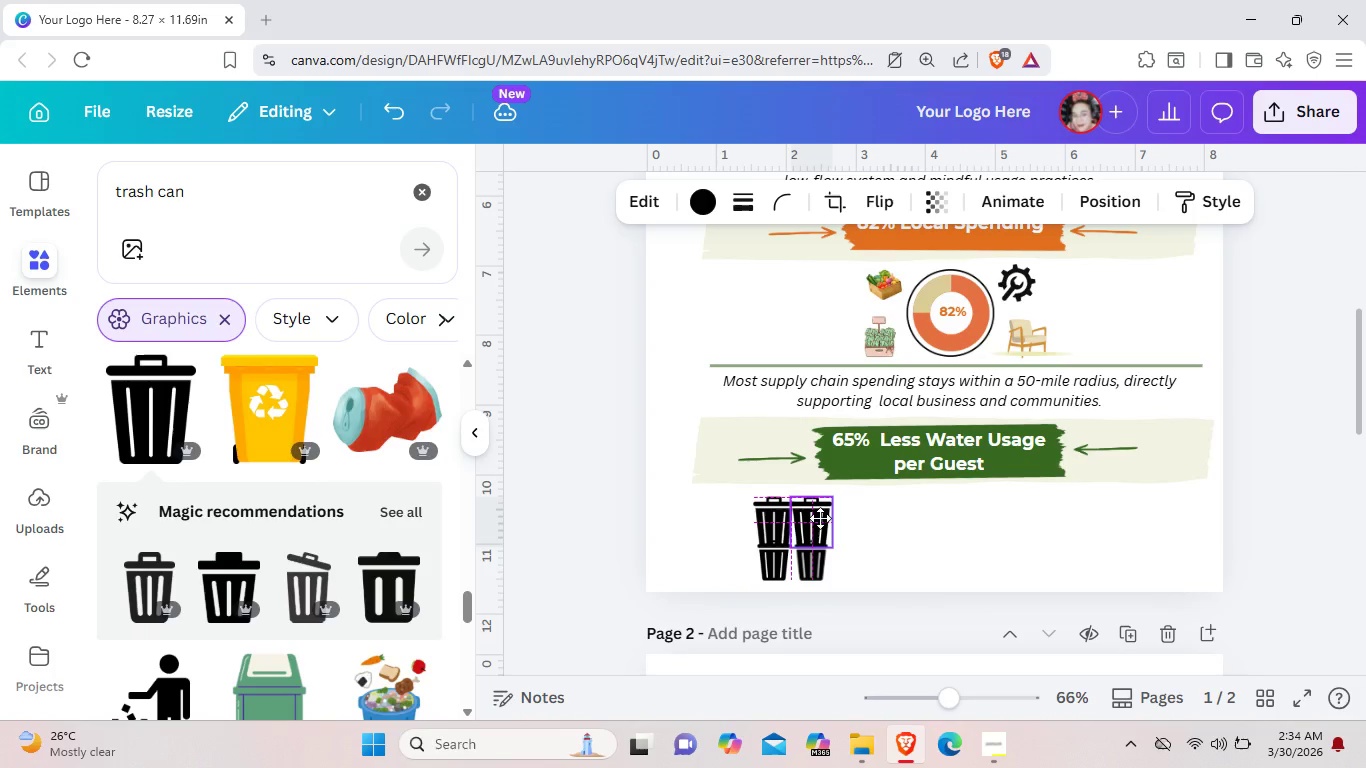 
left_click([895, 545])
 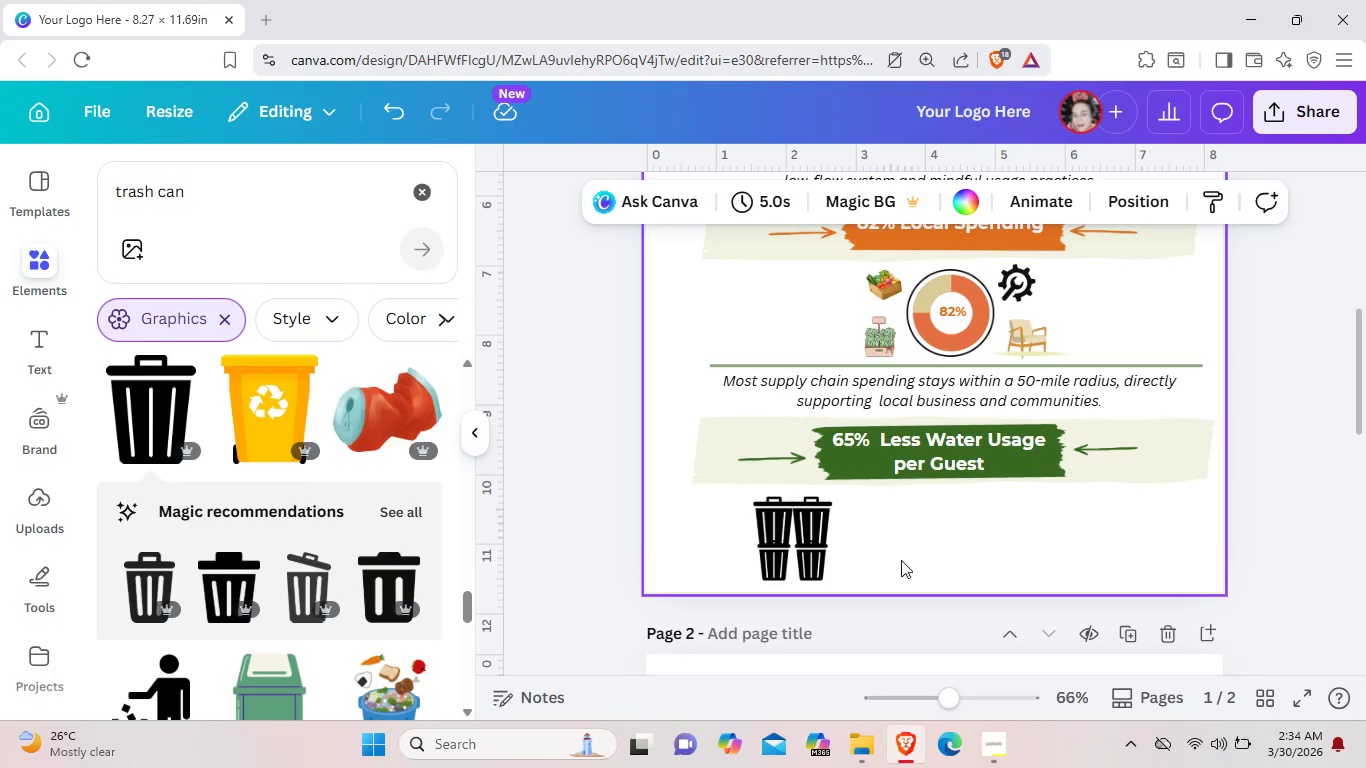 
wait(26.47)
 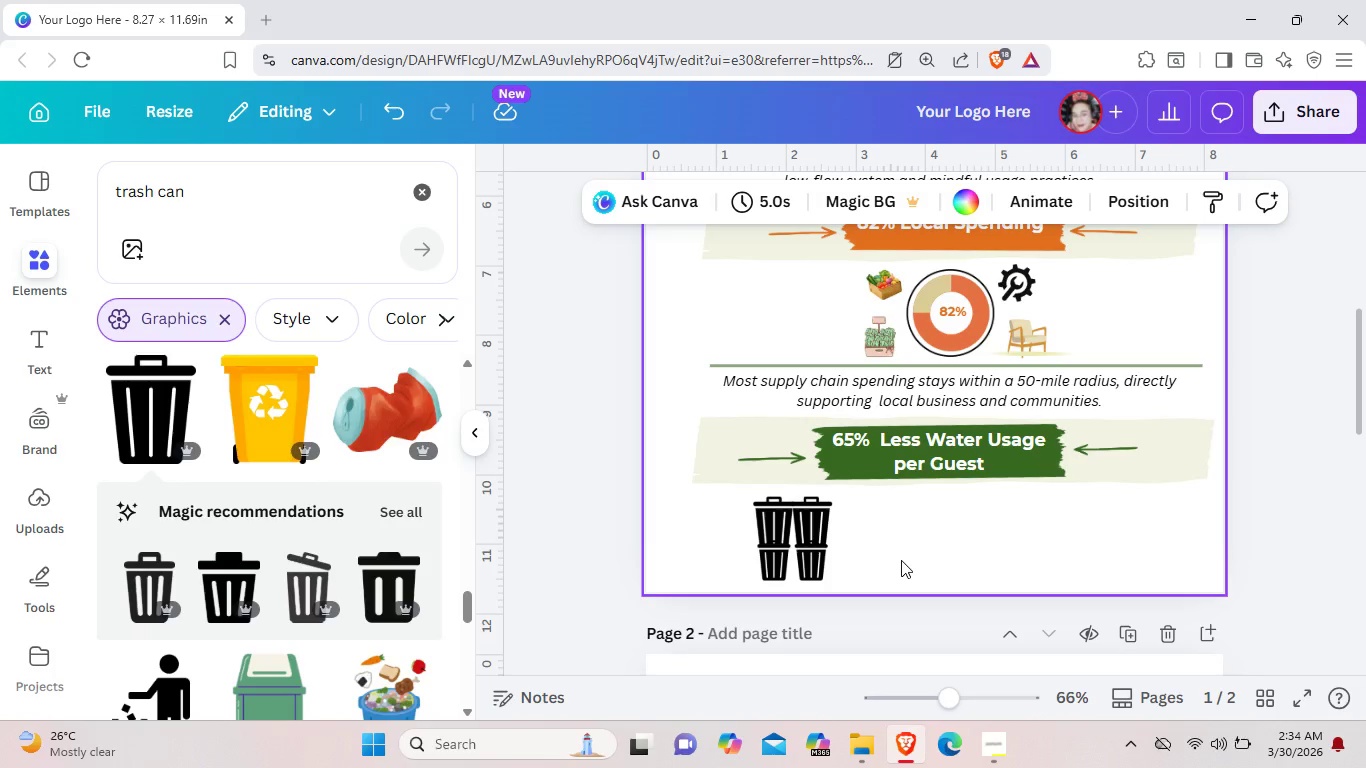 
scroll: coordinate [262, 584], scroll_direction: down, amount: 3.0
 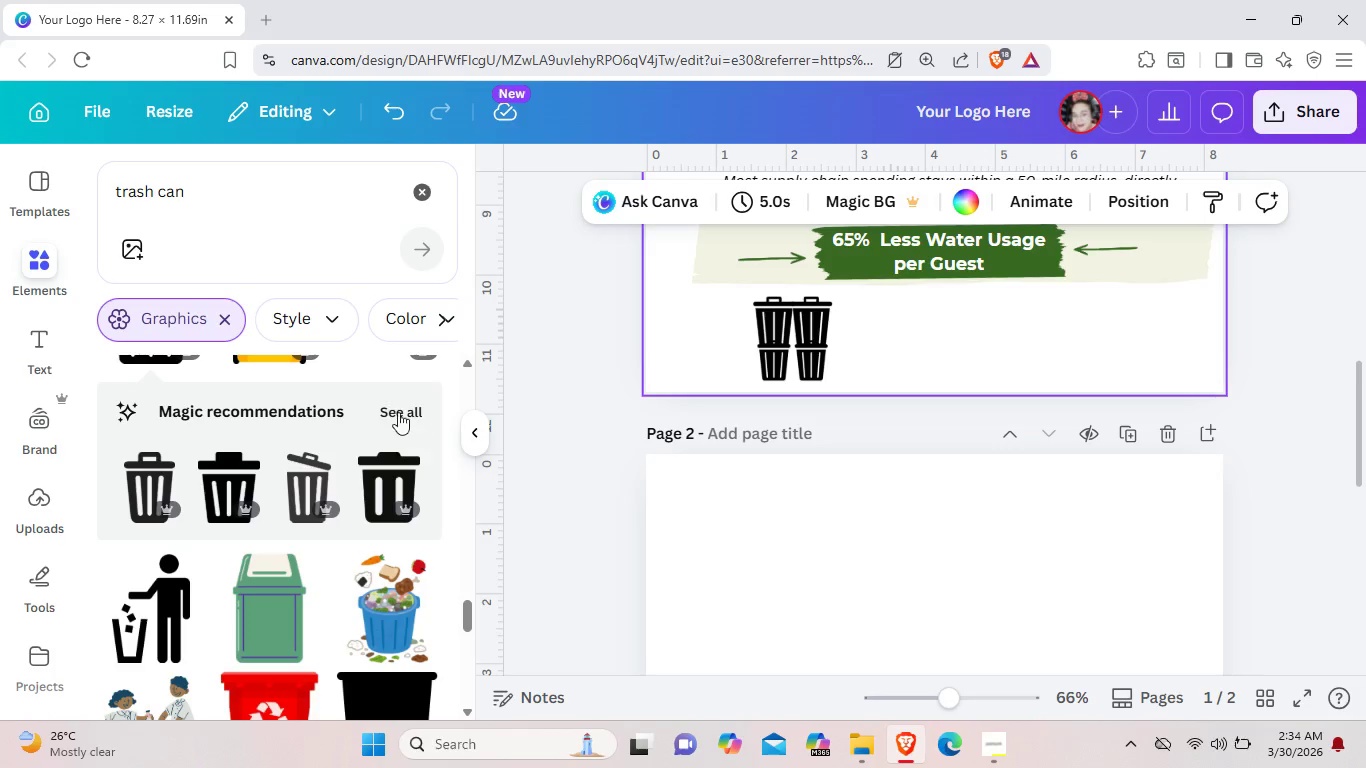 
left_click([392, 411])
 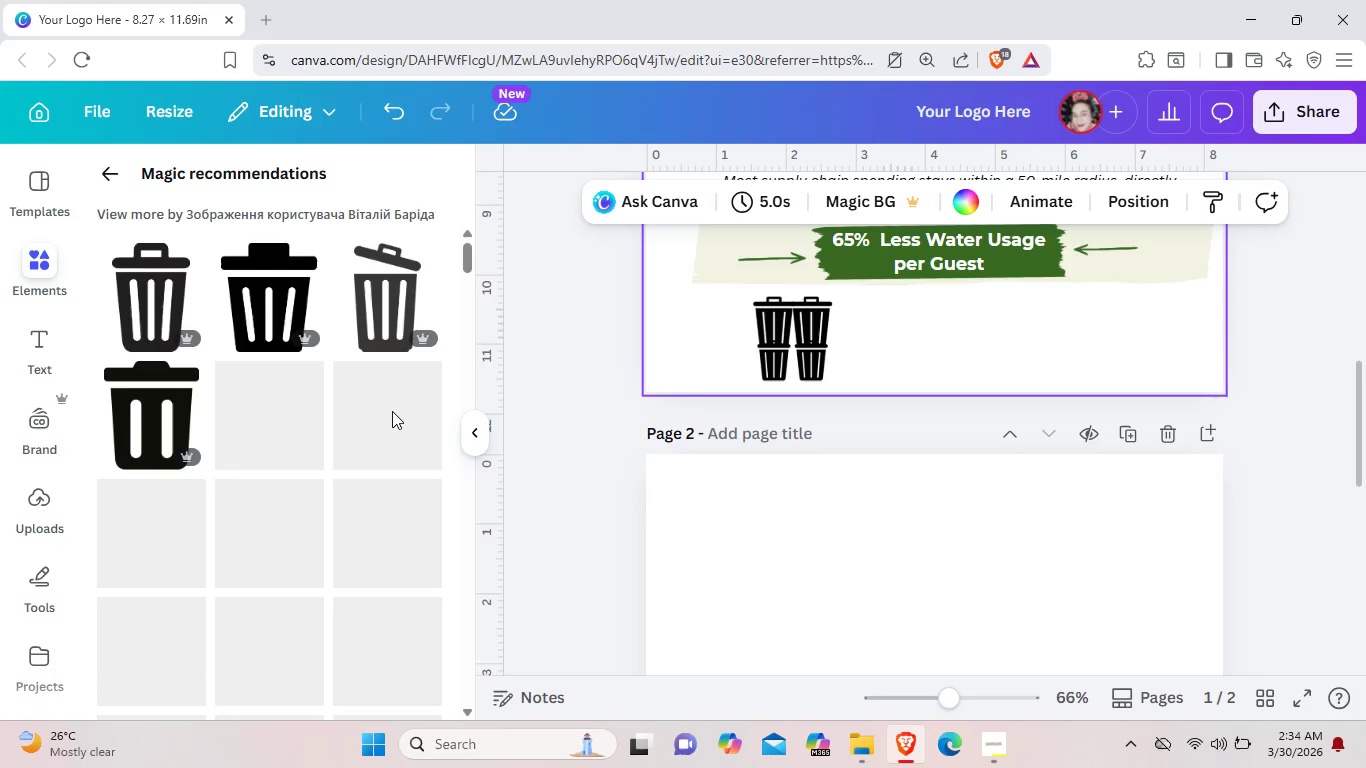 
mouse_move([354, 498])
 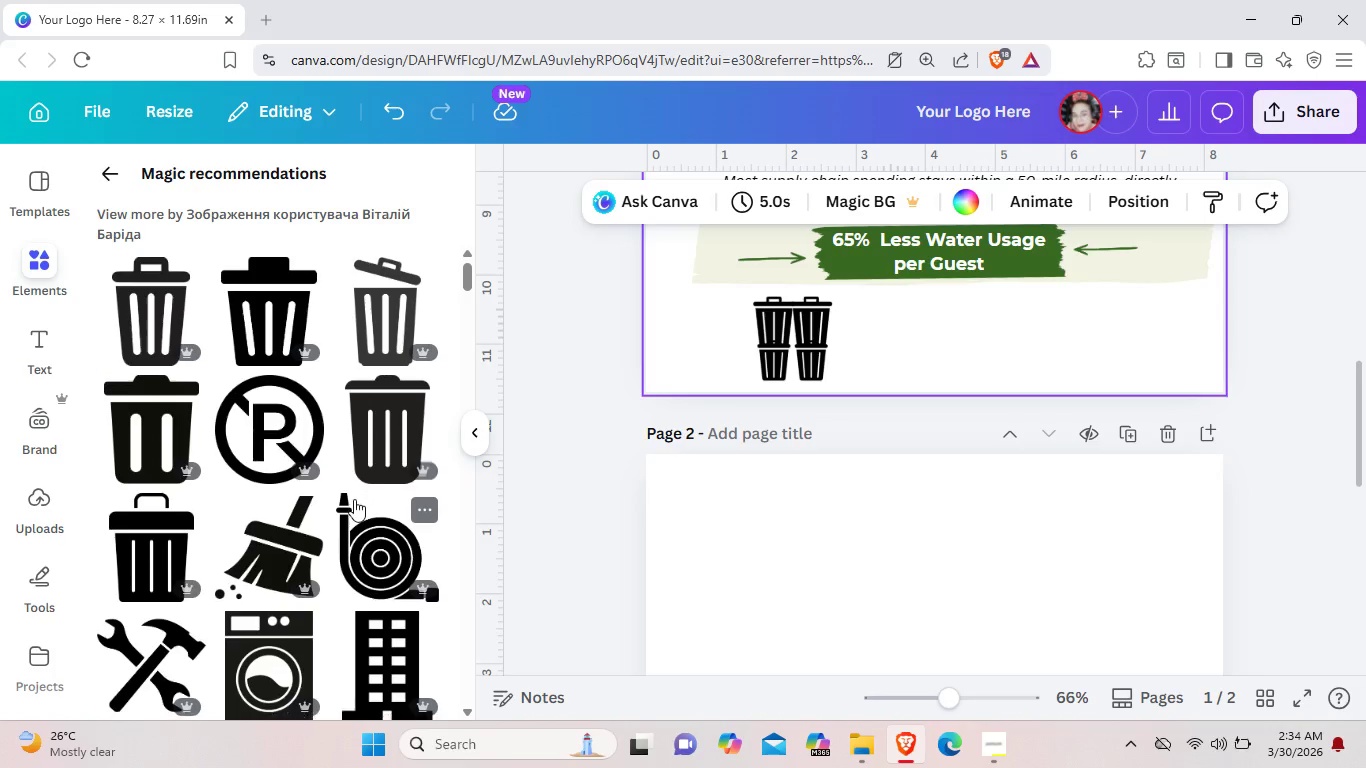 
scroll: coordinate [354, 499], scroll_direction: down, amount: 4.0
 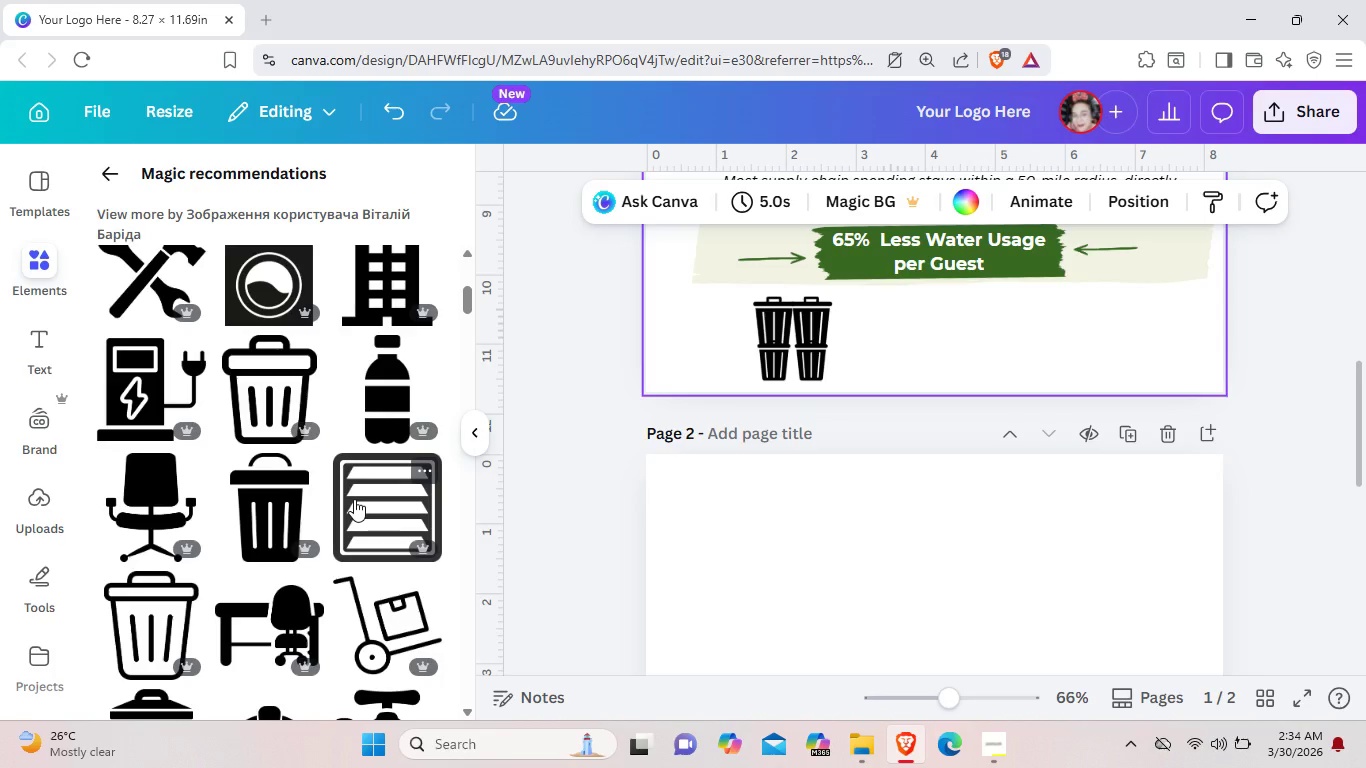 
scroll: coordinate [354, 499], scroll_direction: up, amount: 2.0
 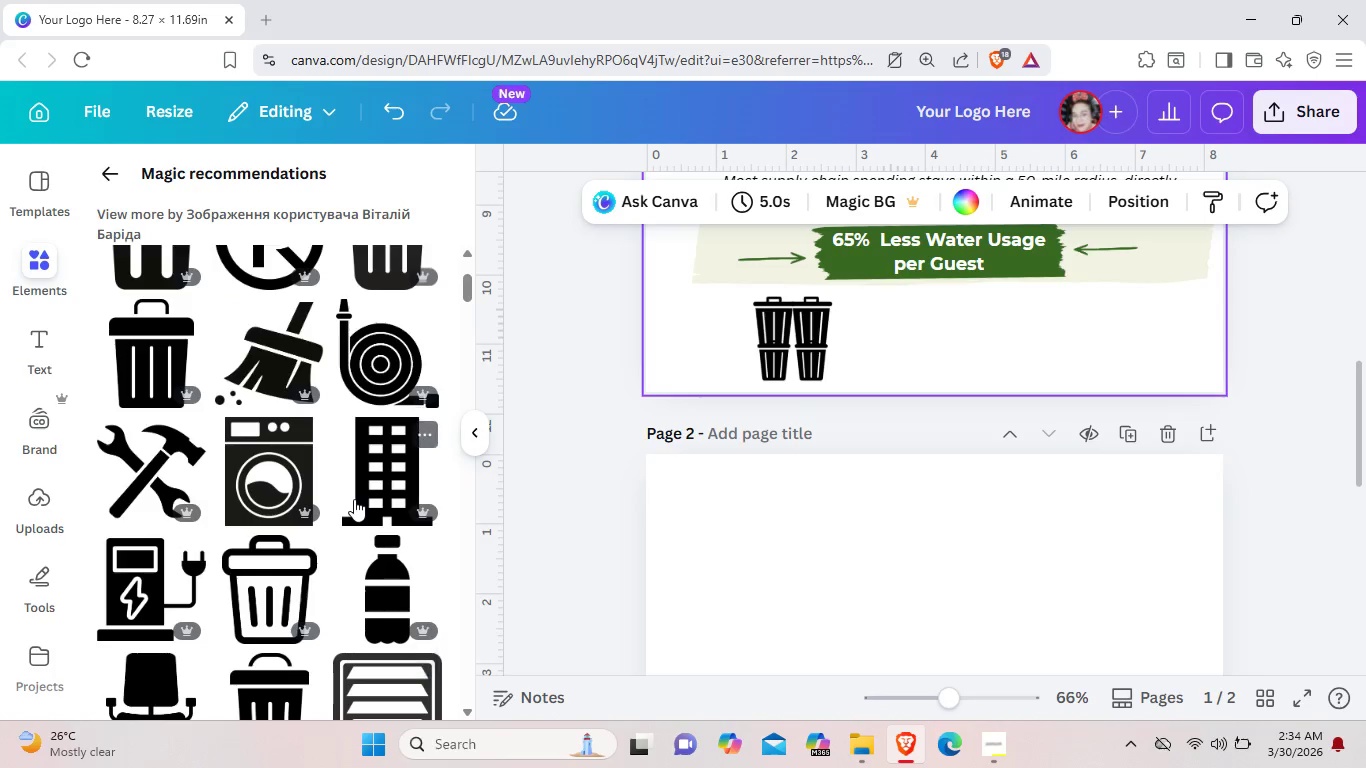 
scroll: coordinate [354, 499], scroll_direction: down, amount: 5.0
 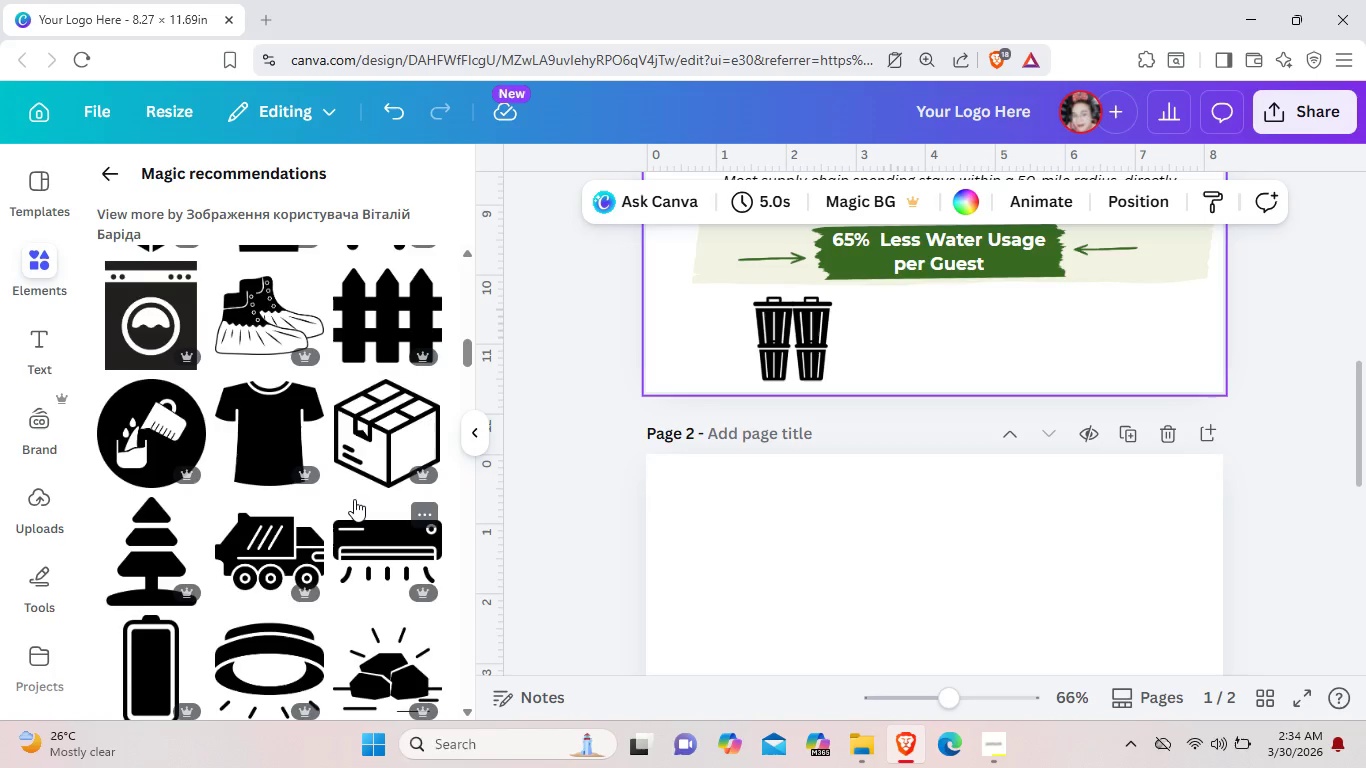 
scroll: coordinate [357, 499], scroll_direction: up, amount: 9.0
 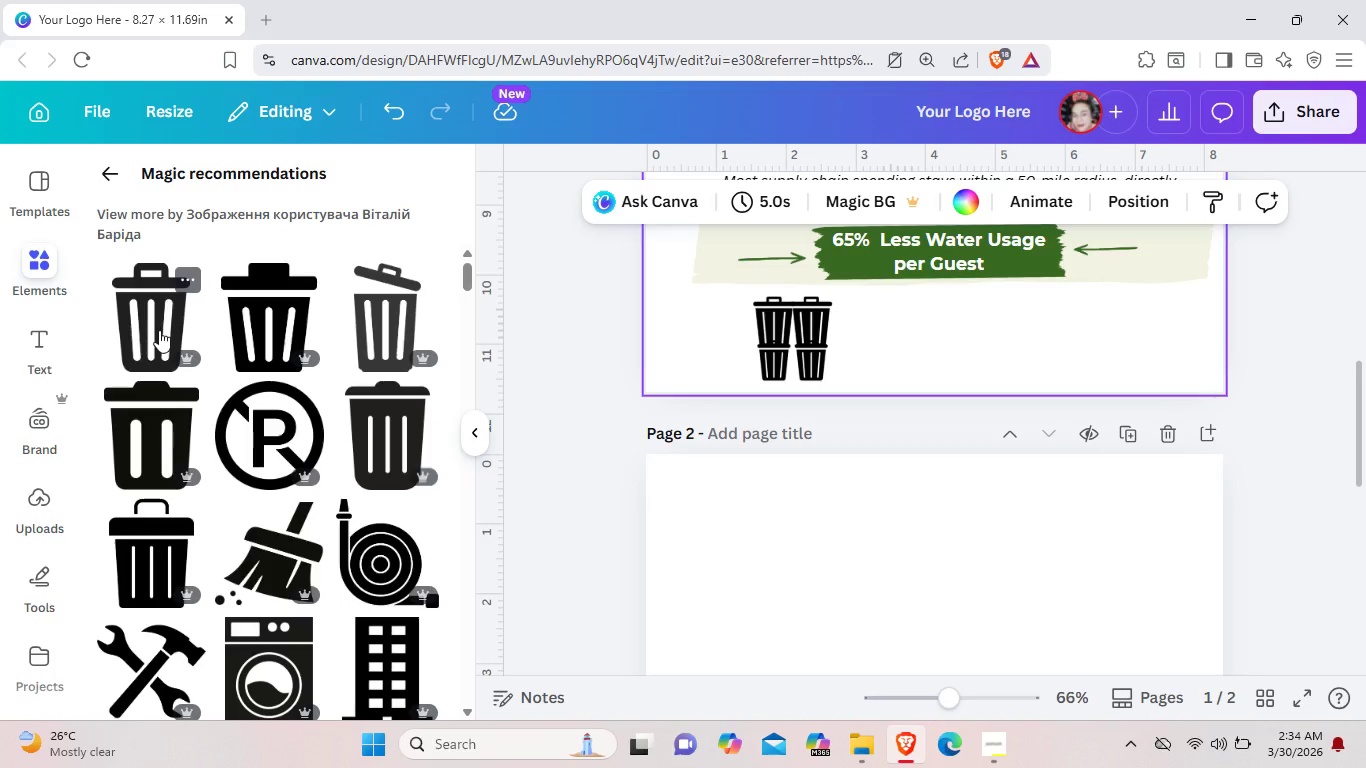 
left_click([159, 330])
 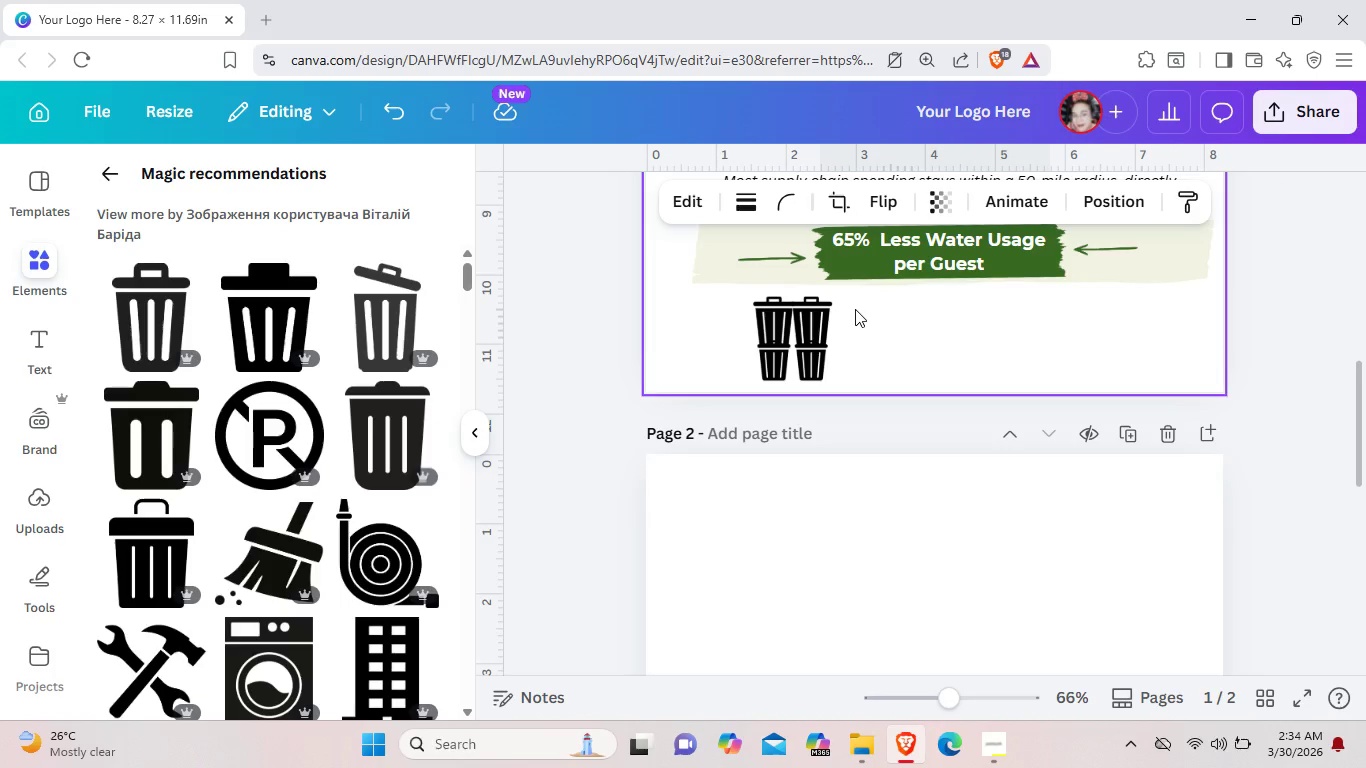 
scroll: coordinate [981, 390], scroll_direction: up, amount: 5.0
 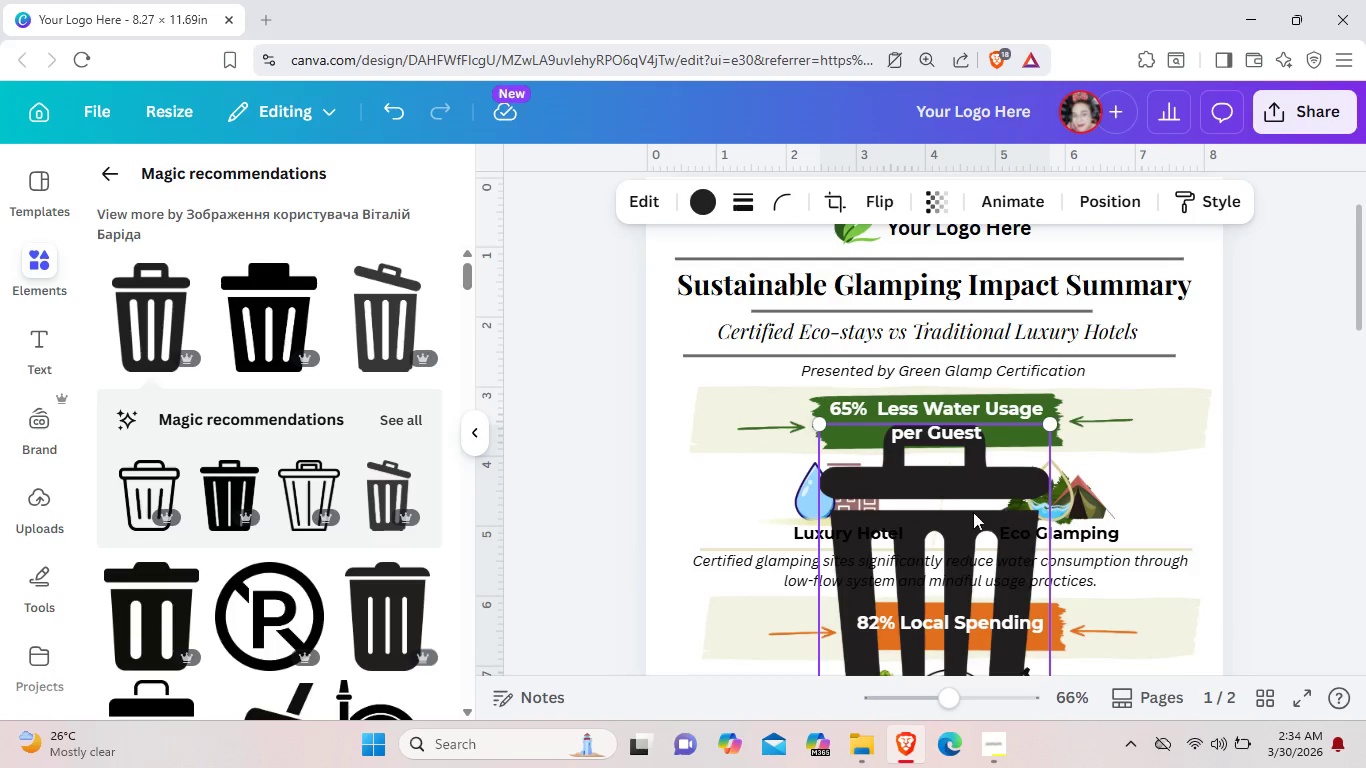 
left_click([973, 516])
 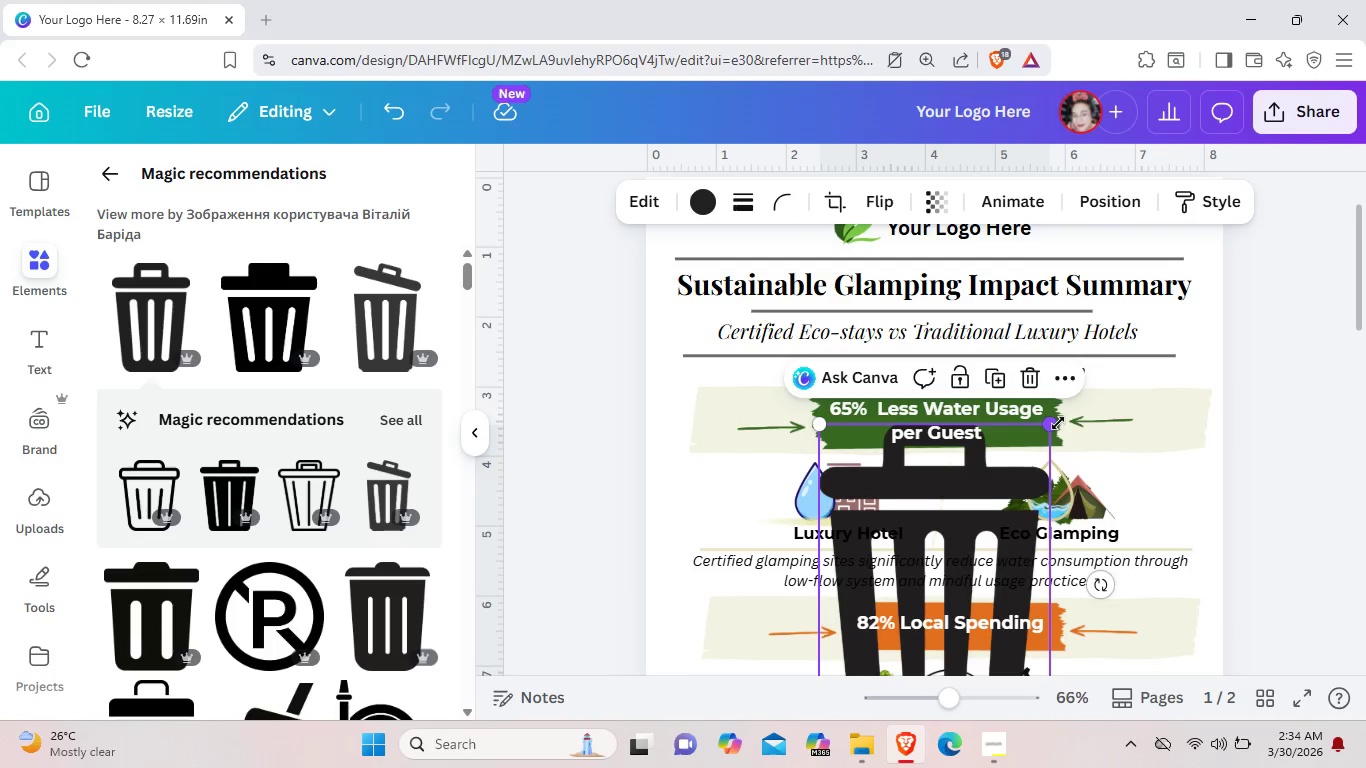 
left_click_drag(start_coordinate=[1058, 423], to_coordinate=[883, 590])
 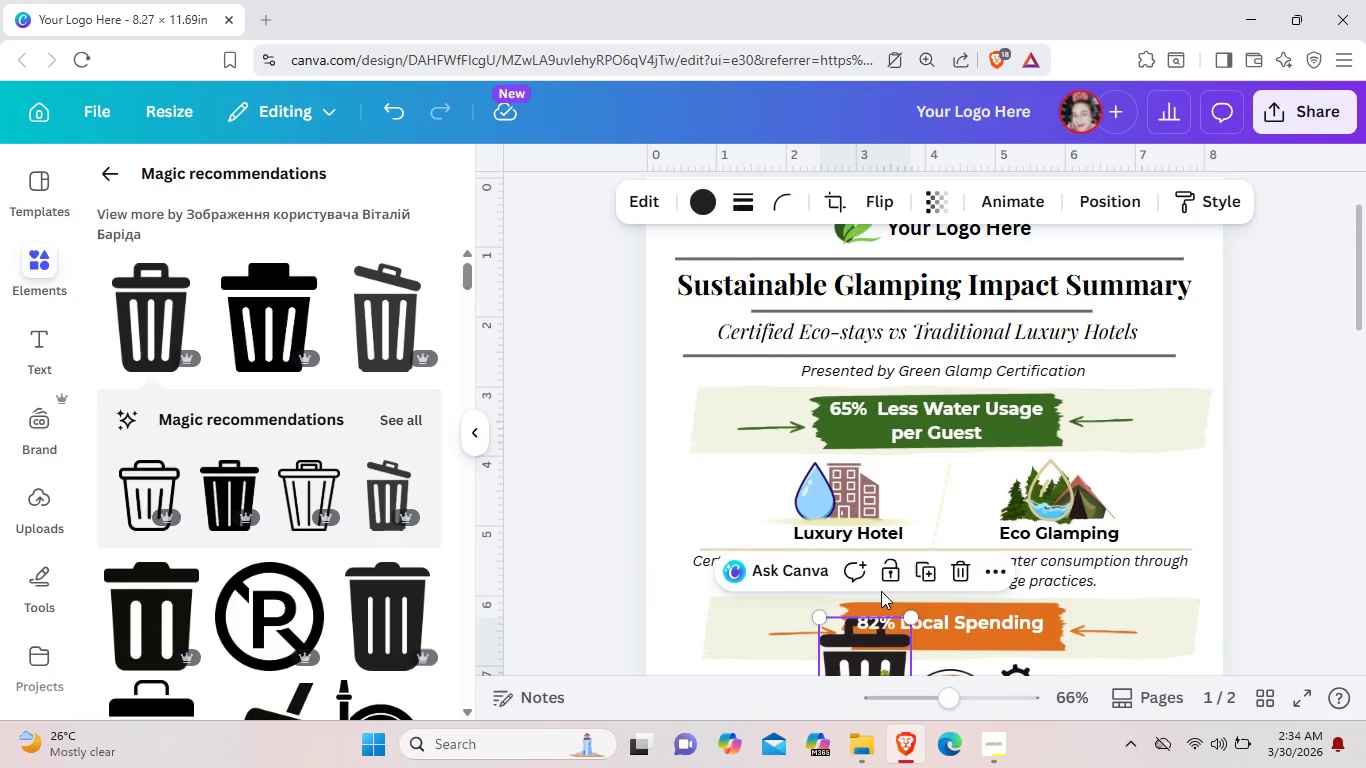 
scroll: coordinate [868, 560], scroll_direction: down, amount: 4.0
 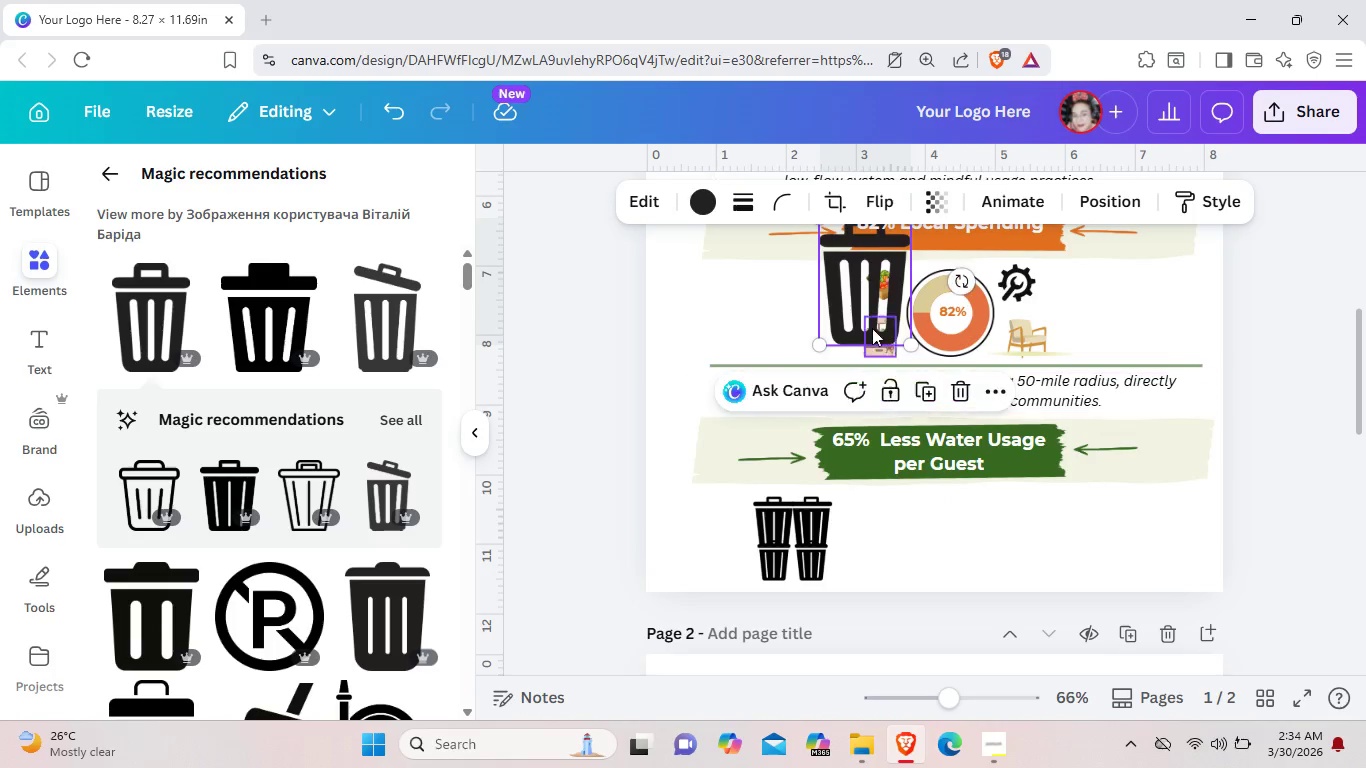 
left_click_drag(start_coordinate=[875, 316], to_coordinate=[810, 584])
 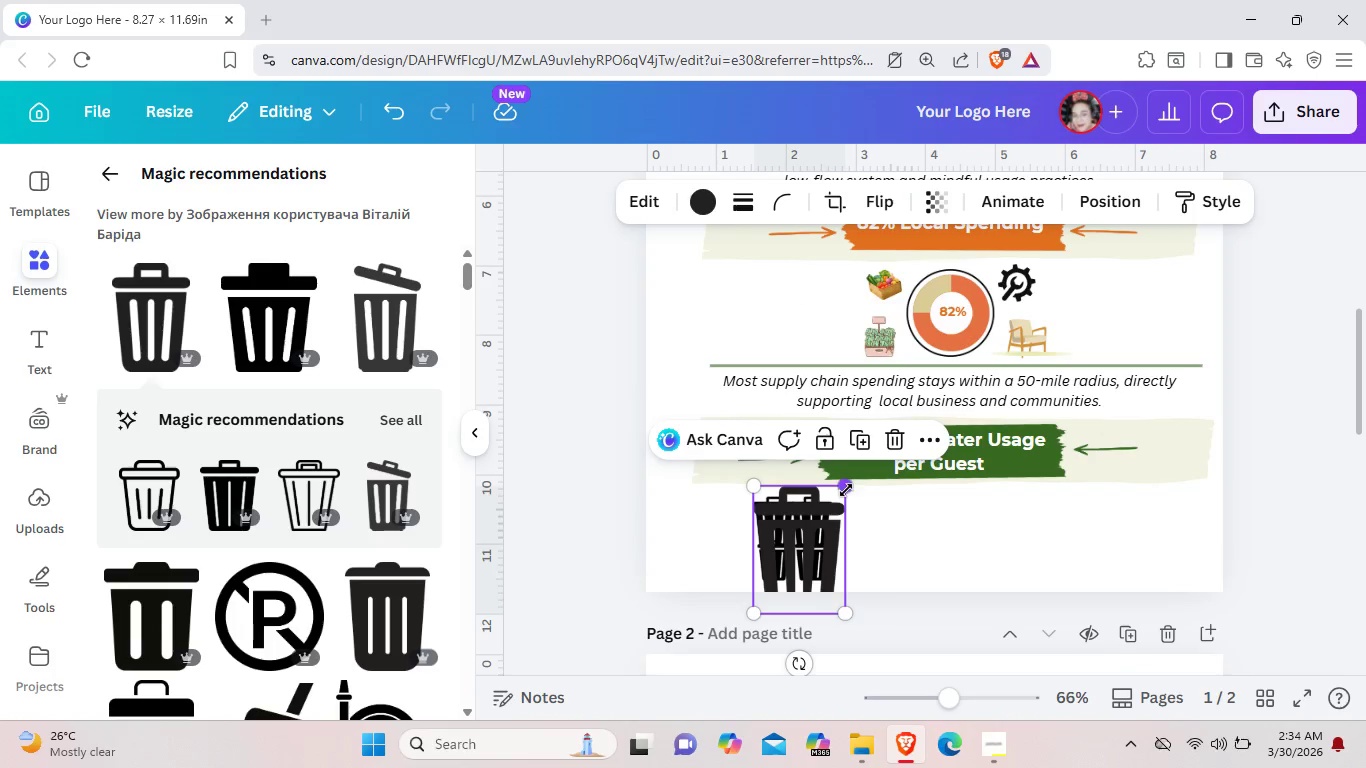 
left_click_drag(start_coordinate=[846, 490], to_coordinate=[794, 576])
 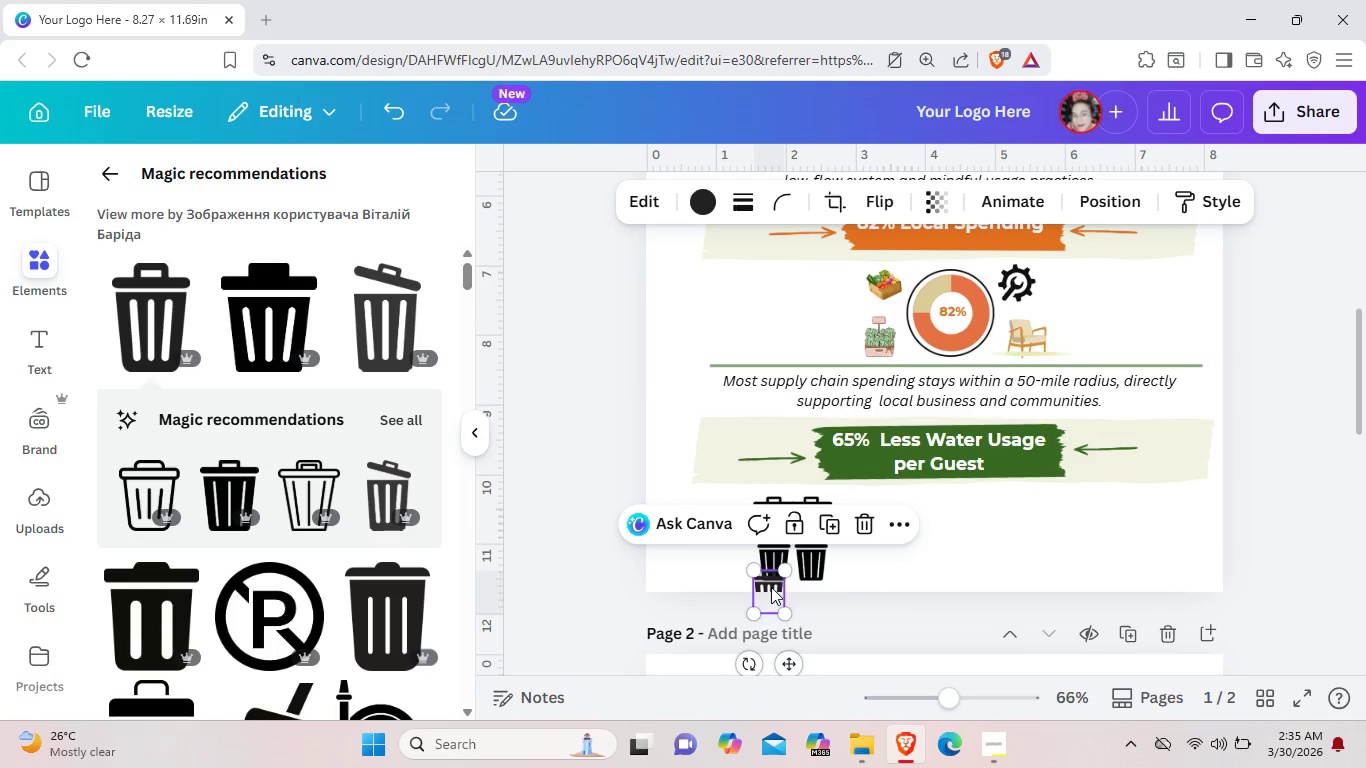 
left_click_drag(start_coordinate=[771, 587], to_coordinate=[794, 564])
 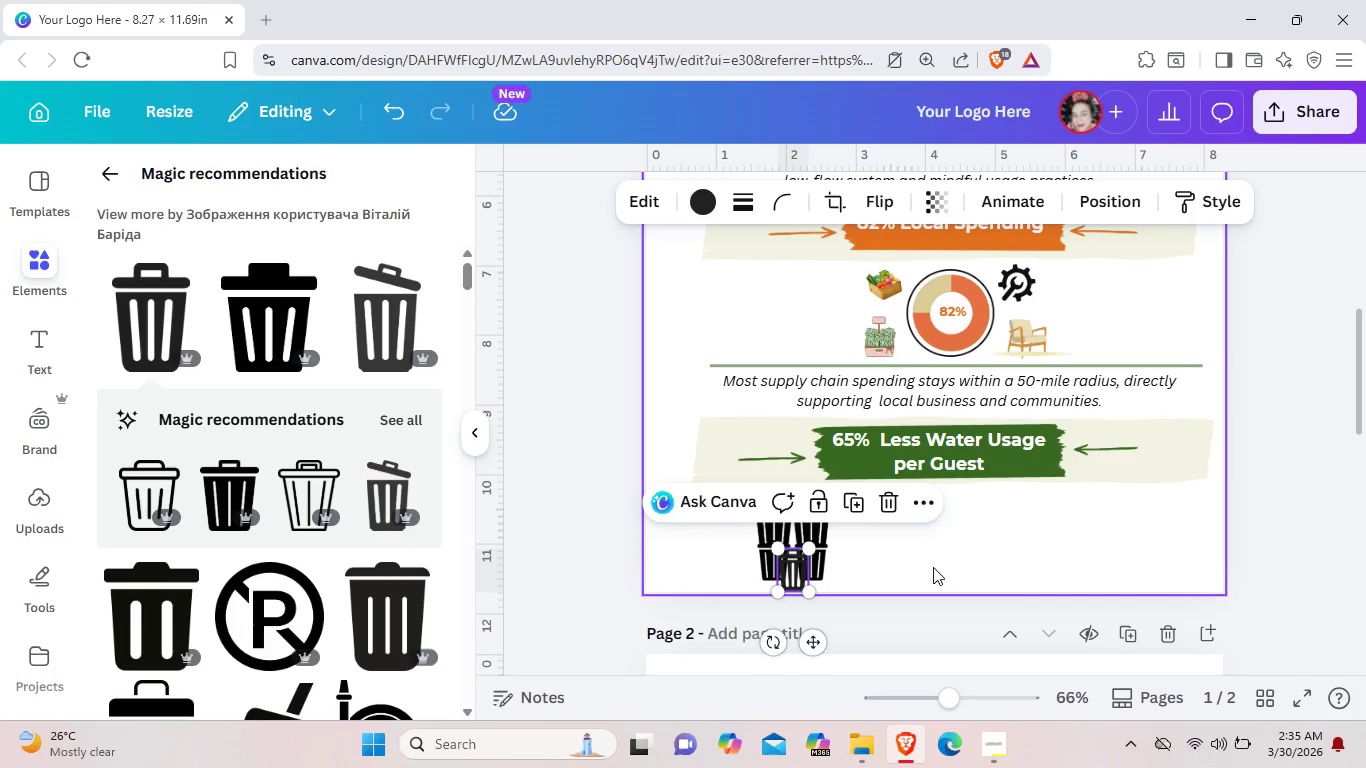 
left_click([933, 567])
 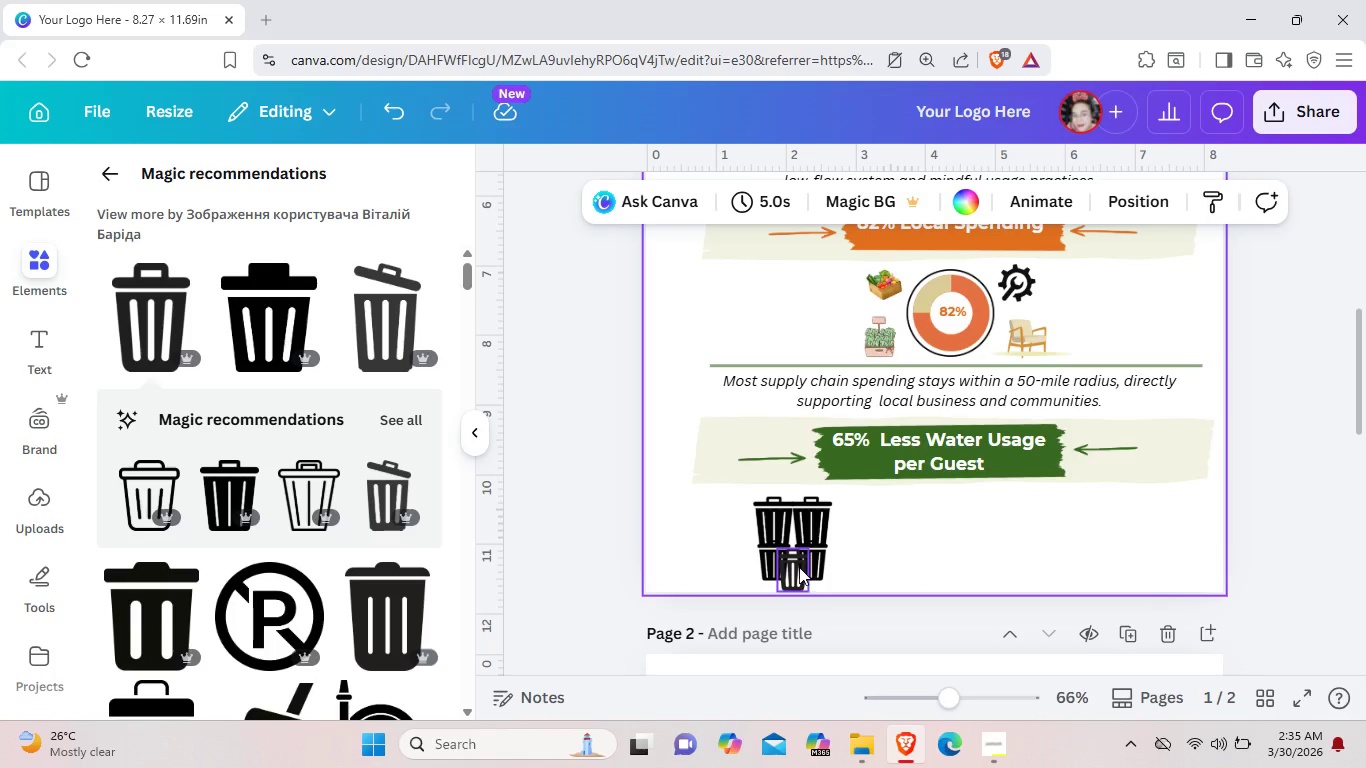 
left_click([797, 567])
 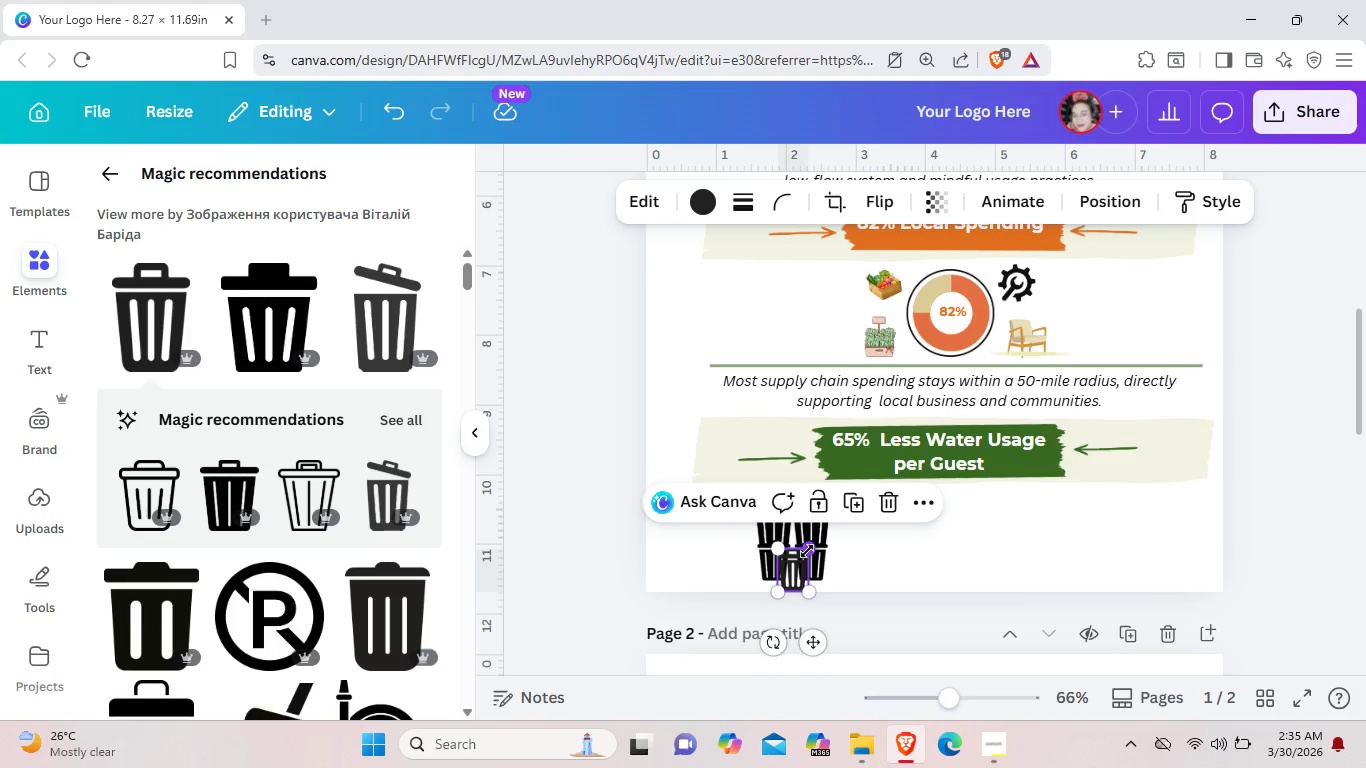 
left_click_drag(start_coordinate=[807, 551], to_coordinate=[798, 560])
 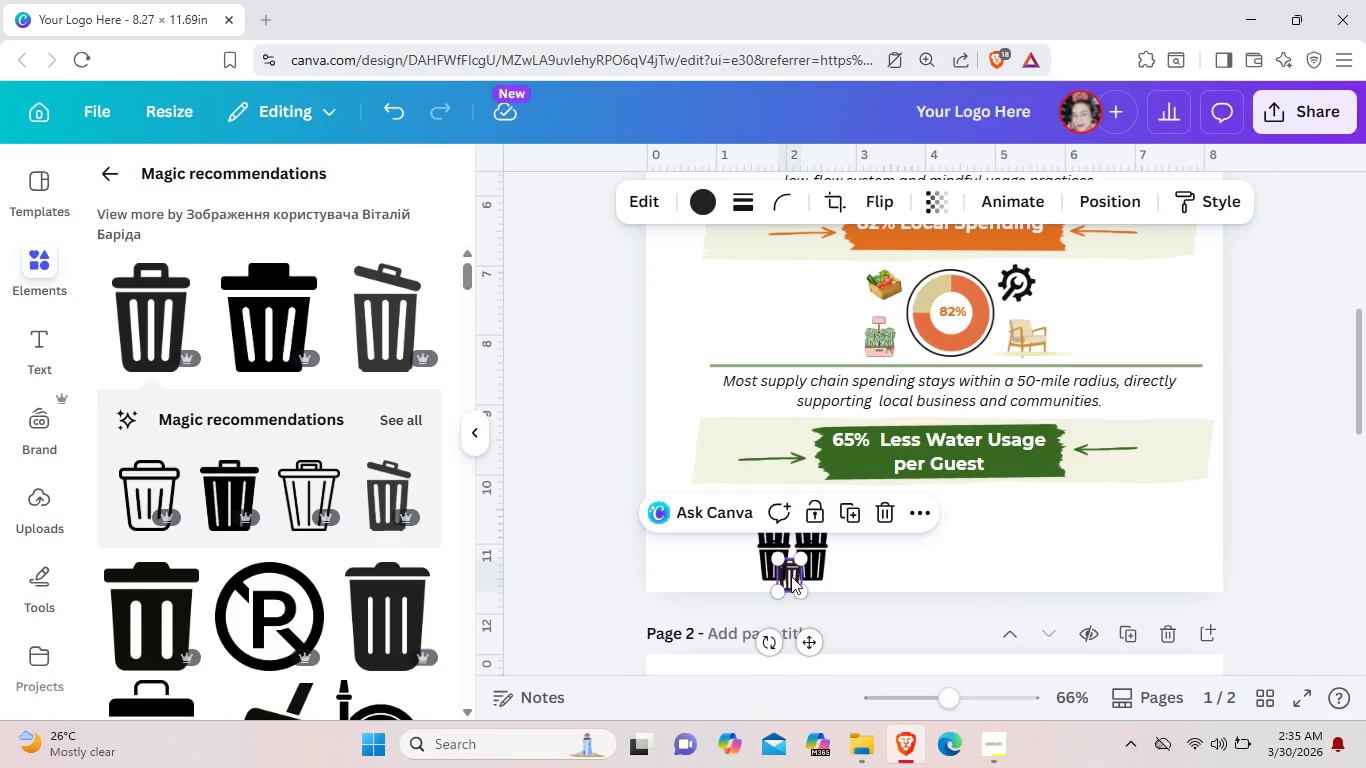 
left_click_drag(start_coordinate=[791, 576], to_coordinate=[793, 564])
 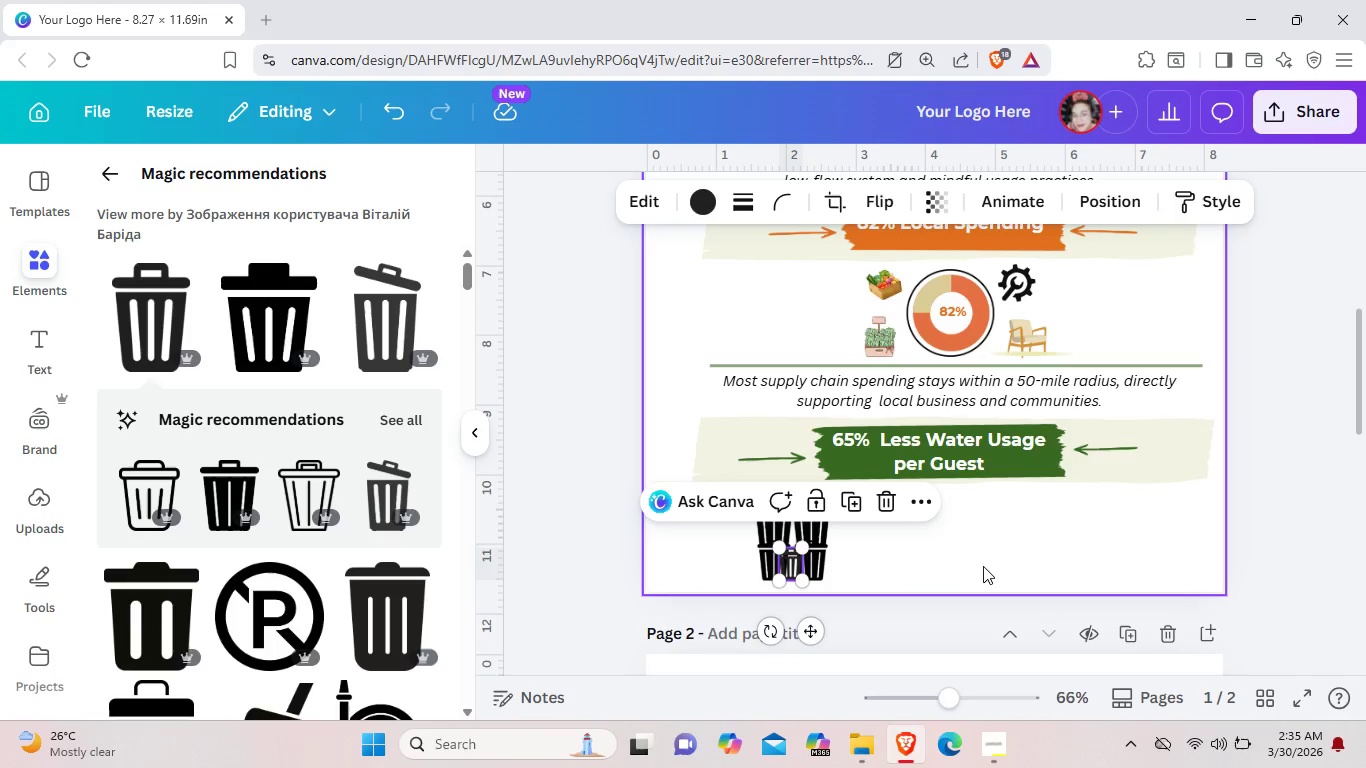 
left_click([983, 566])
 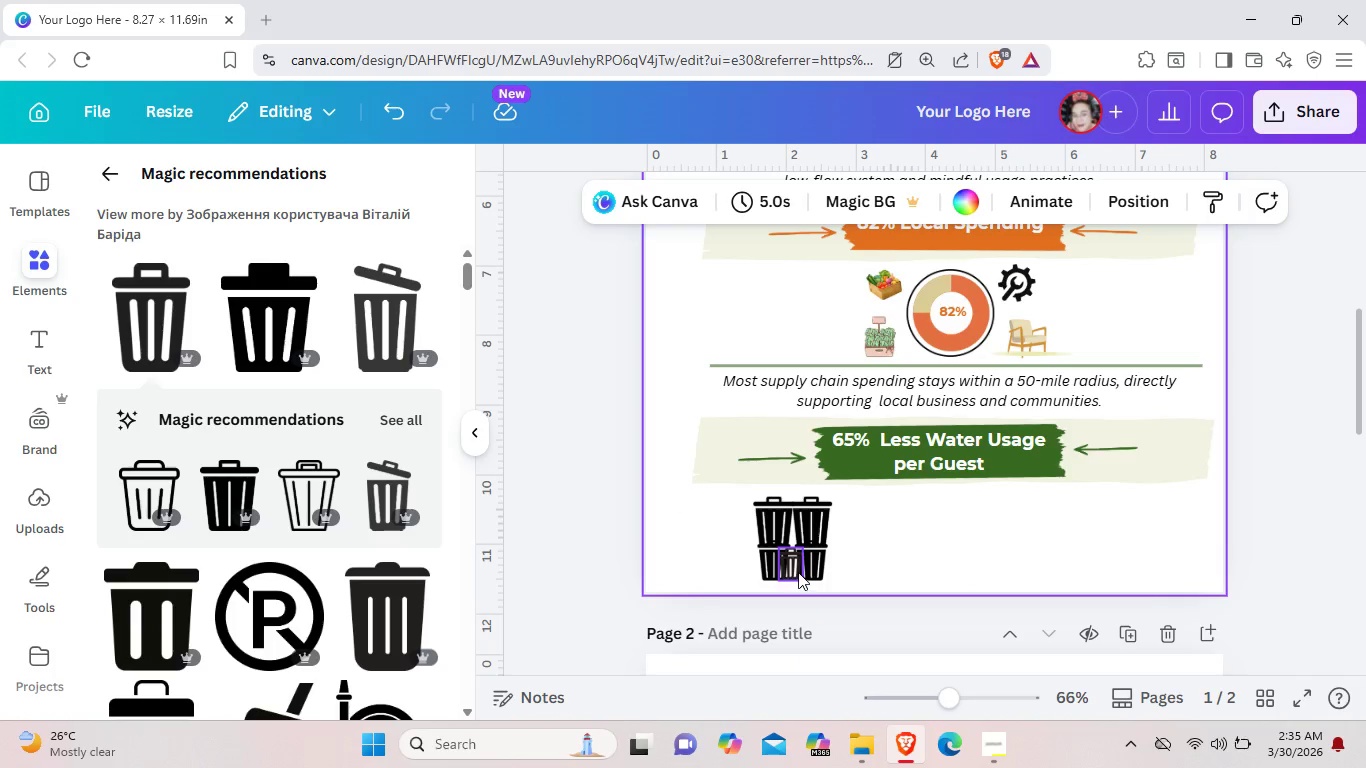 
left_click([798, 572])
 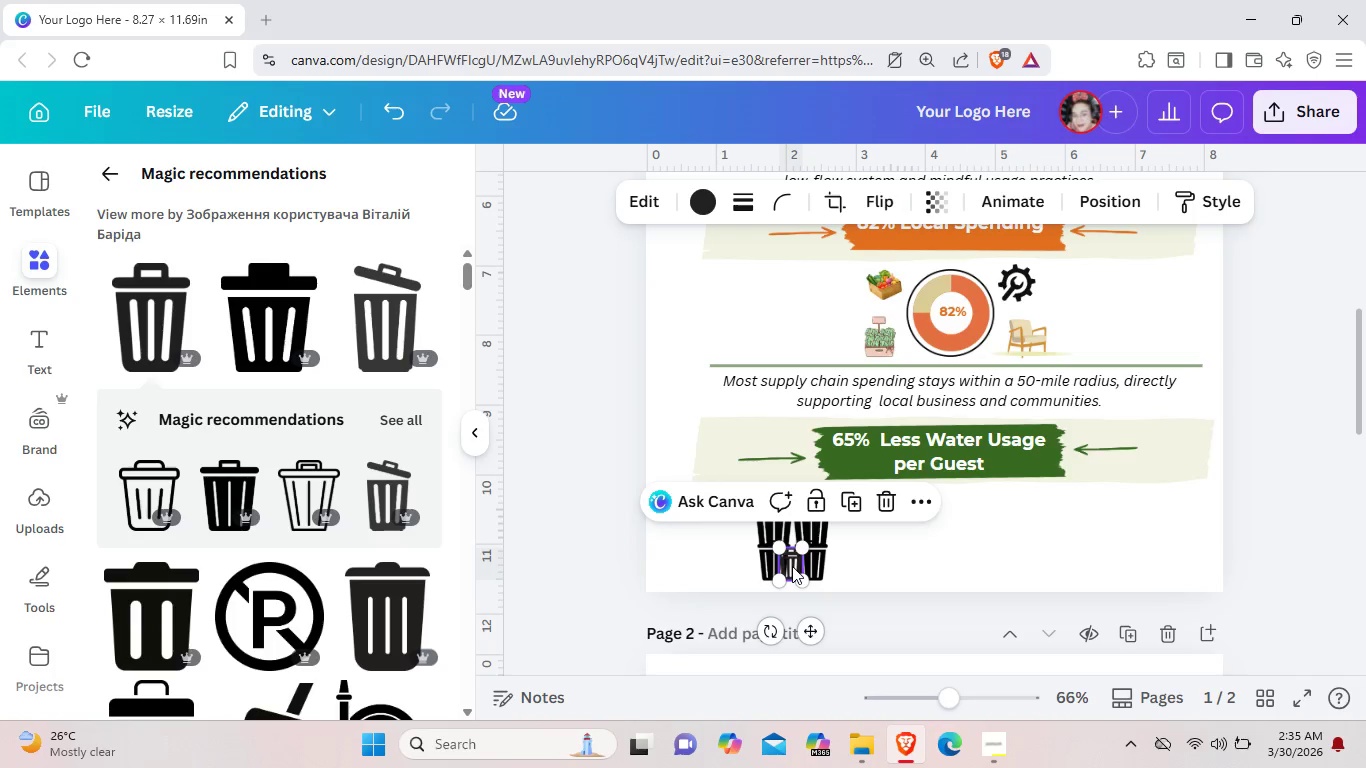 
left_click_drag(start_coordinate=[792, 566], to_coordinate=[791, 571])
 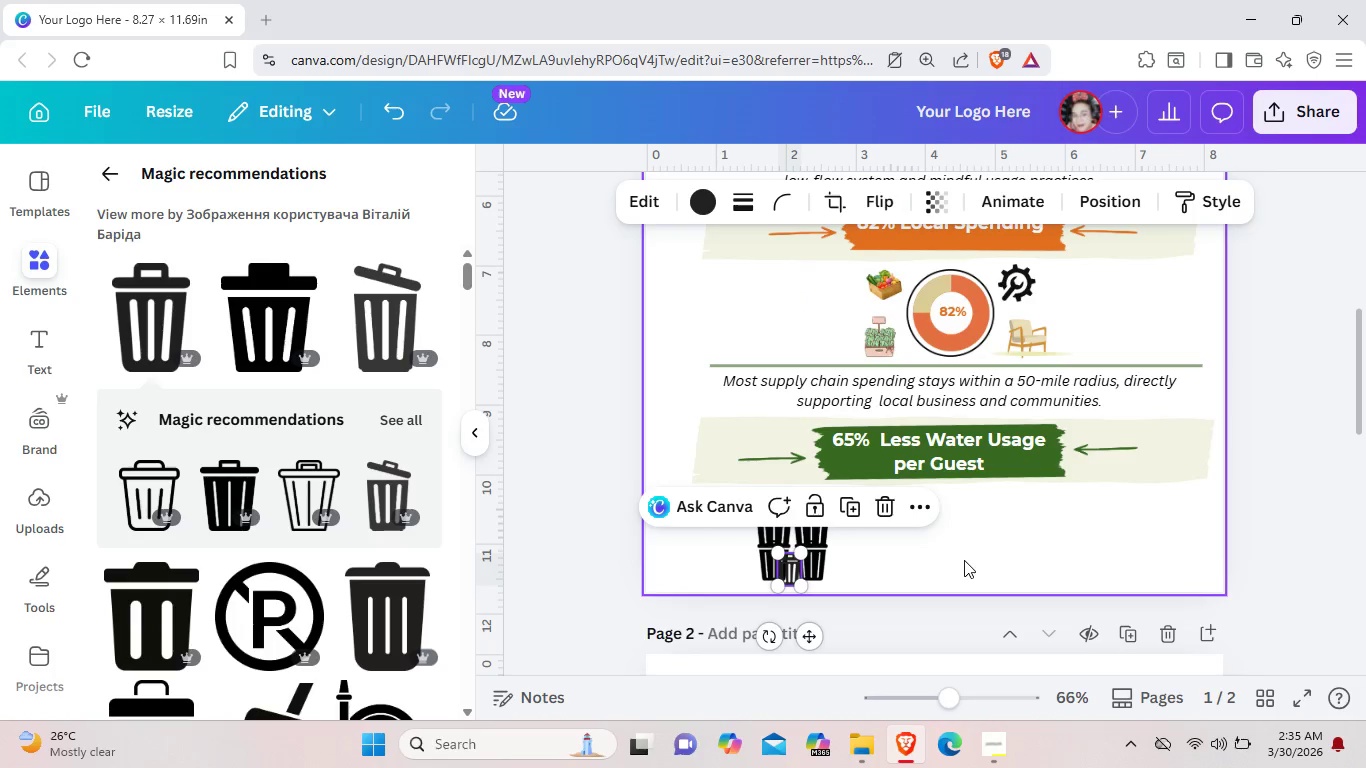 
left_click([964, 560])
 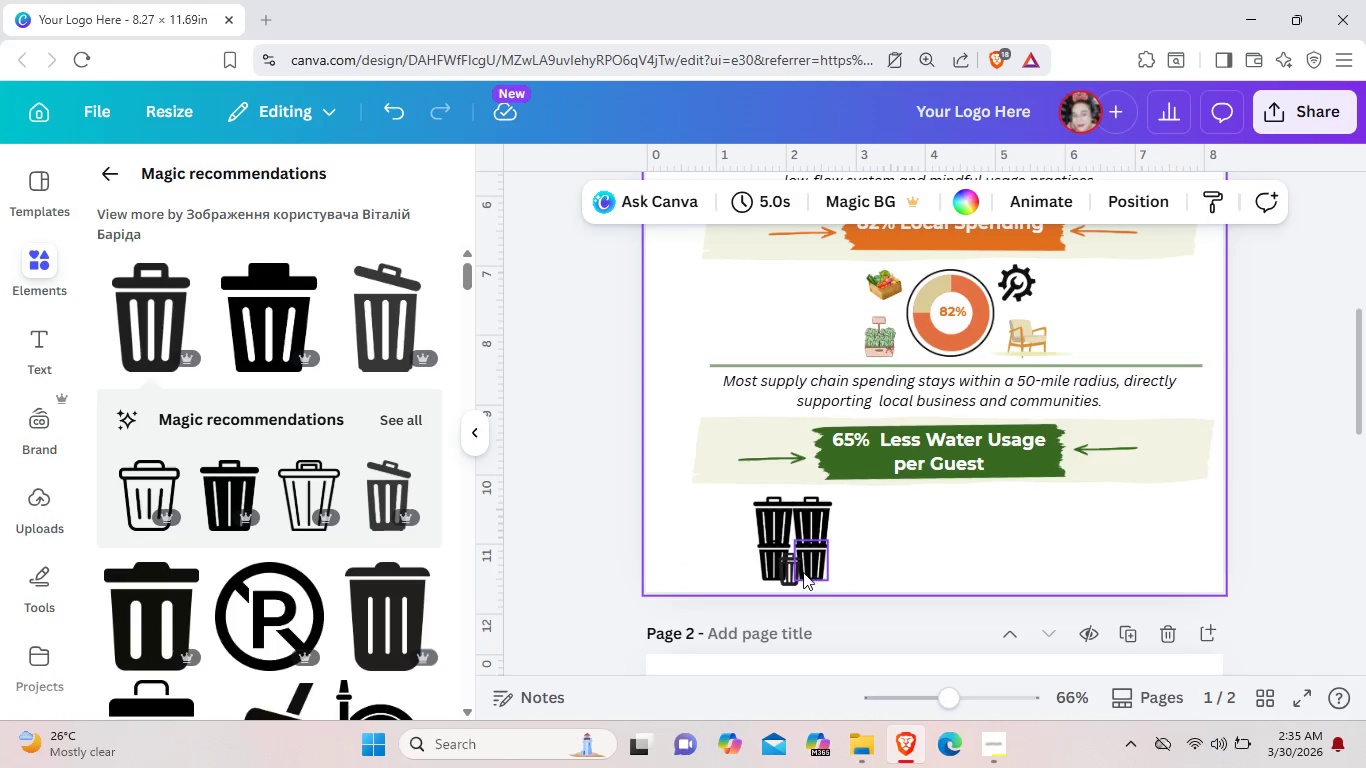 
left_click([784, 572])
 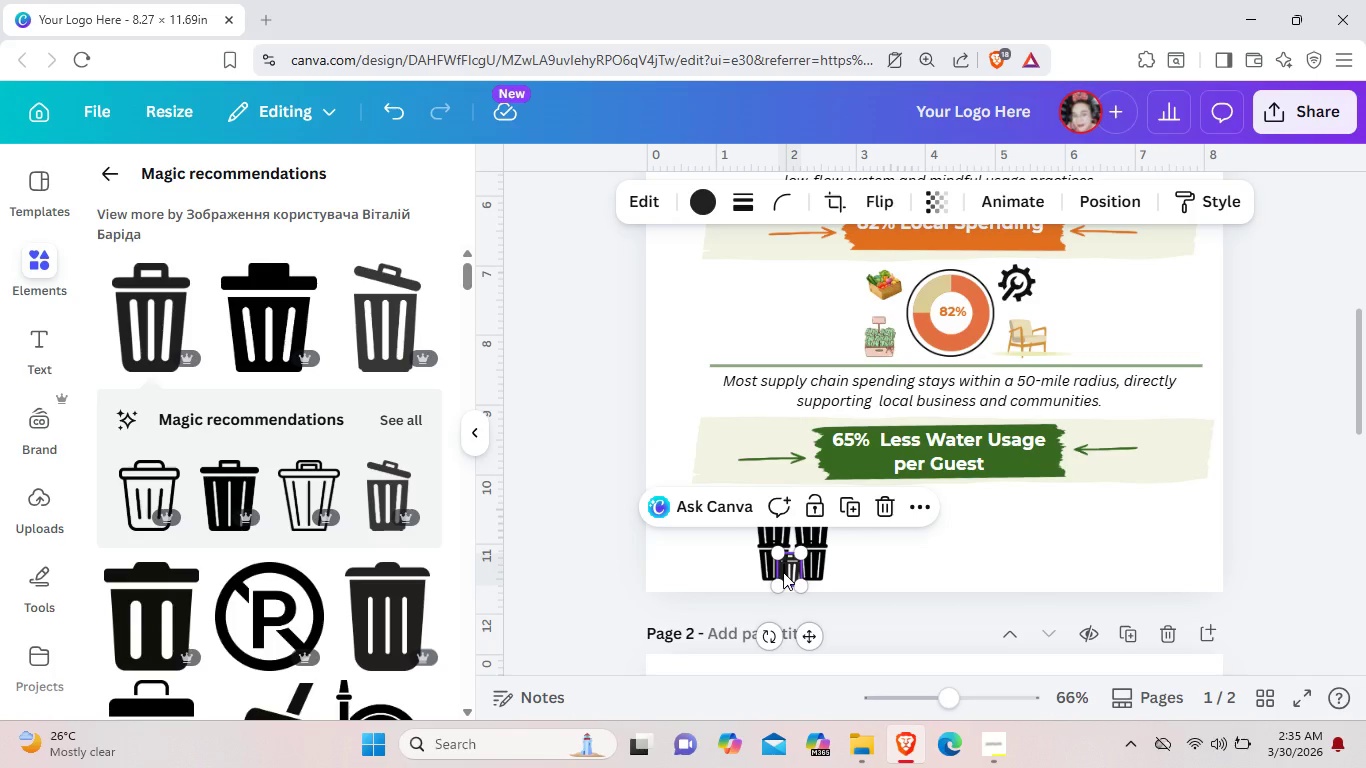 
key(Backspace)
 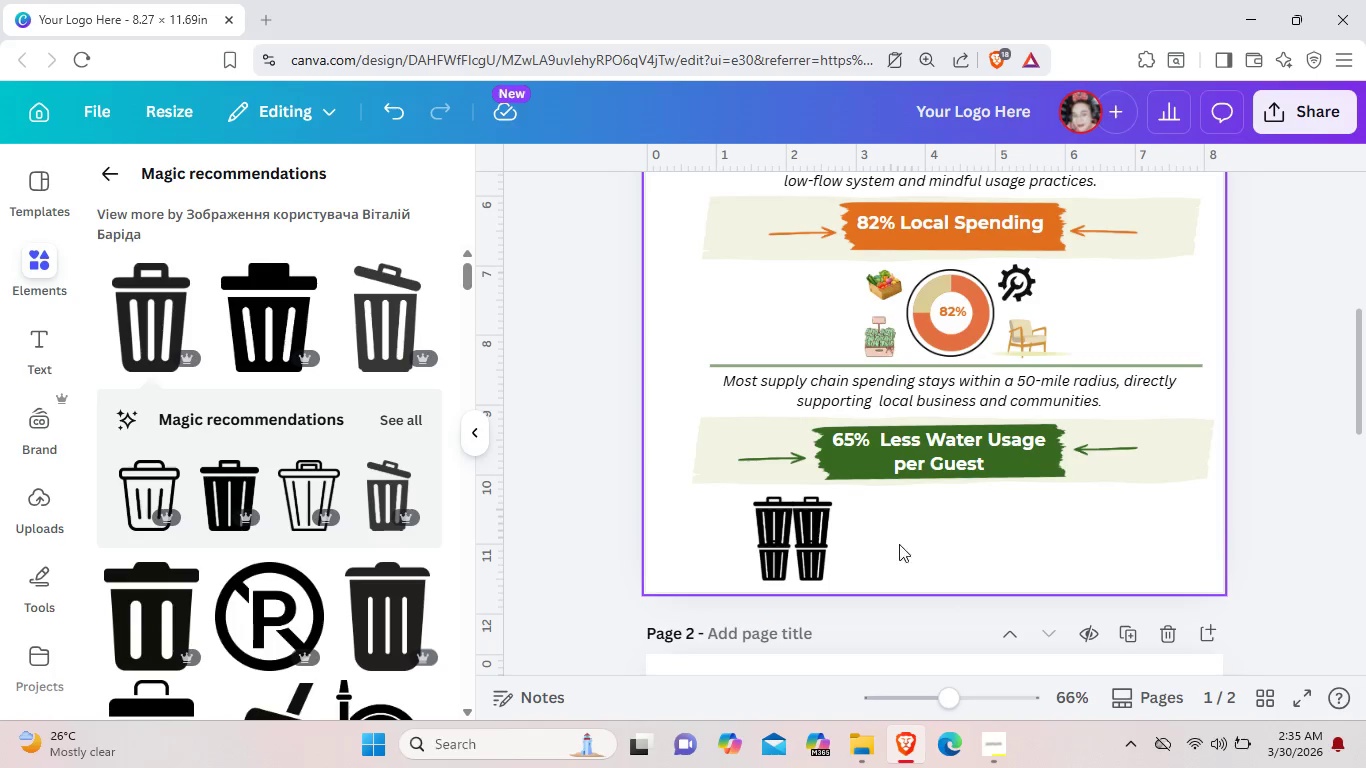 
left_click([908, 539])
 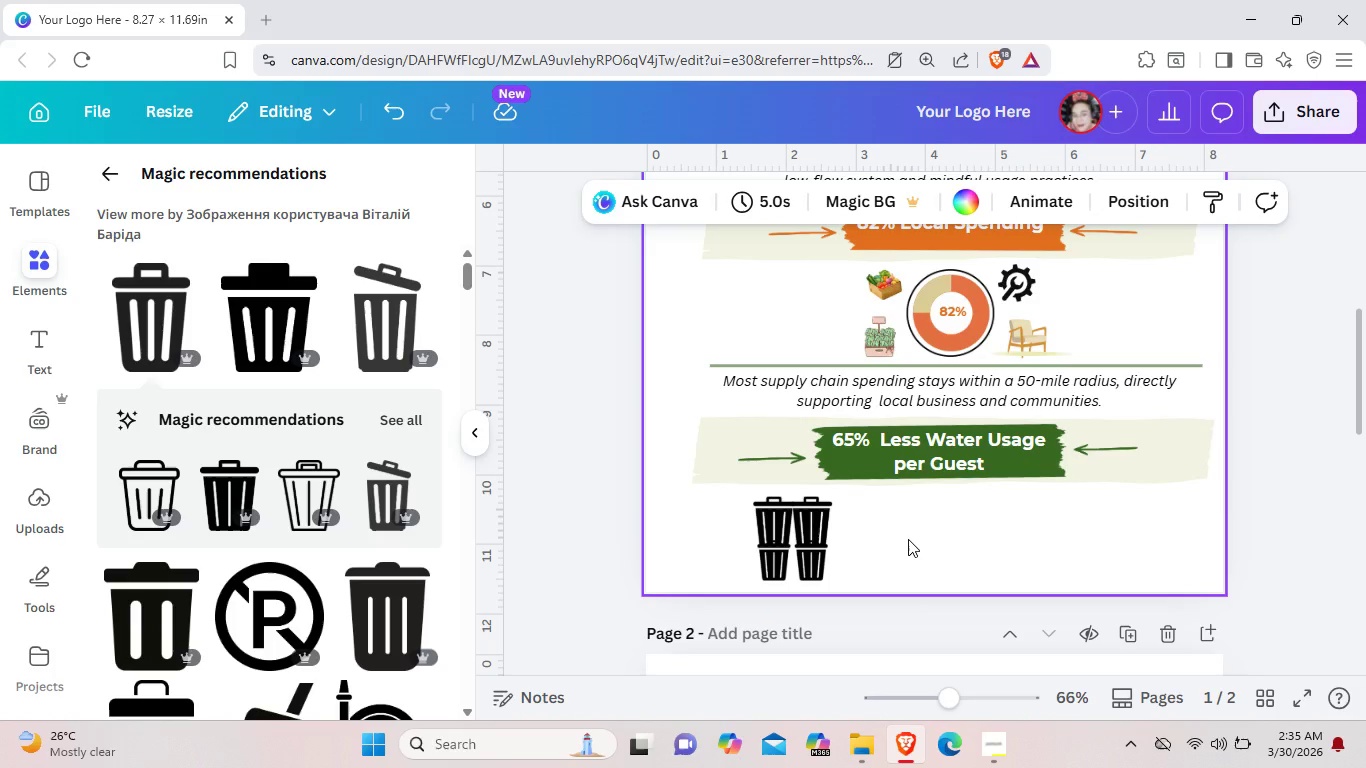 
wait(5.83)
 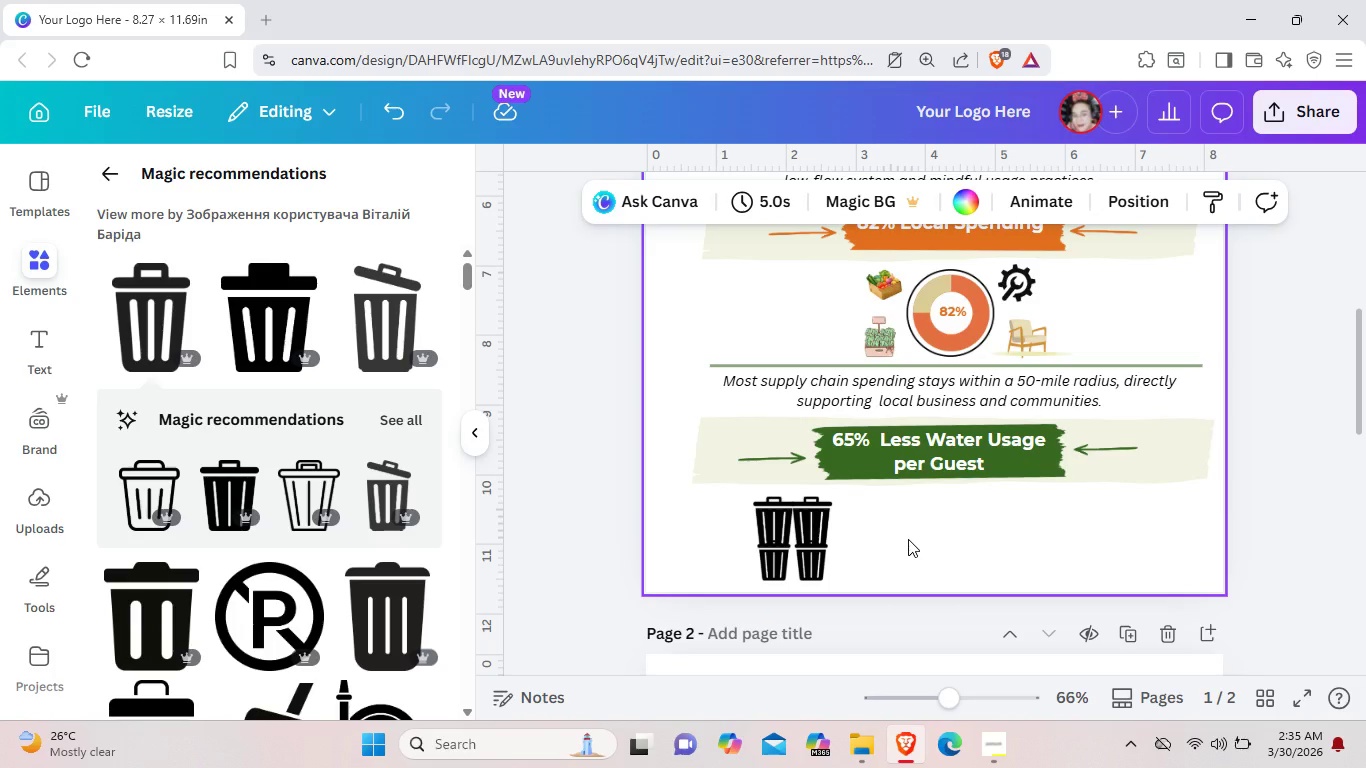 
left_click_drag(start_coordinate=[775, 516], to_coordinate=[775, 505])
 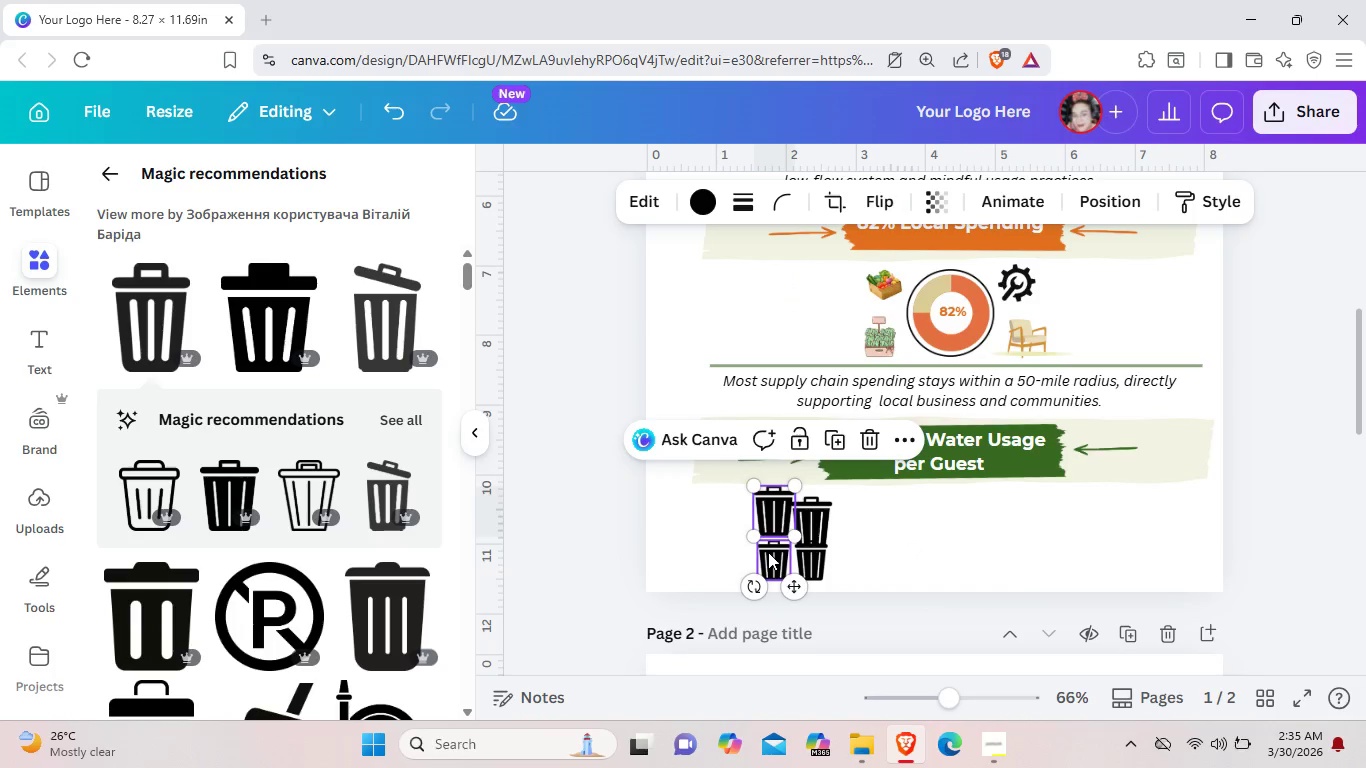 
left_click_drag(start_coordinate=[768, 552], to_coordinate=[768, 541])
 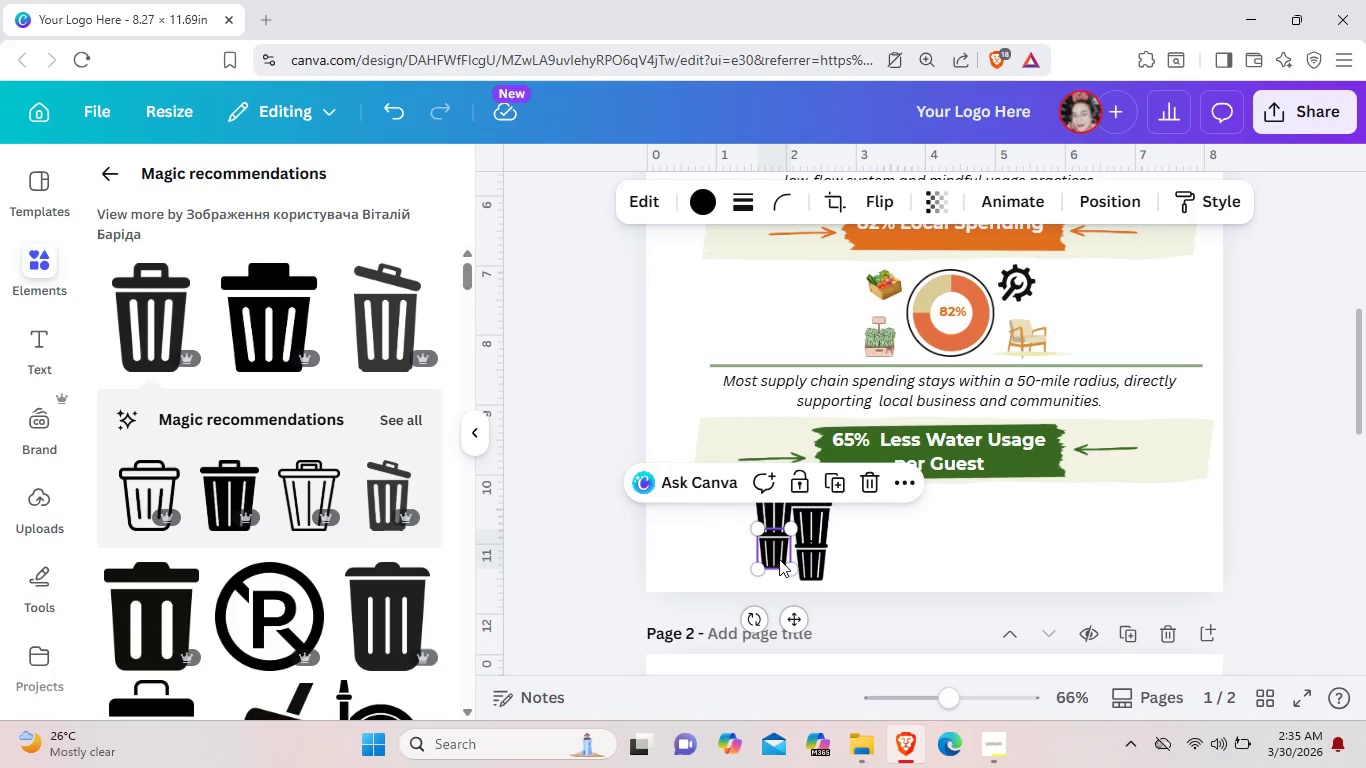 
key(Control+C)
 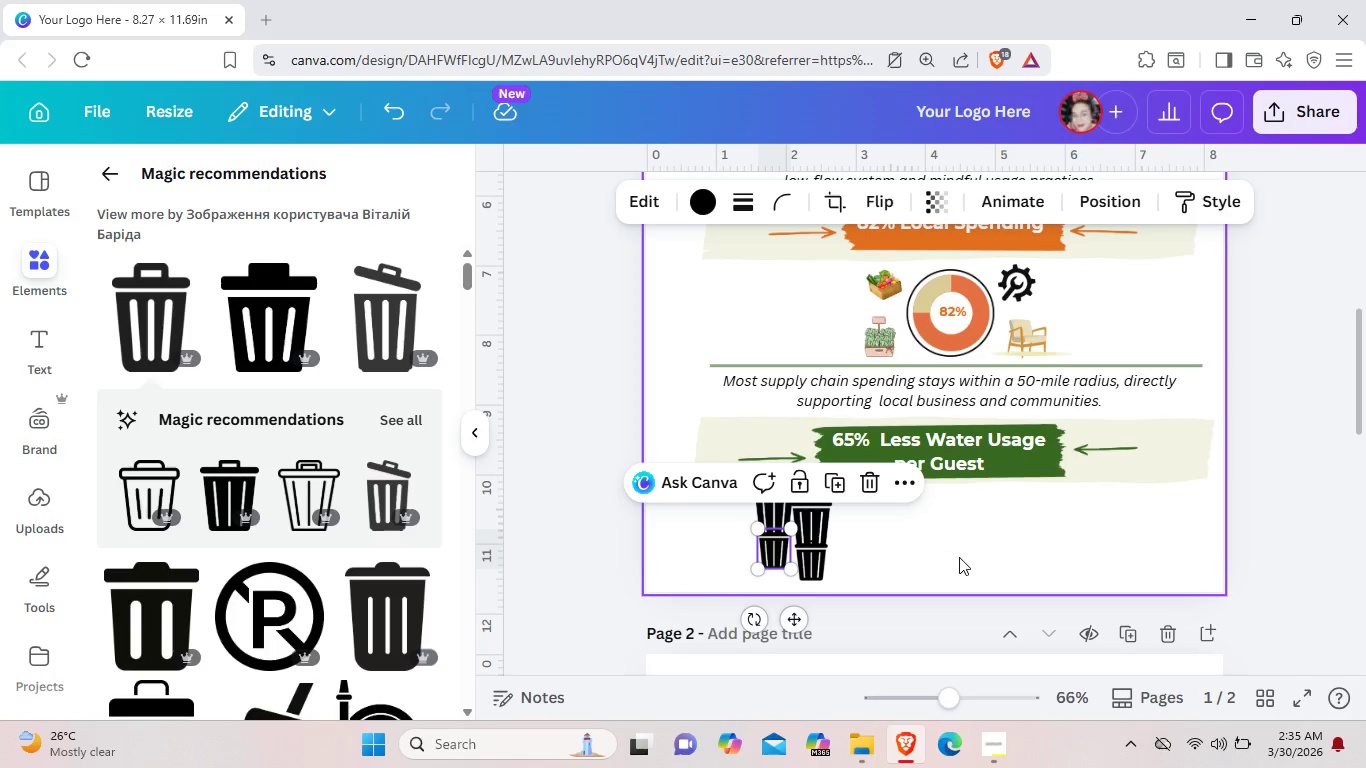 
left_click([959, 557])
 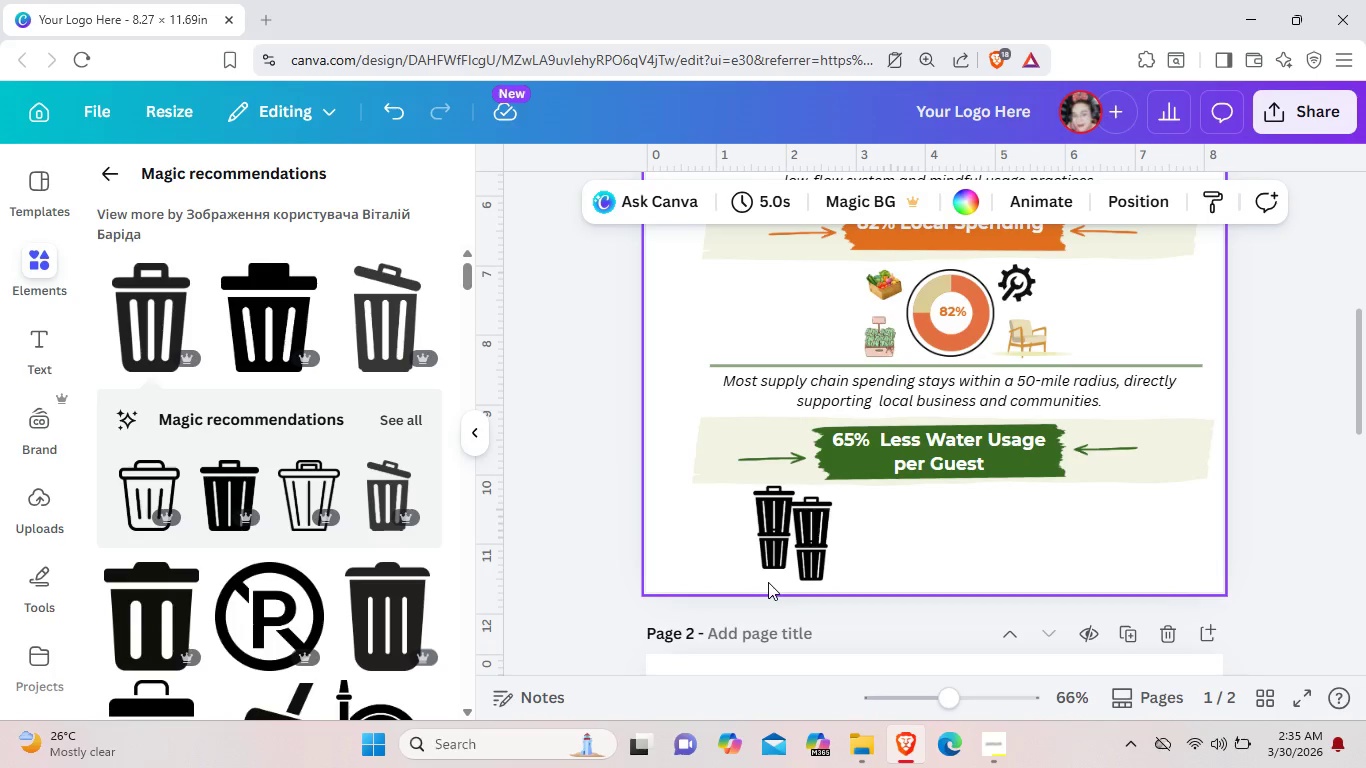 
key(Control+V)
 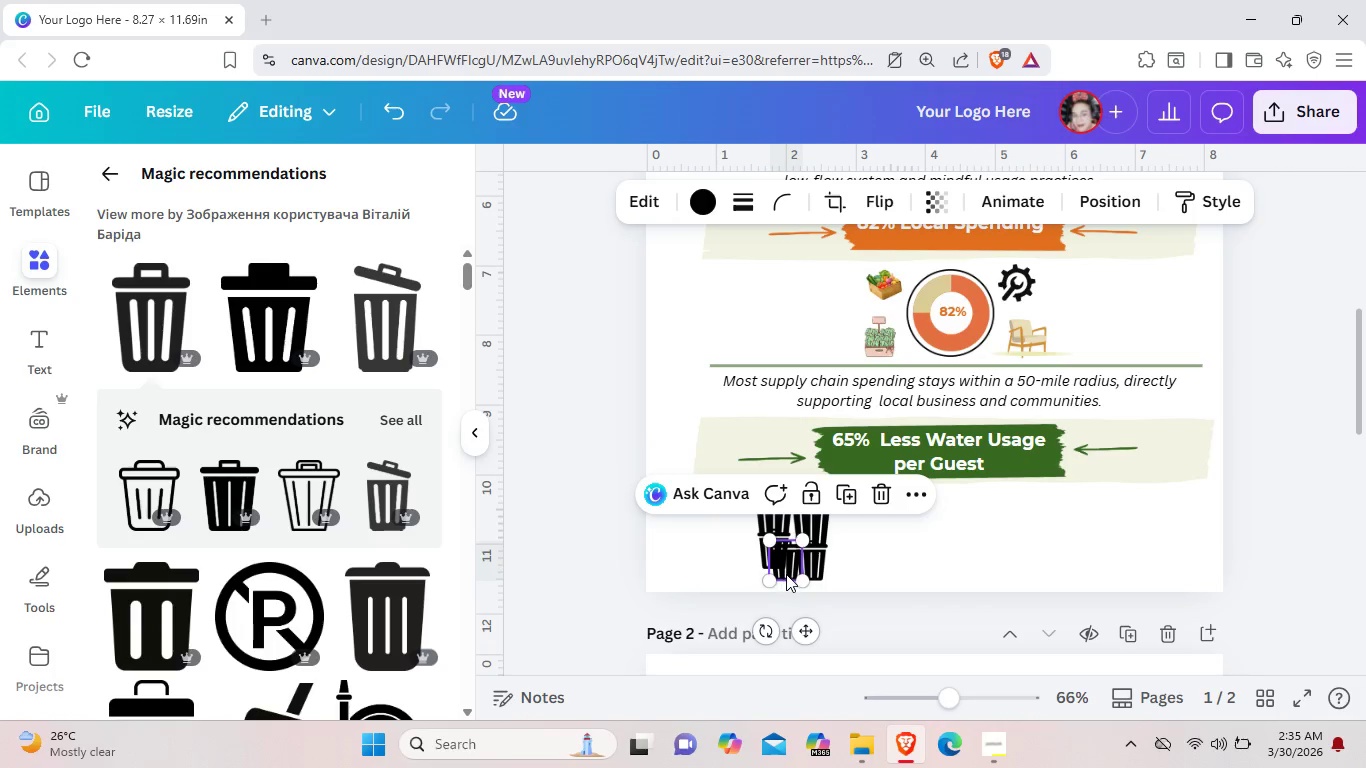 
left_click_drag(start_coordinate=[786, 574], to_coordinate=[779, 580])
 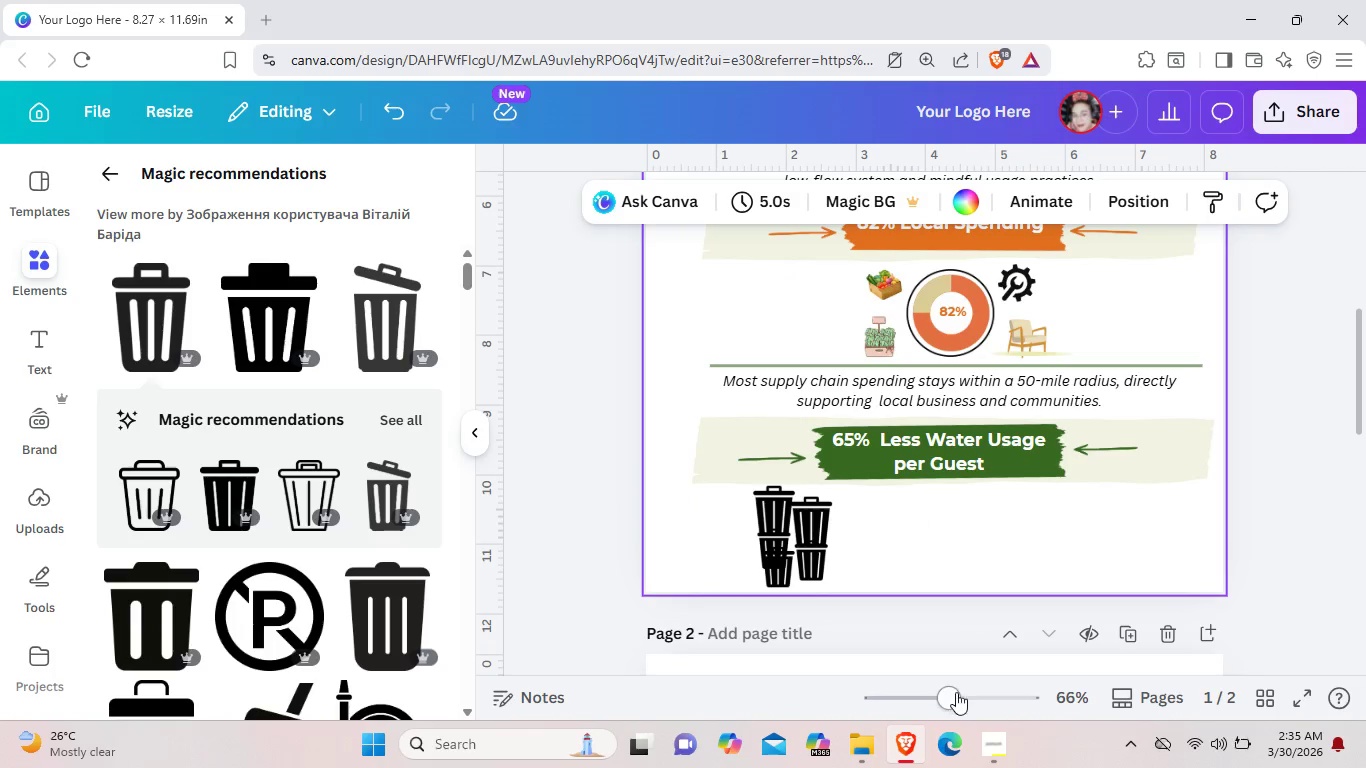 
left_click([970, 692])
 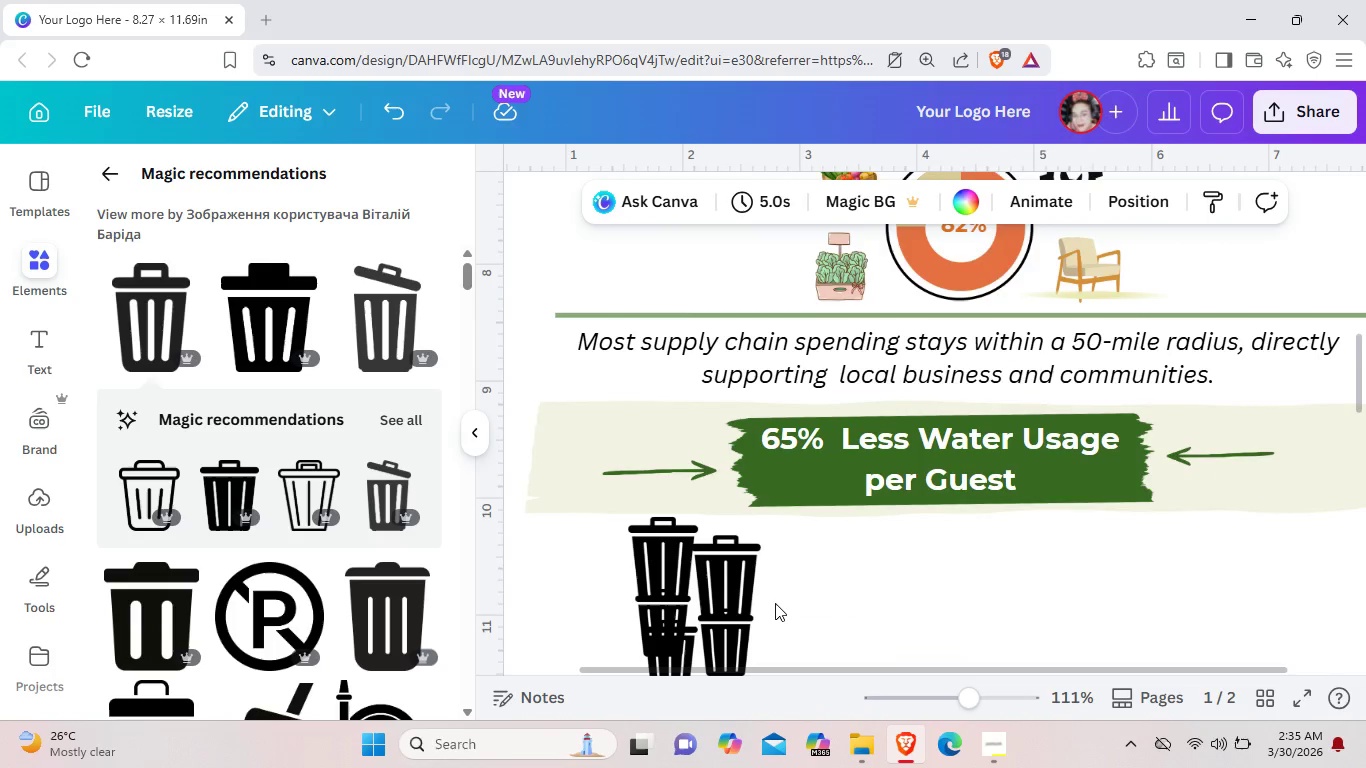 
scroll: coordinate [775, 603], scroll_direction: down, amount: 1.0
 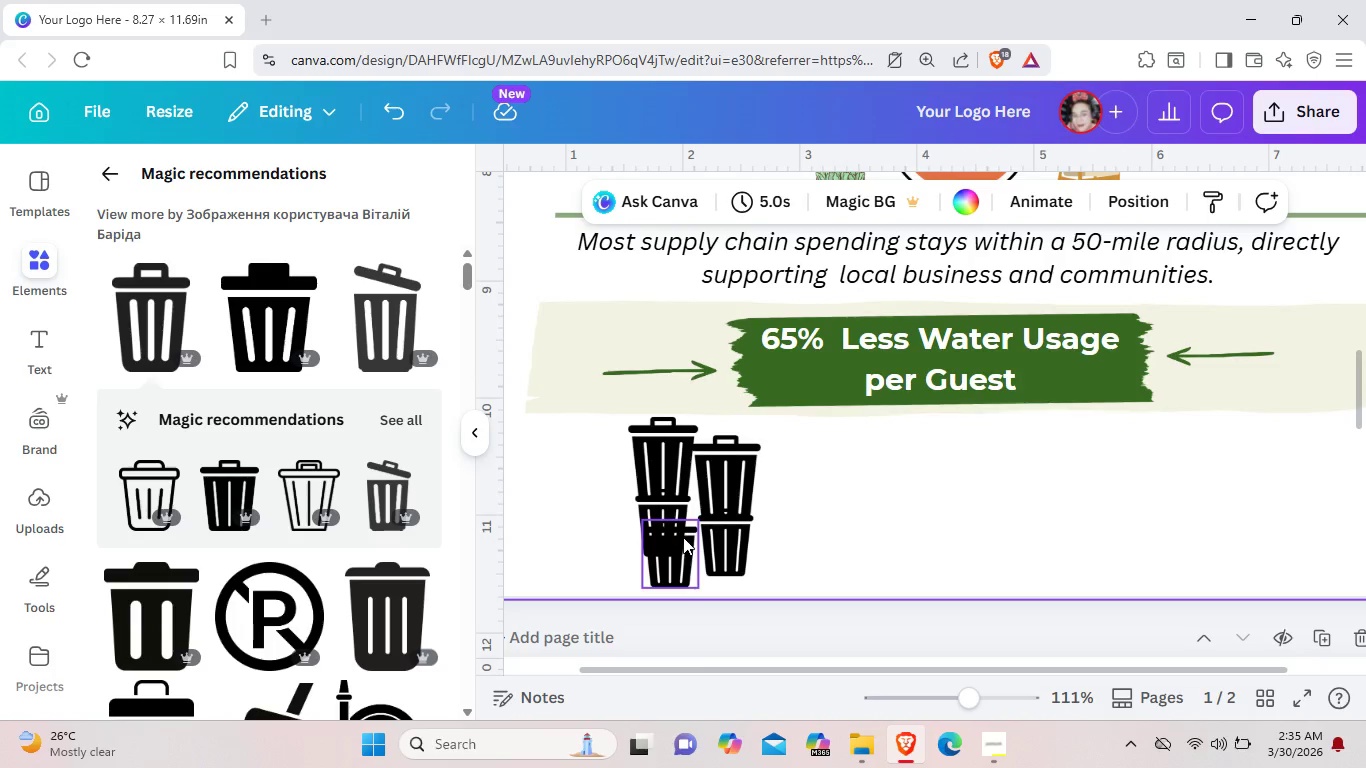 
left_click_drag(start_coordinate=[681, 539], to_coordinate=[671, 539])
 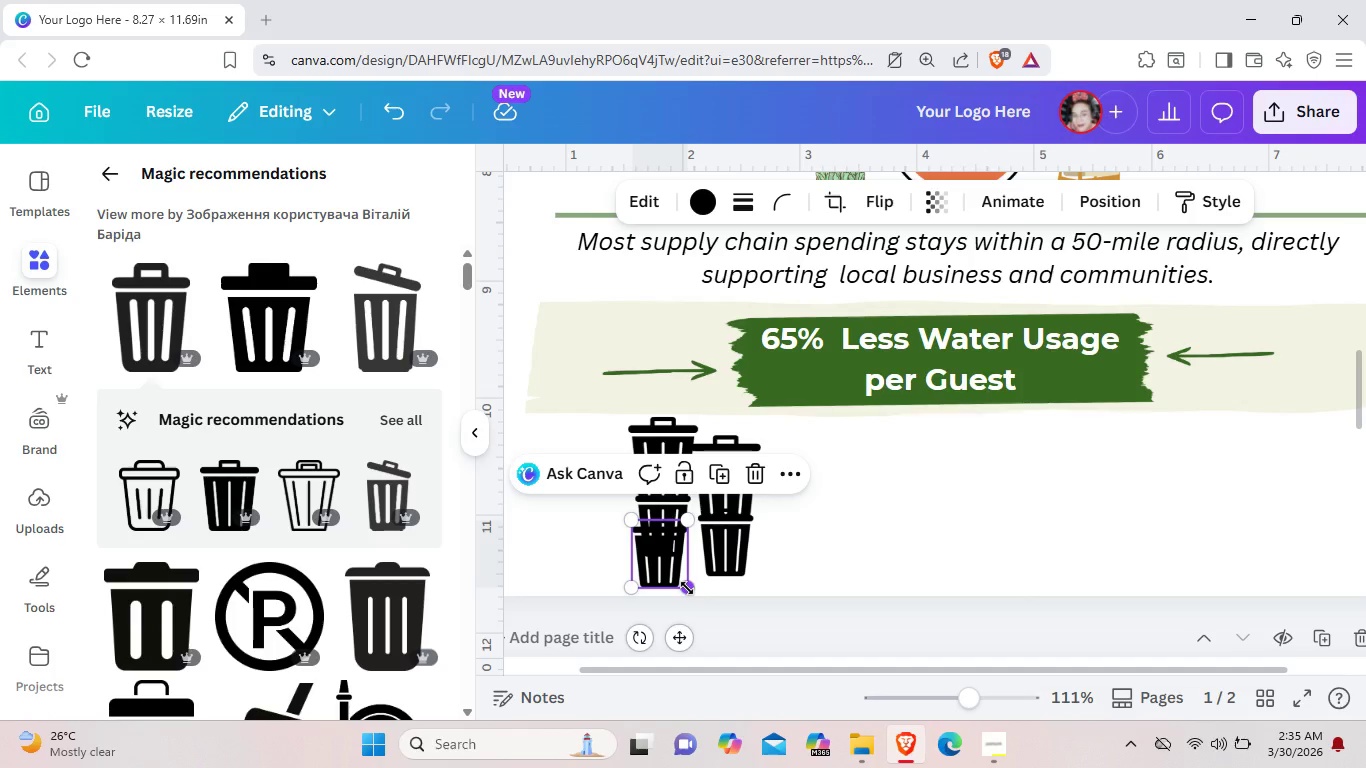 
left_click_drag(start_coordinate=[687, 588], to_coordinate=[667, 568])
 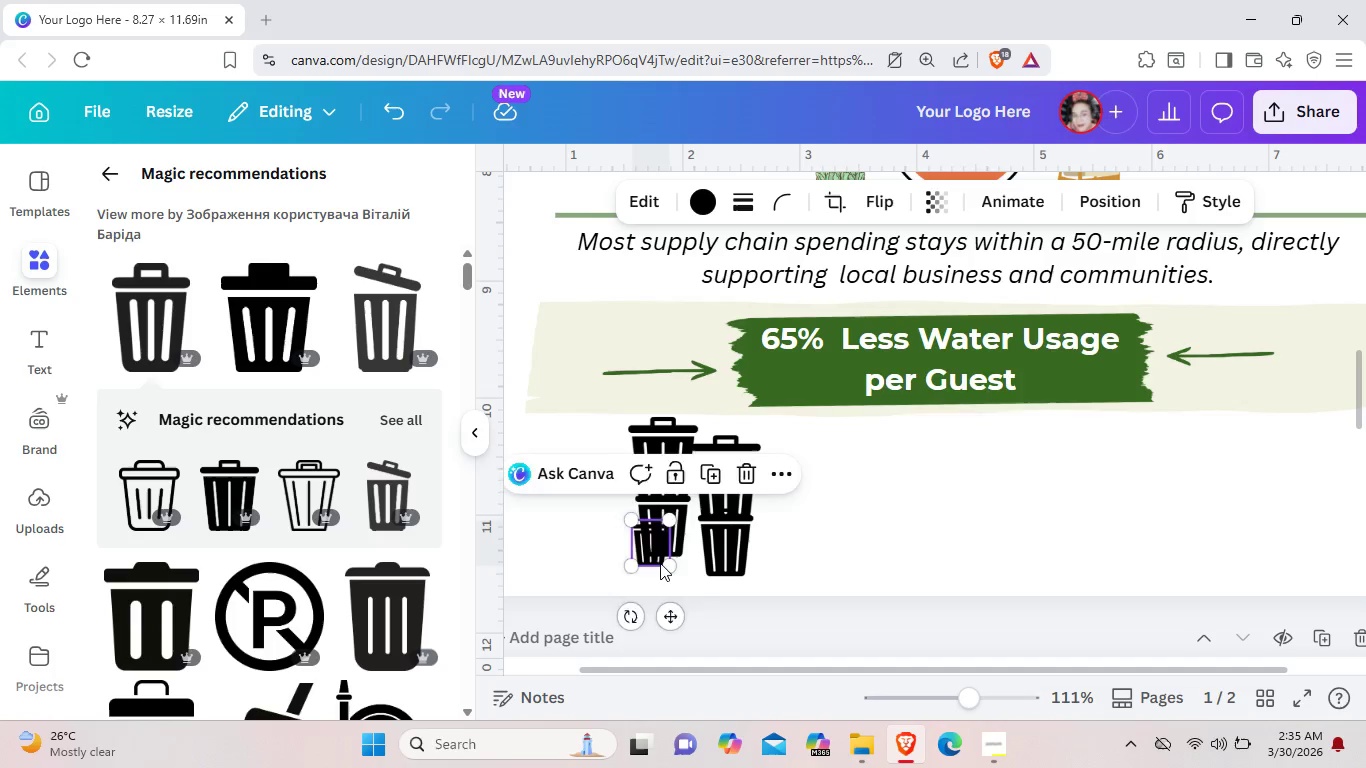 
left_click_drag(start_coordinate=[652, 556], to_coordinate=[665, 575])
 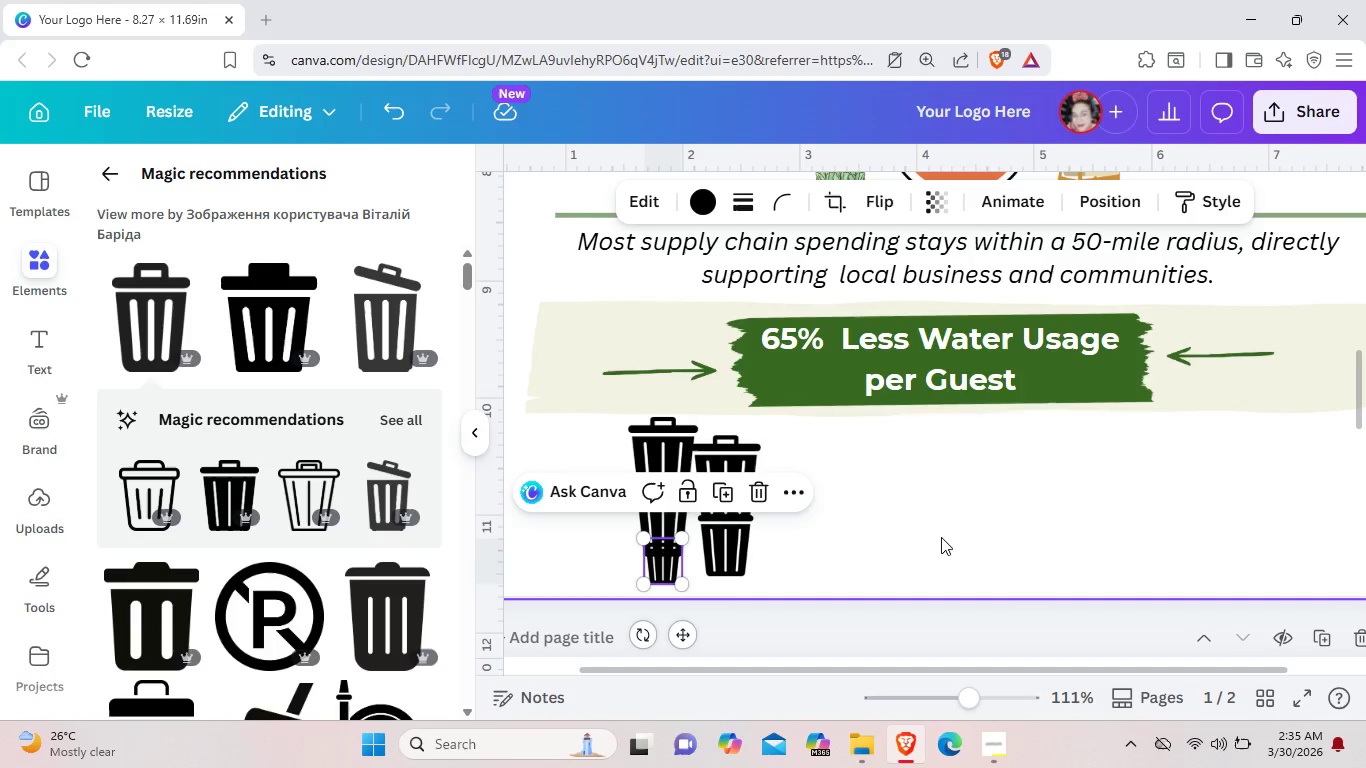 
left_click([941, 537])
 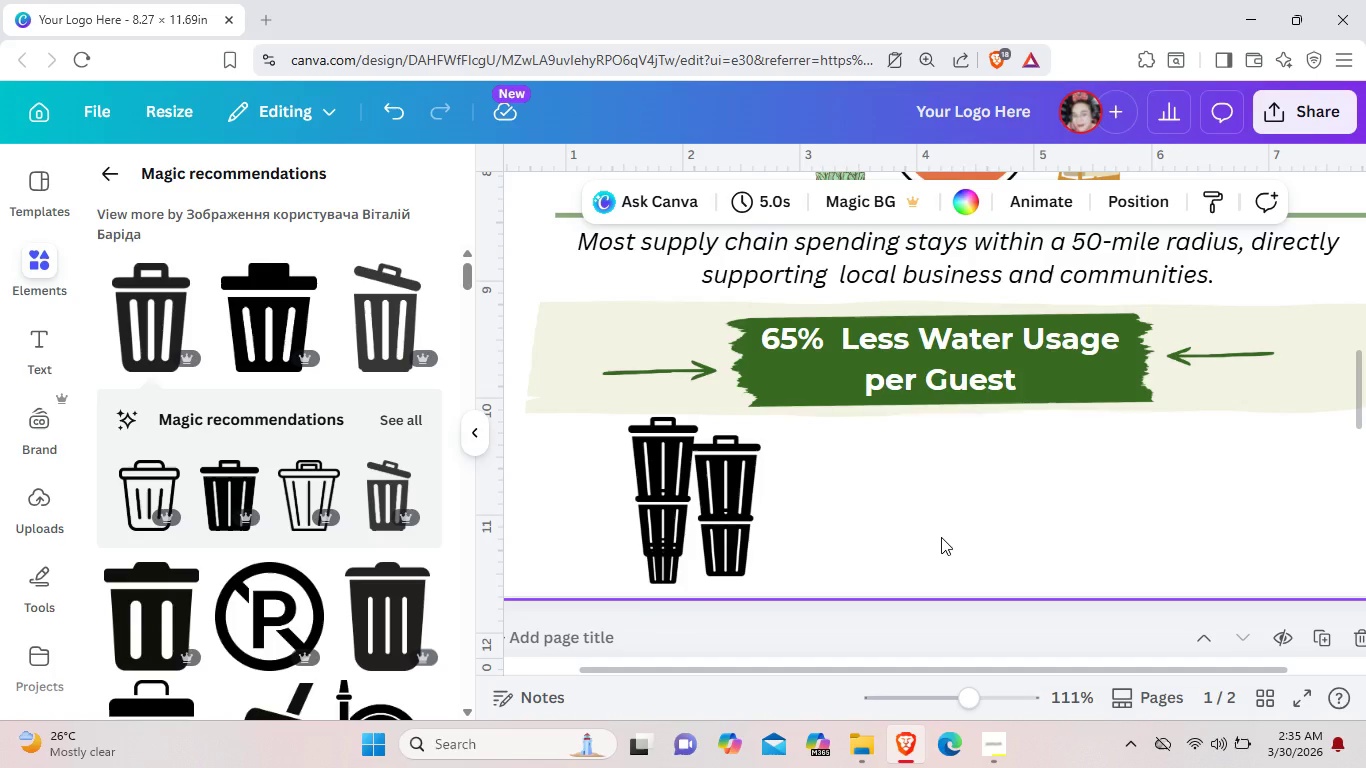 
left_click([941, 537])
 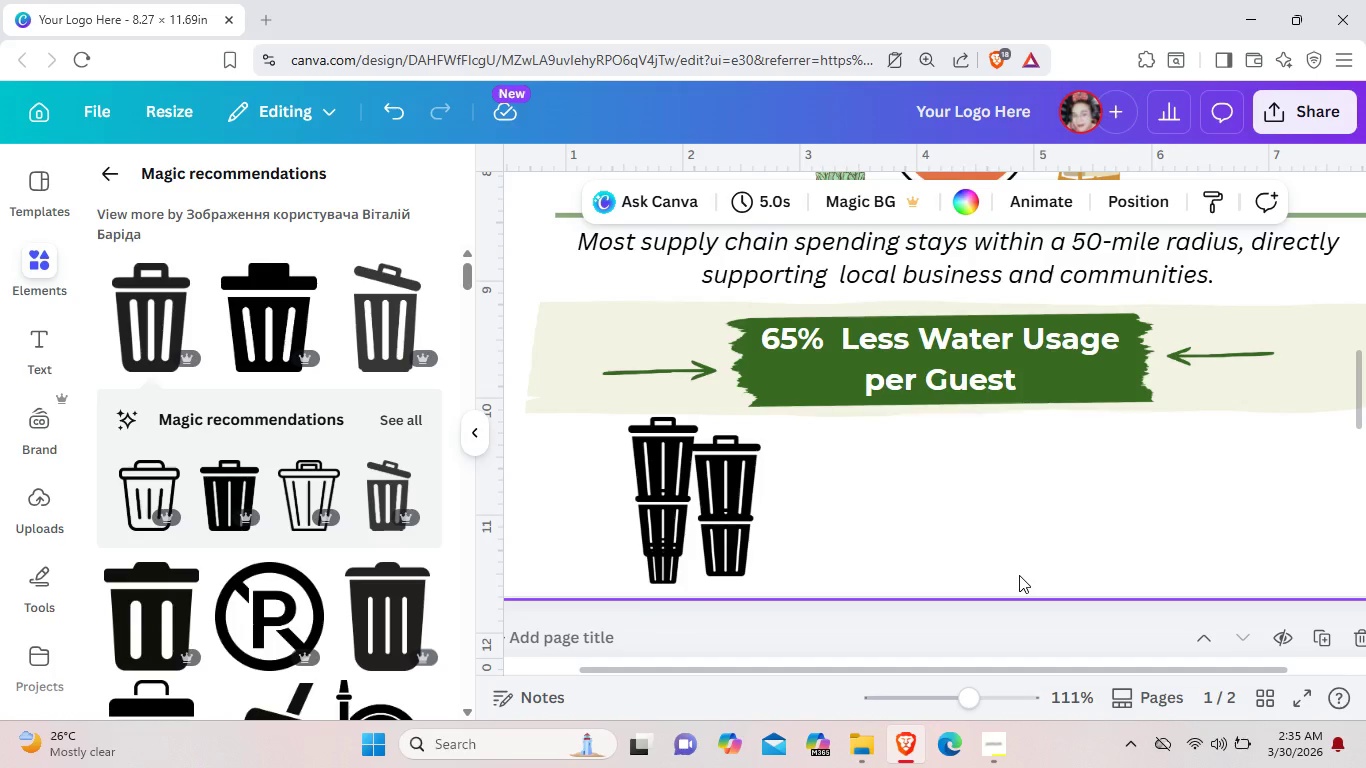 
scroll: coordinate [1019, 576], scroll_direction: up, amount: 6.0
 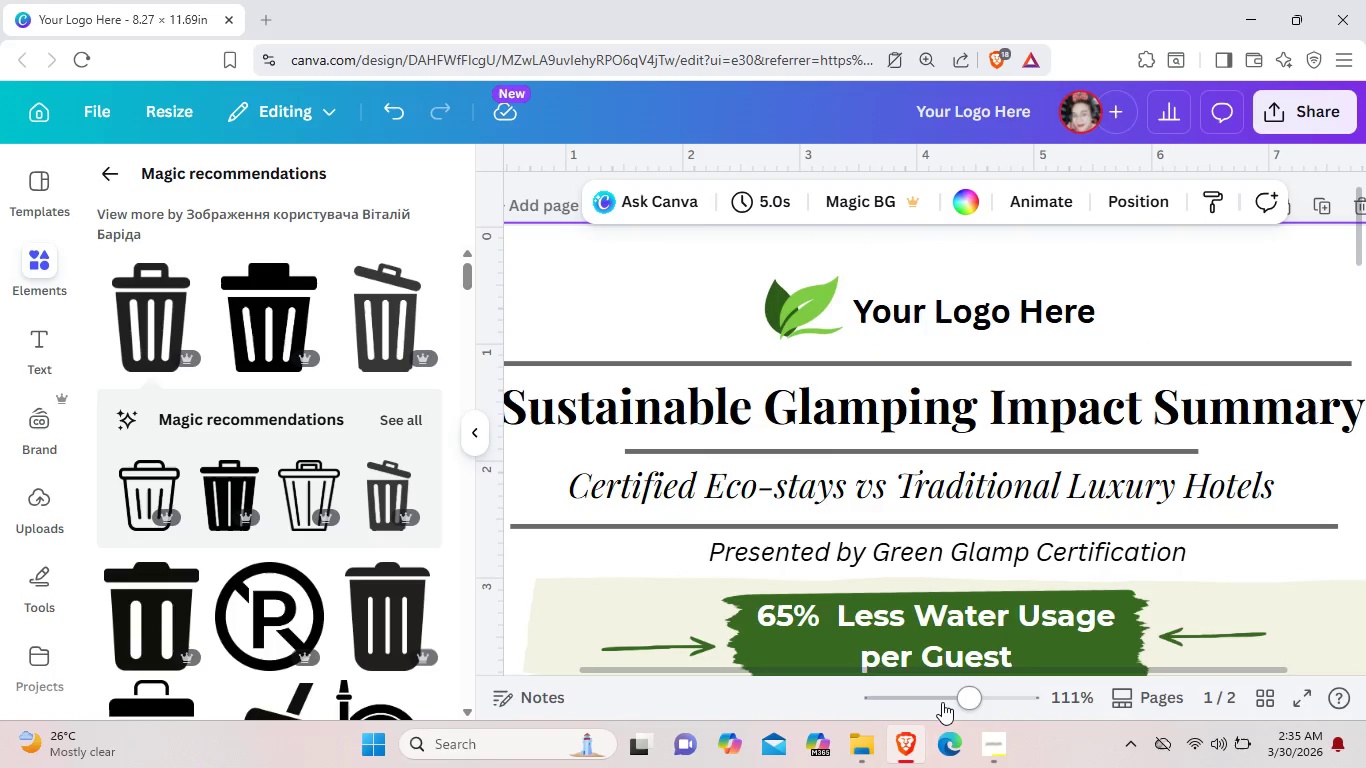 
left_click([934, 695])
 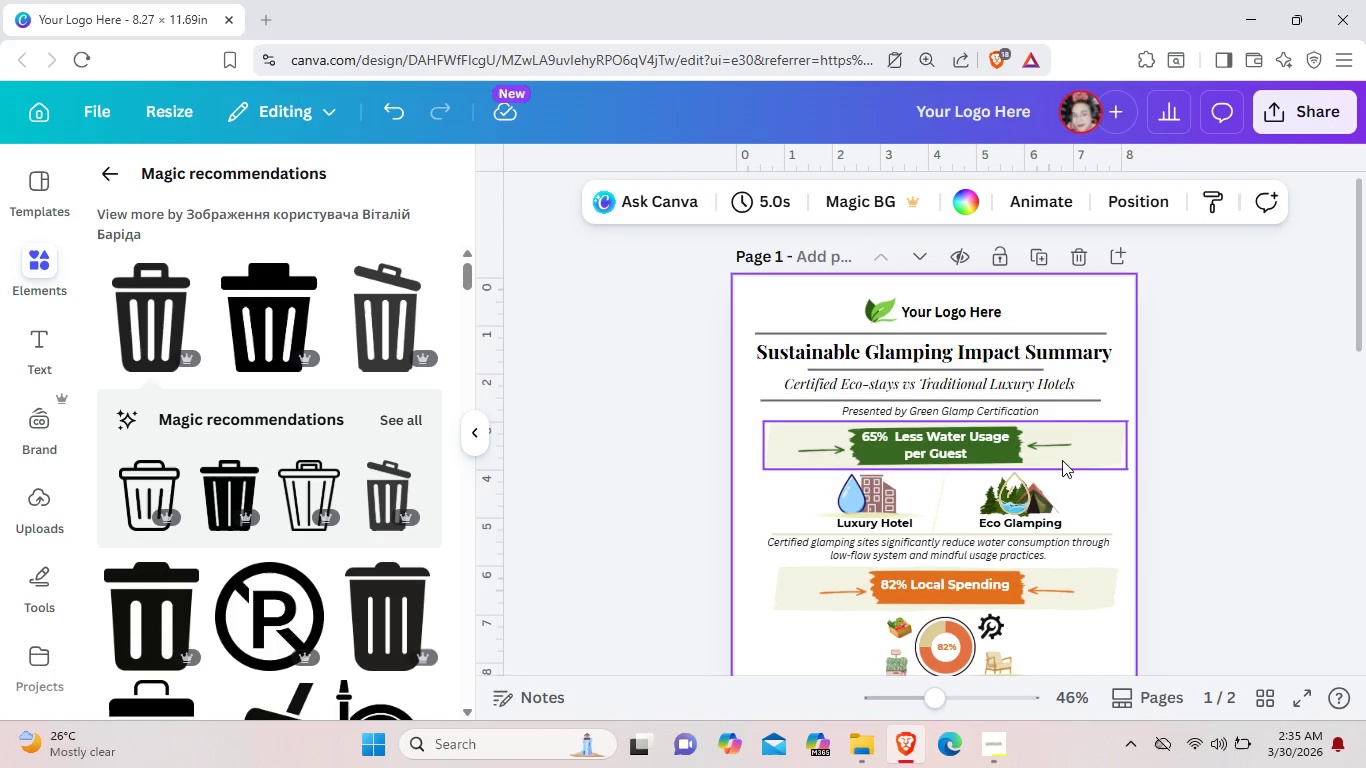 
left_click([1099, 455])
 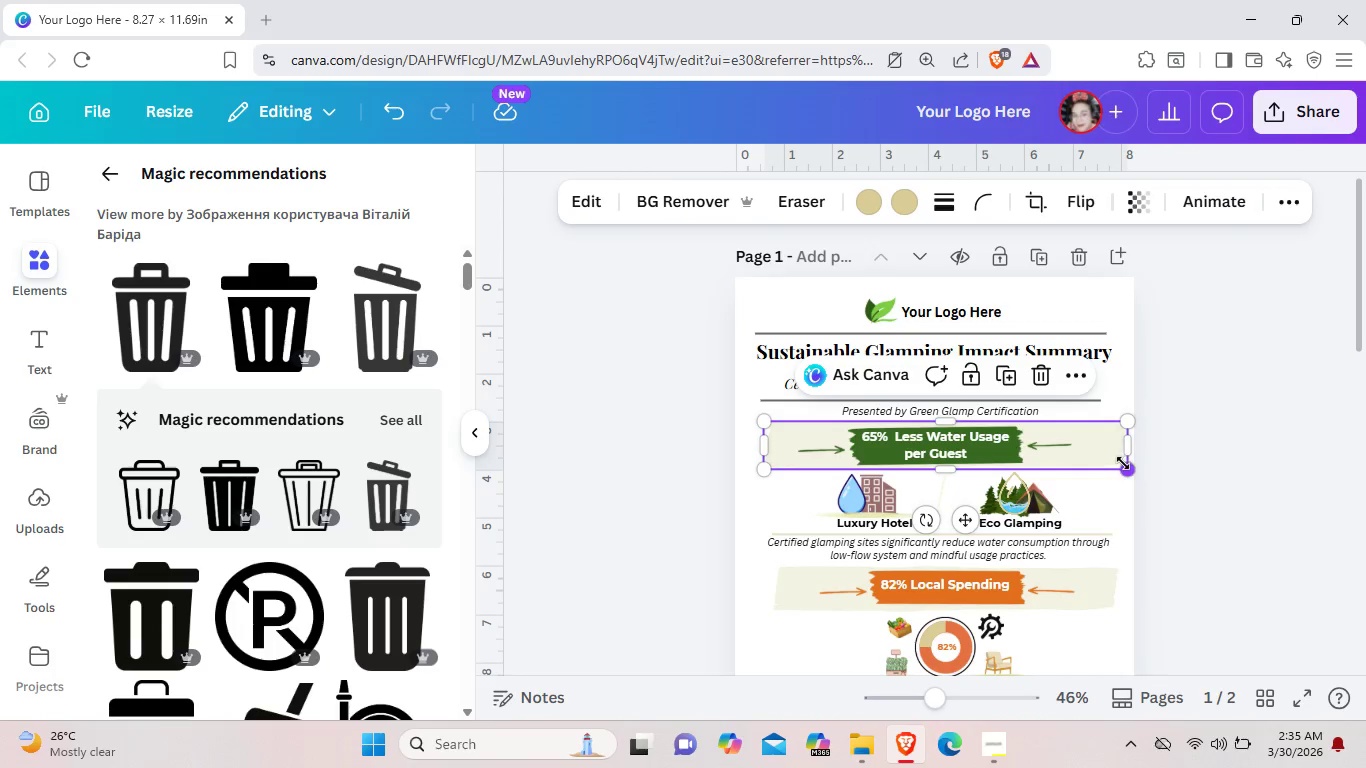 
left_click_drag(start_coordinate=[1123, 463], to_coordinate=[1104, 453])
 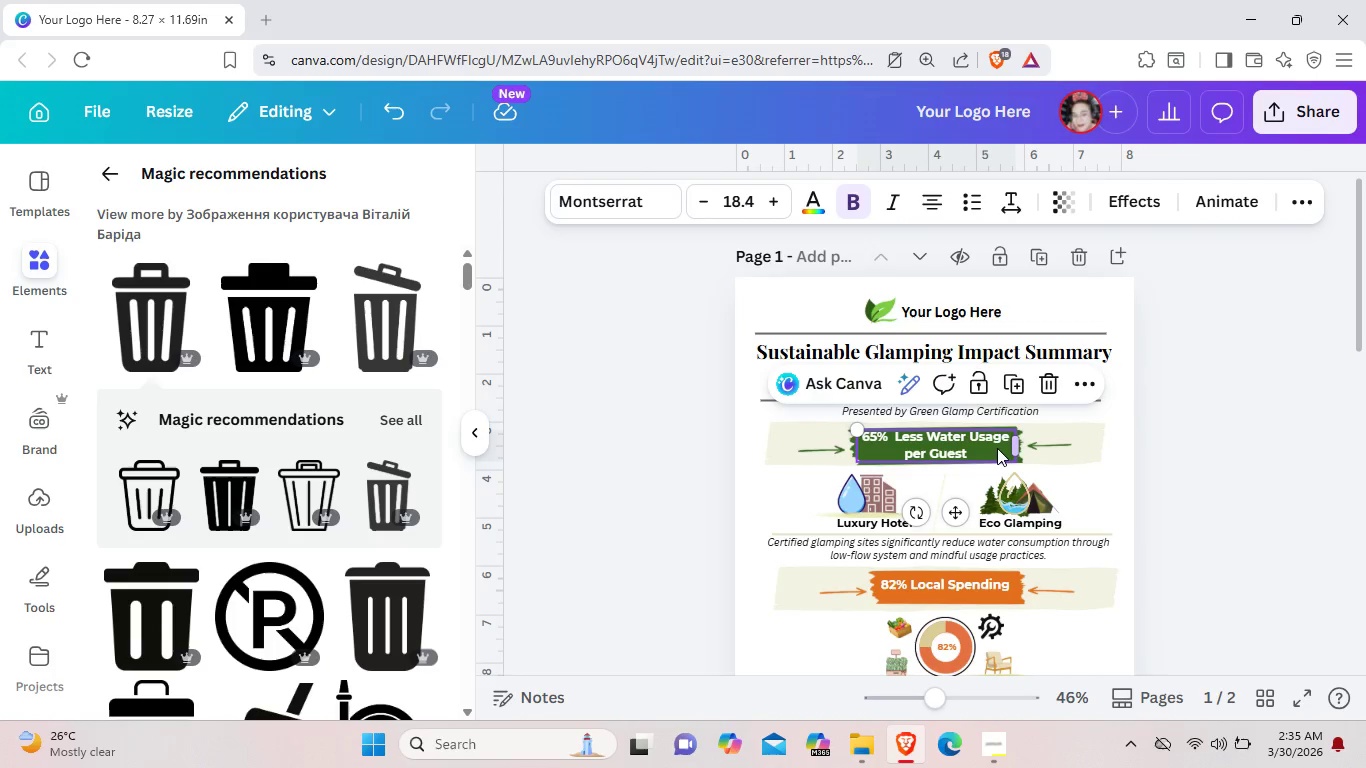 
left_click_drag(start_coordinate=[971, 450], to_coordinate=[934, 497])
 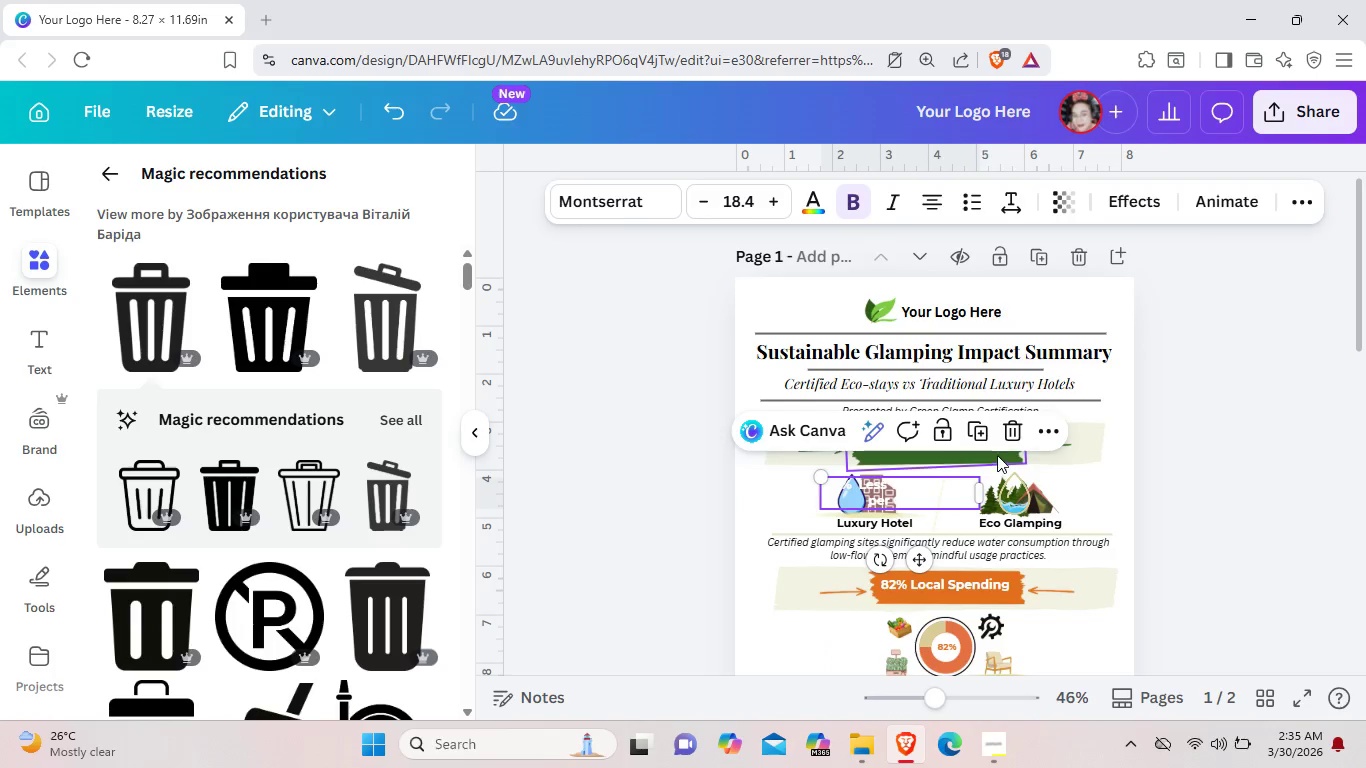 
left_click([997, 455])
 